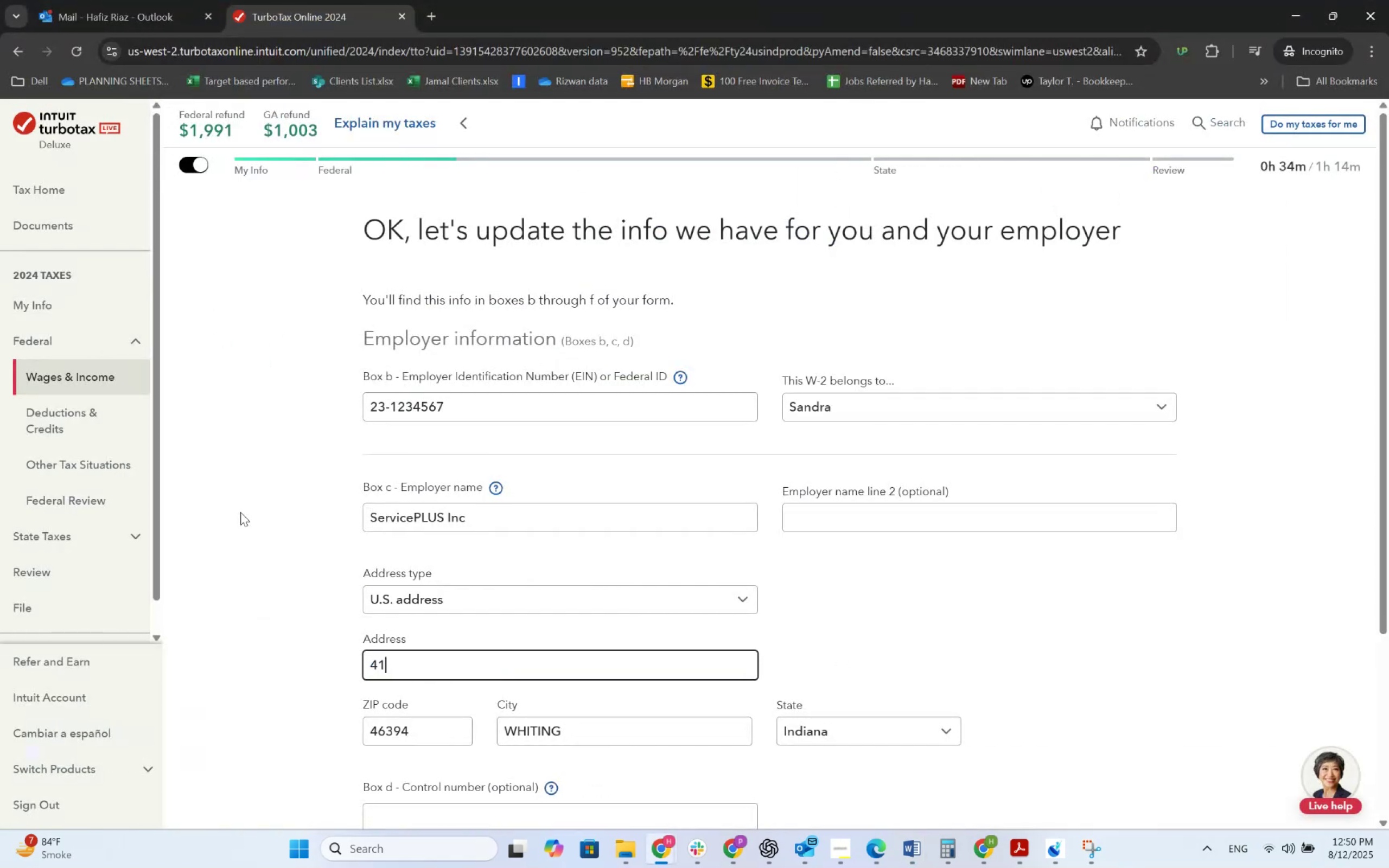 
key(Numpad0)
 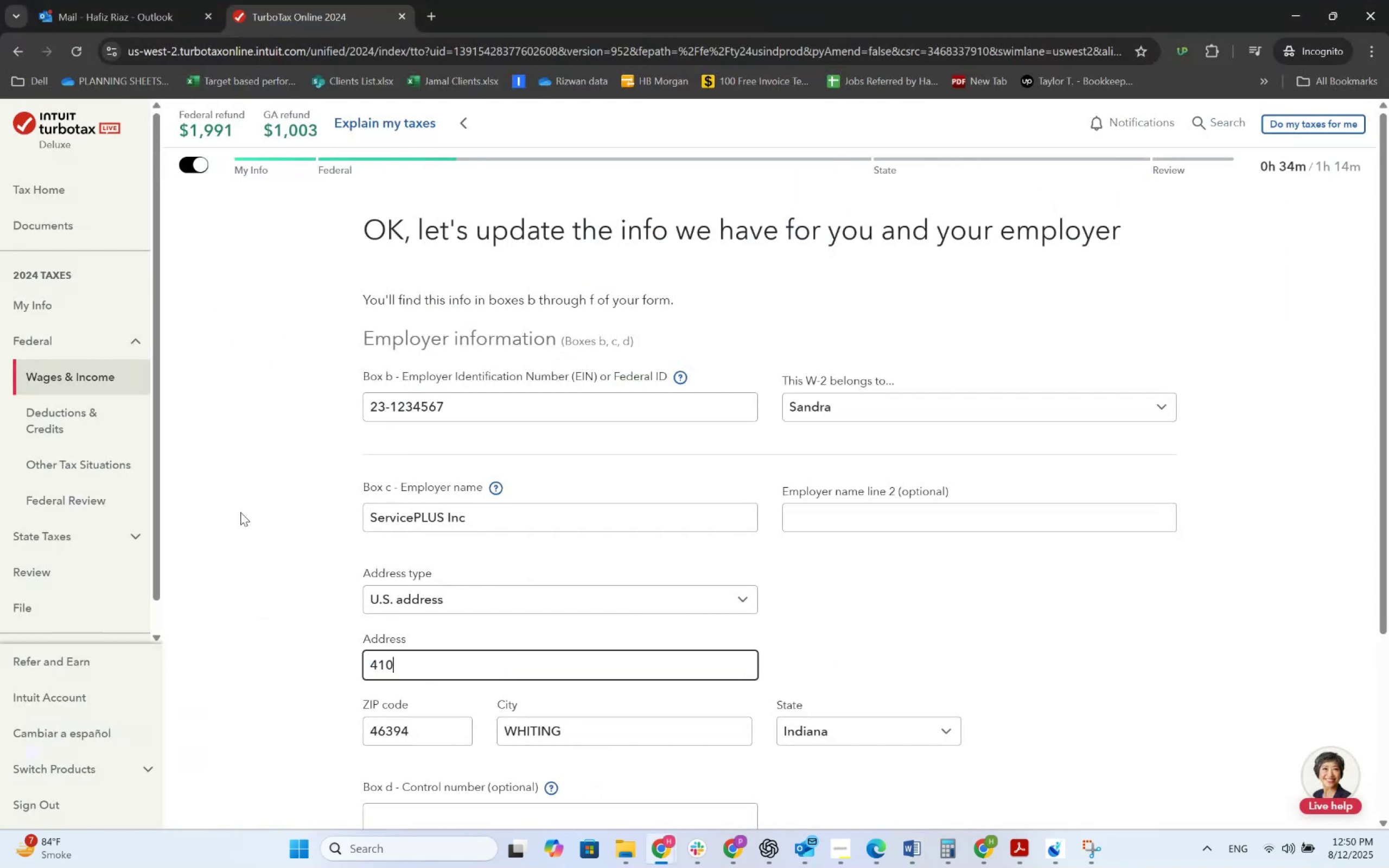 
key(Numpad0)
 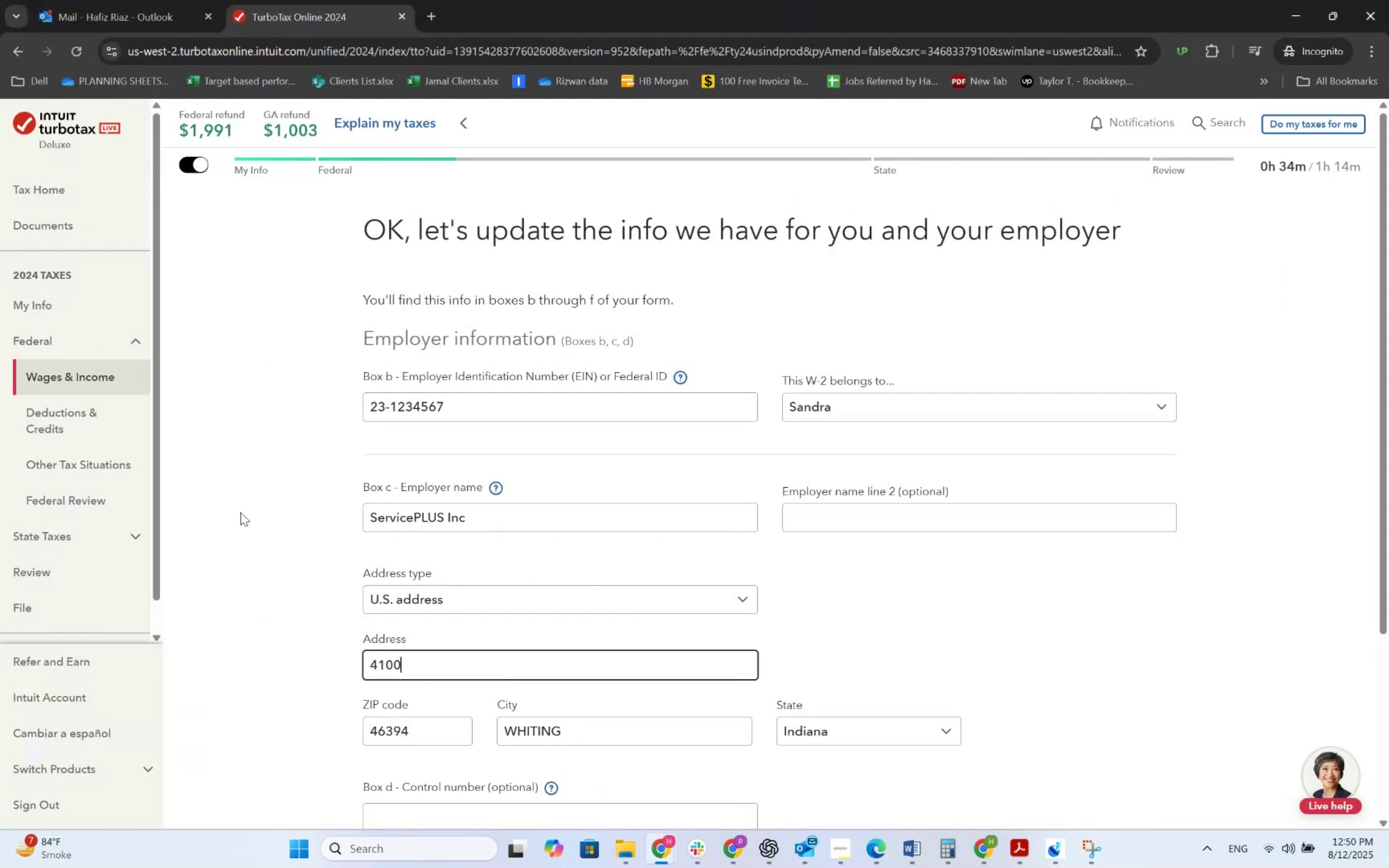 
key(Tab)
 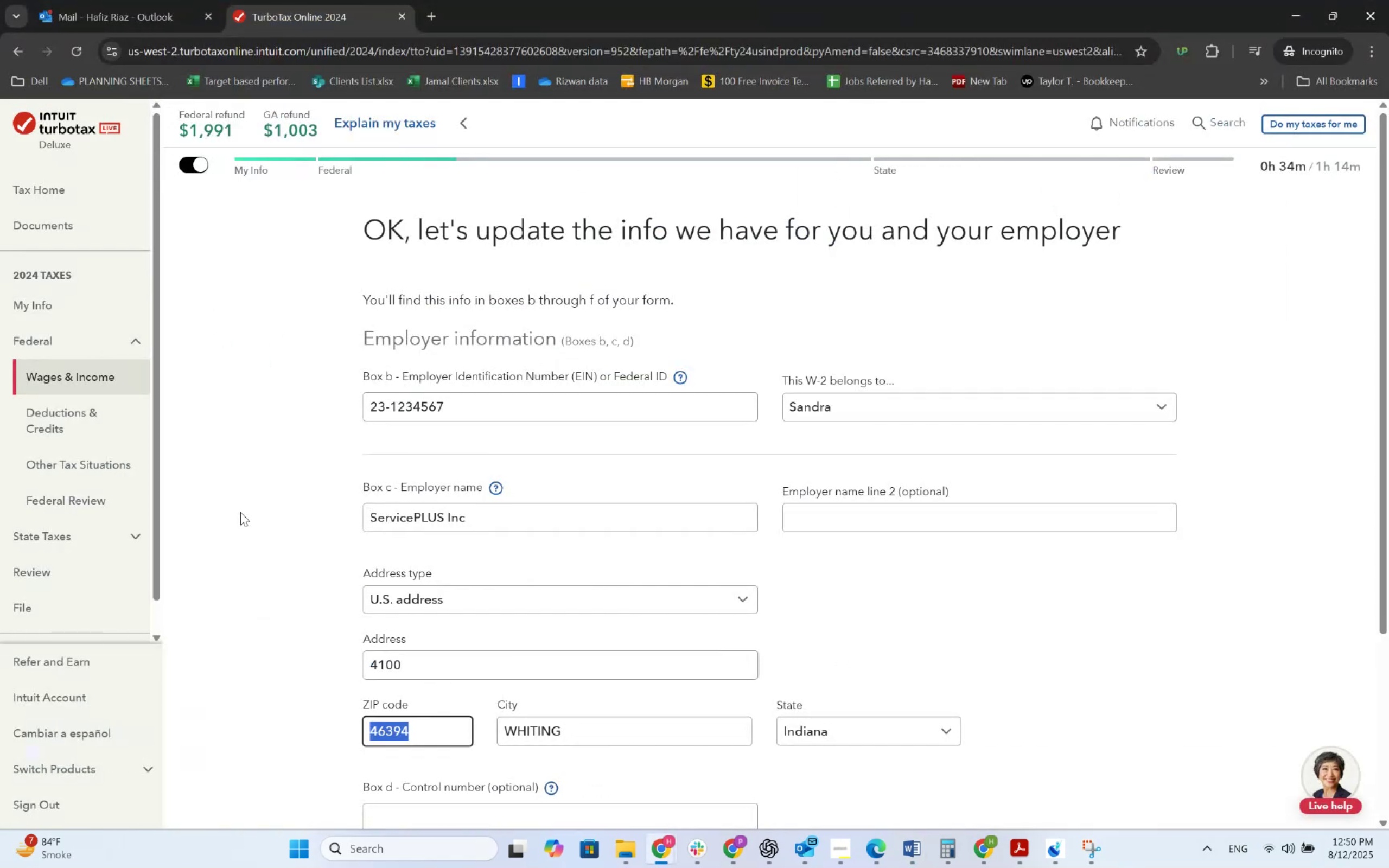 
key(Alt+AltLeft)
 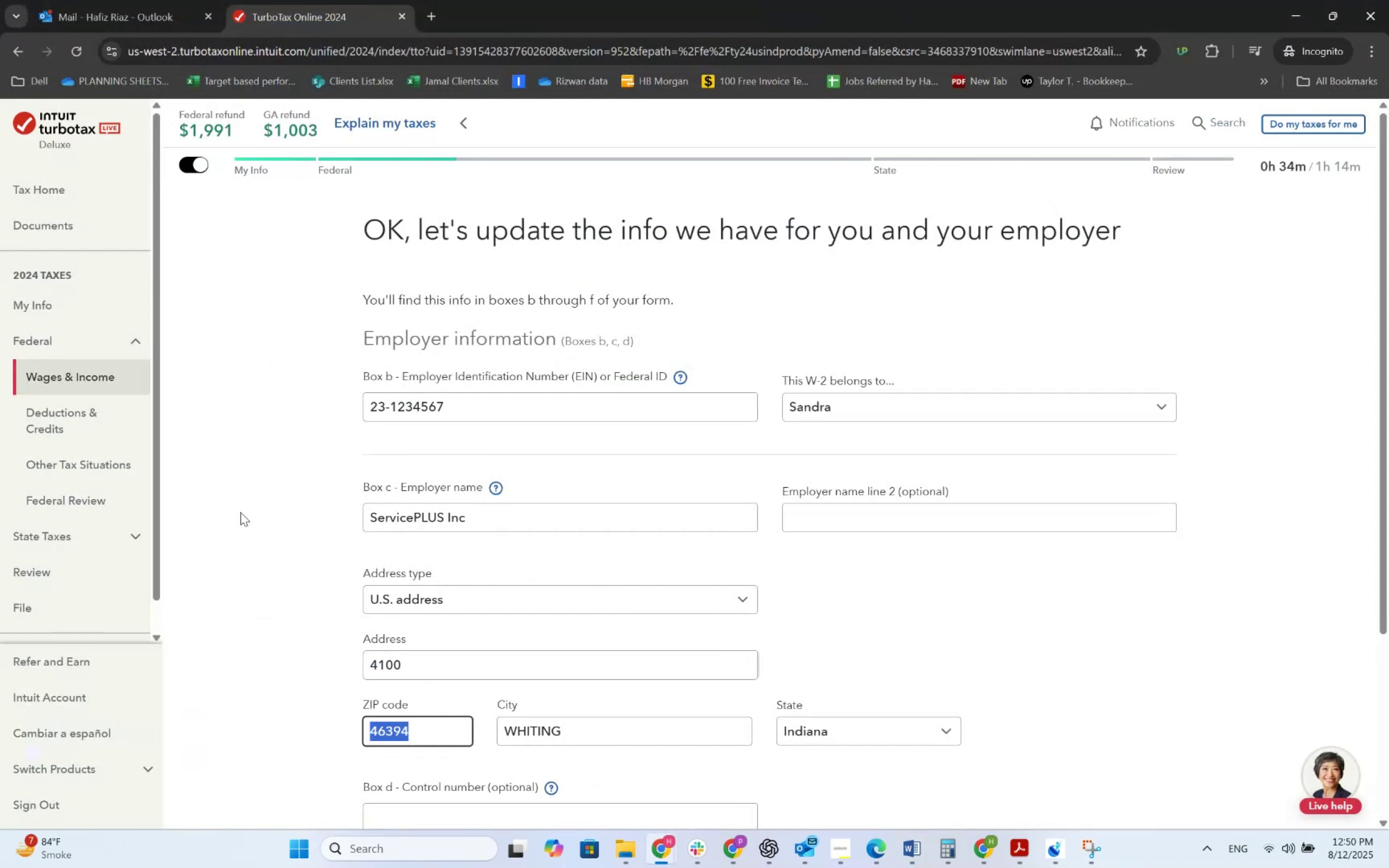 
key(Alt+Tab)
 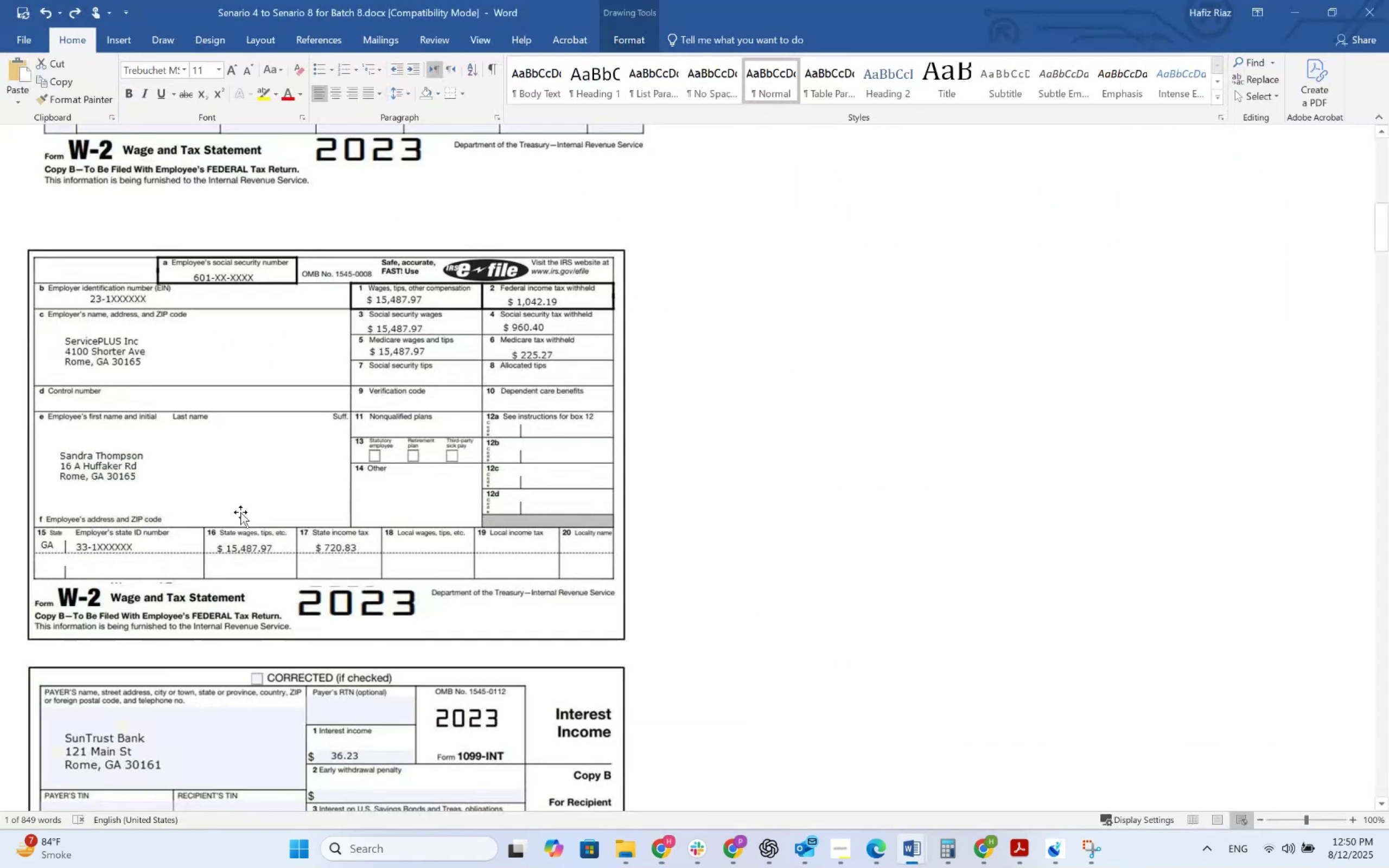 
key(Alt+Shift+AltLeft)
 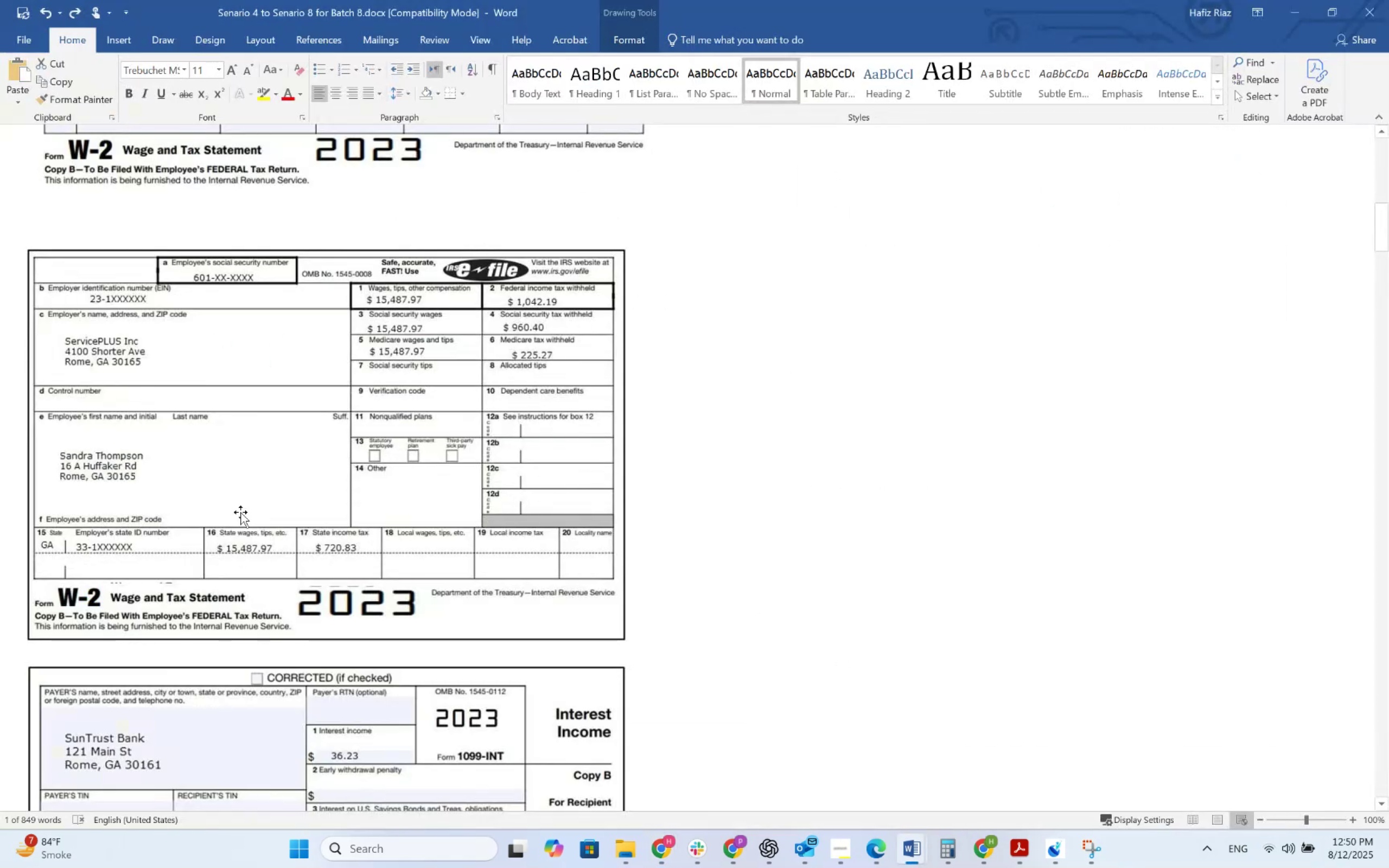 
key(Alt+Shift+Tab)
 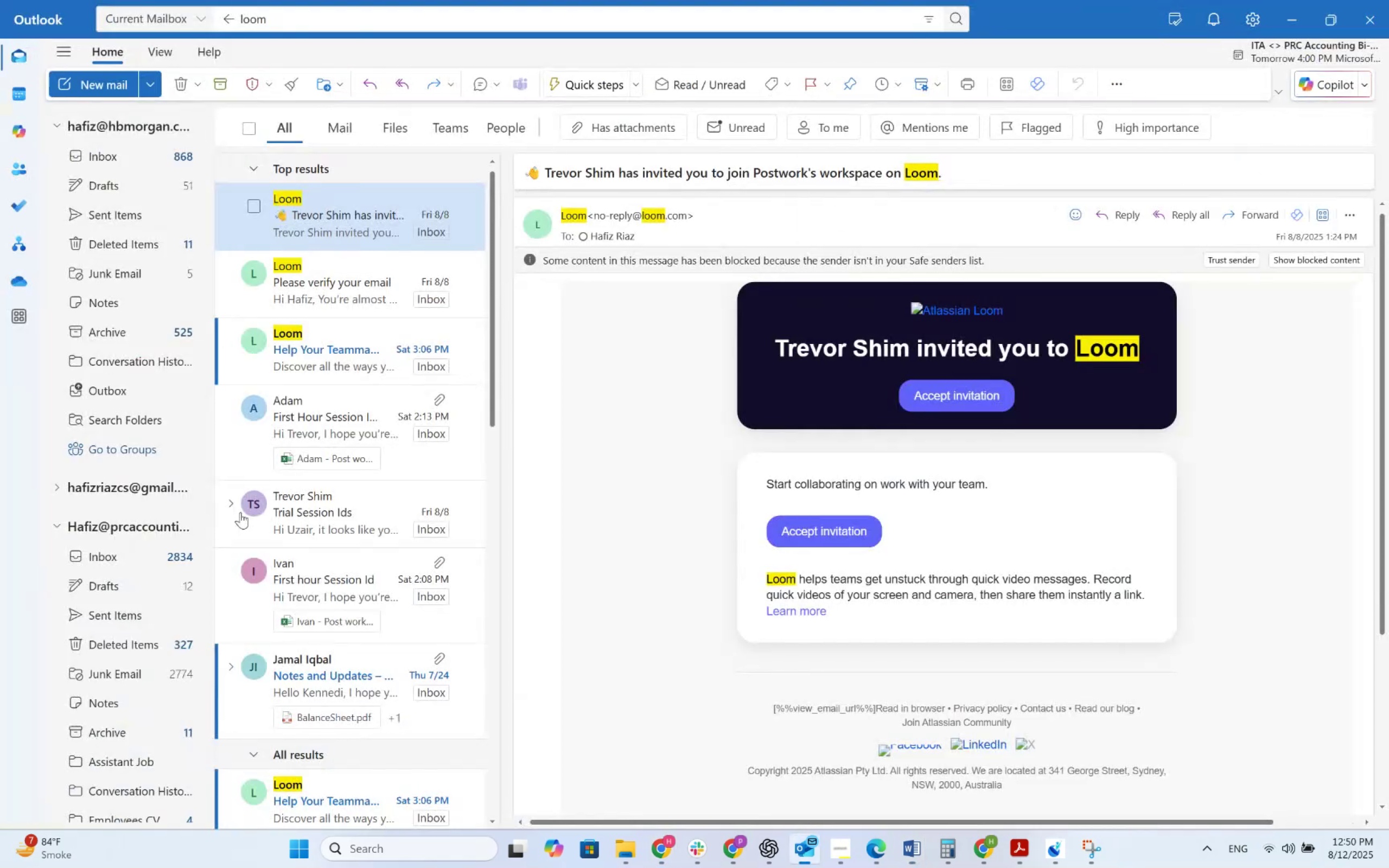 
key(Alt+AltLeft)
 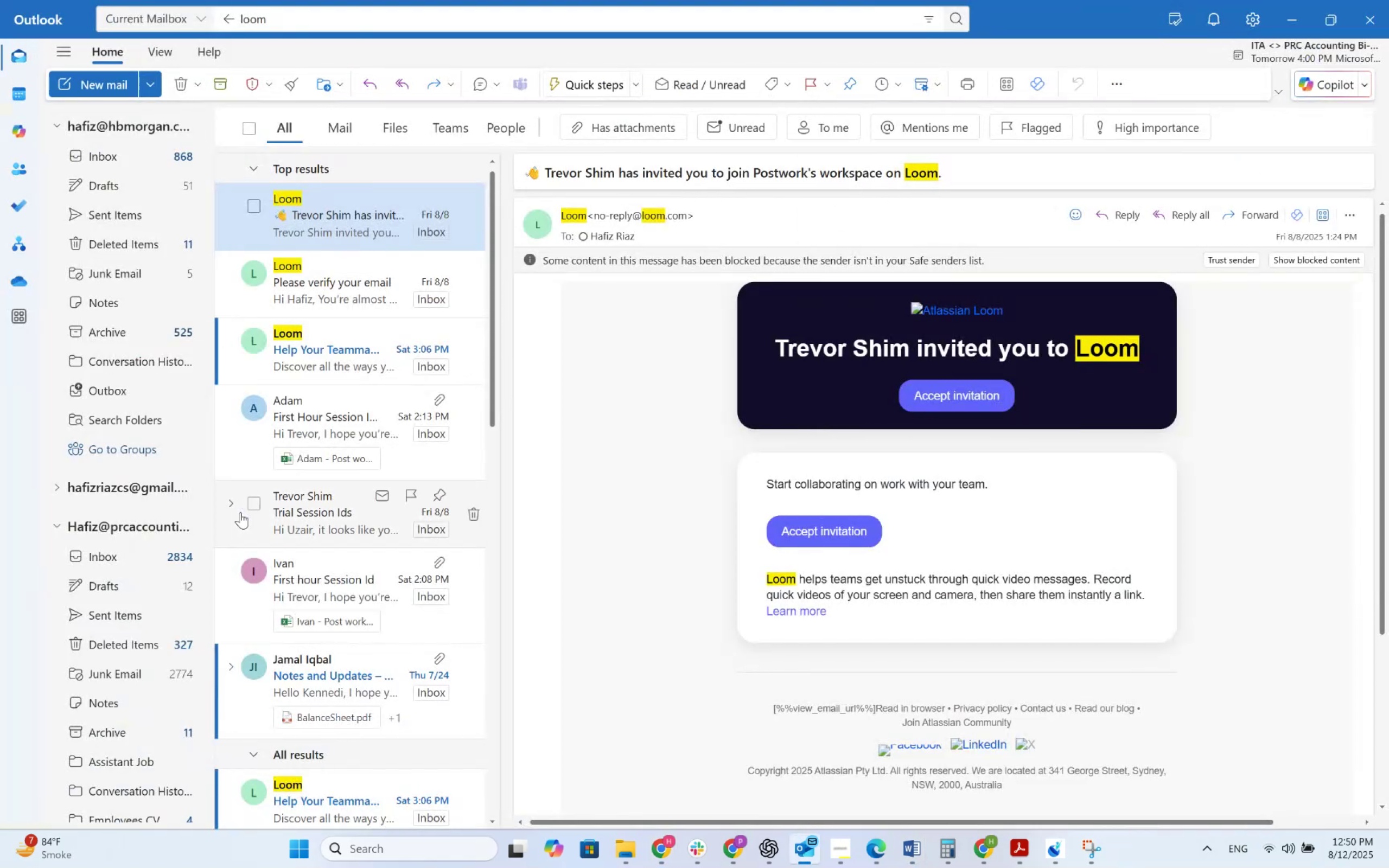 
key(Alt+Tab)
 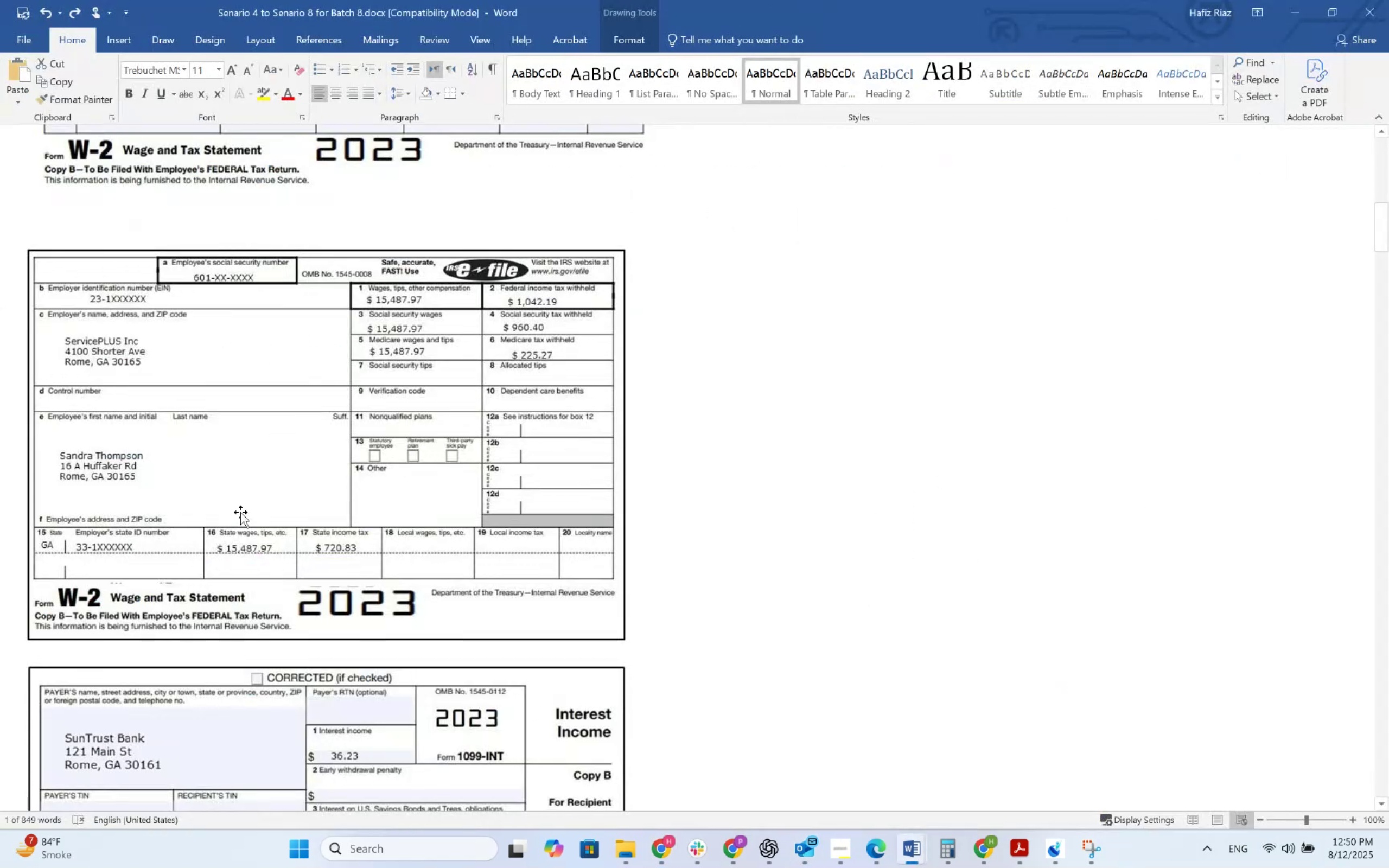 
key(Alt+Tab)
 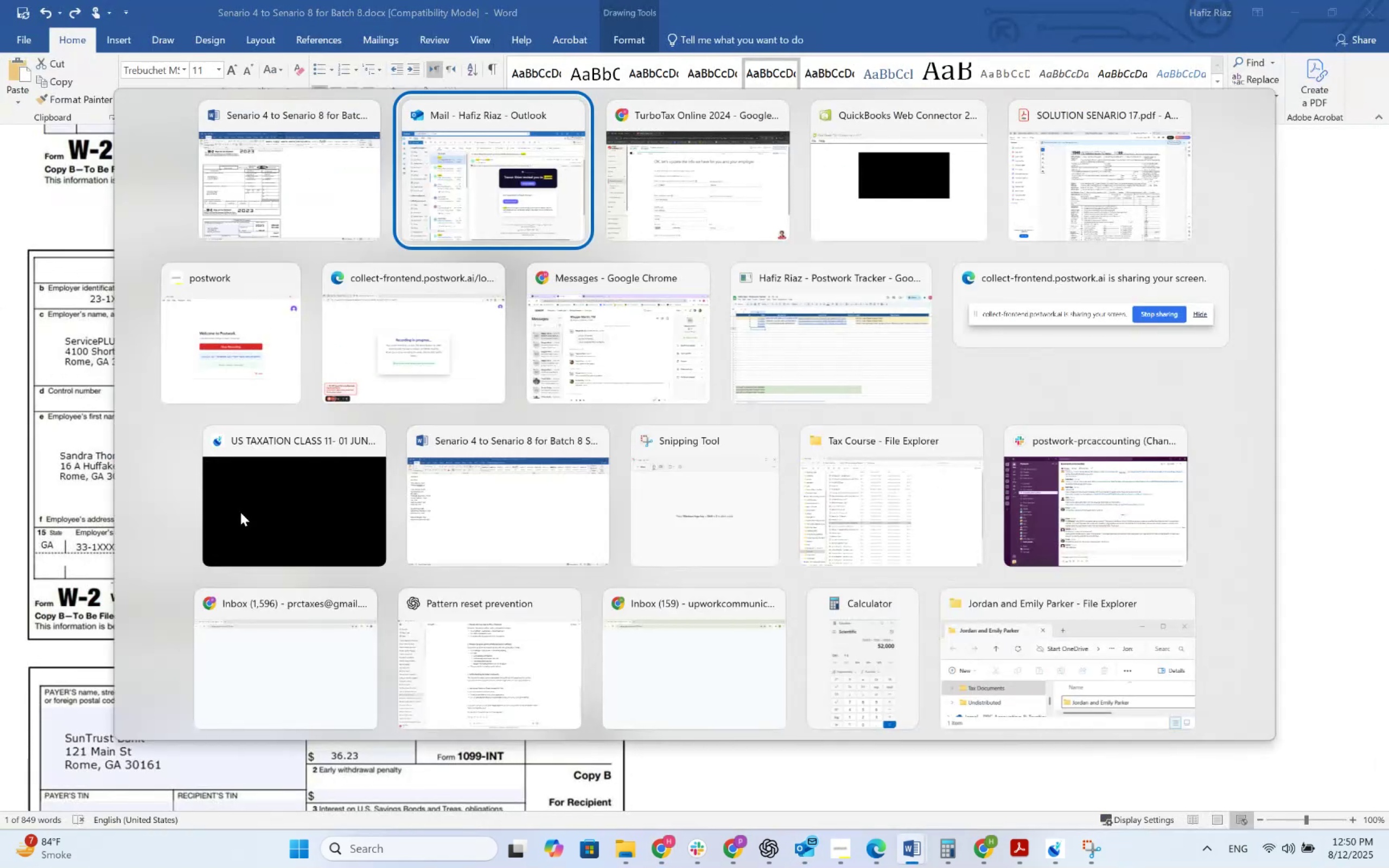 
key(Alt+Tab)
 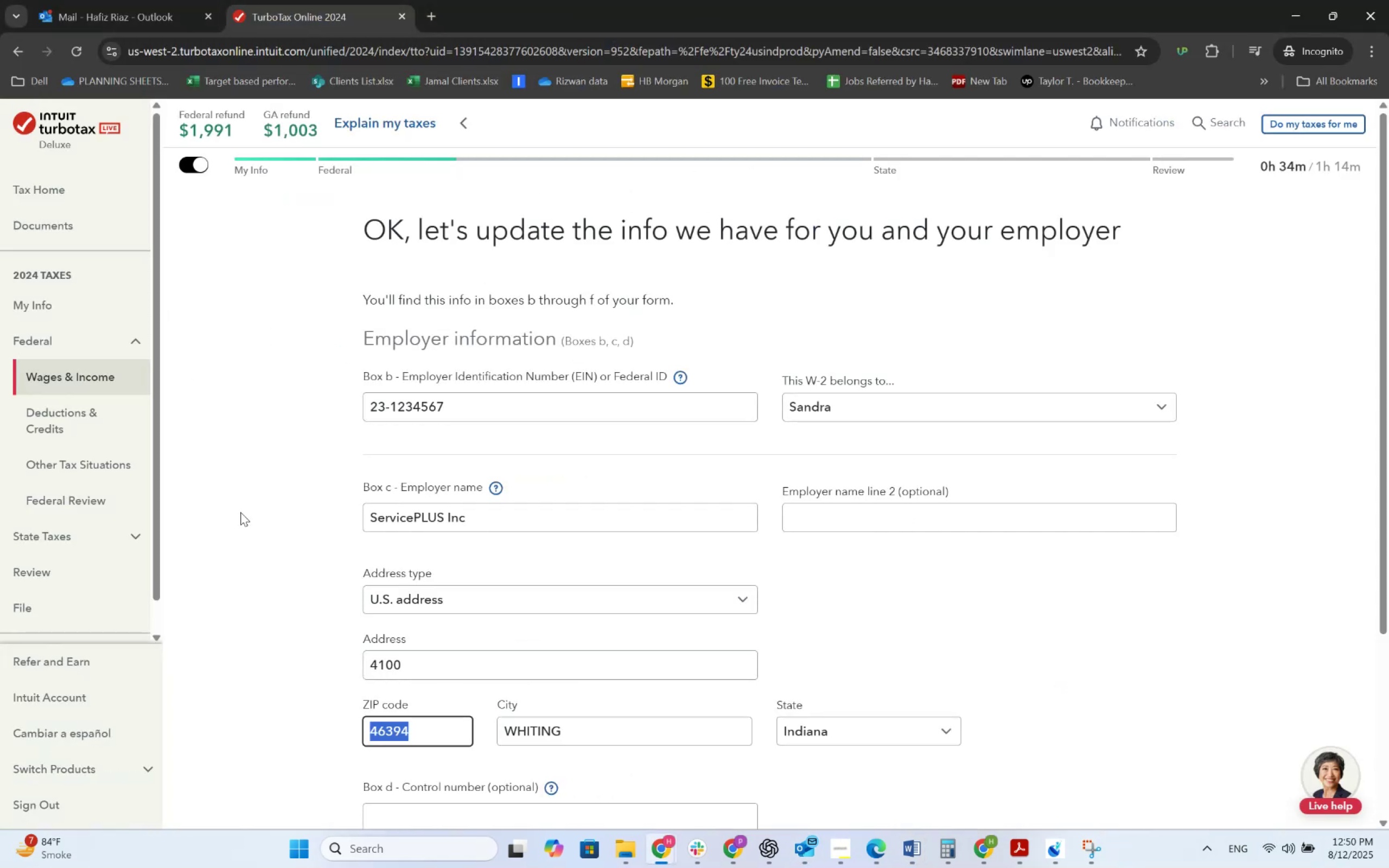 
key(Shift+ShiftRight)
 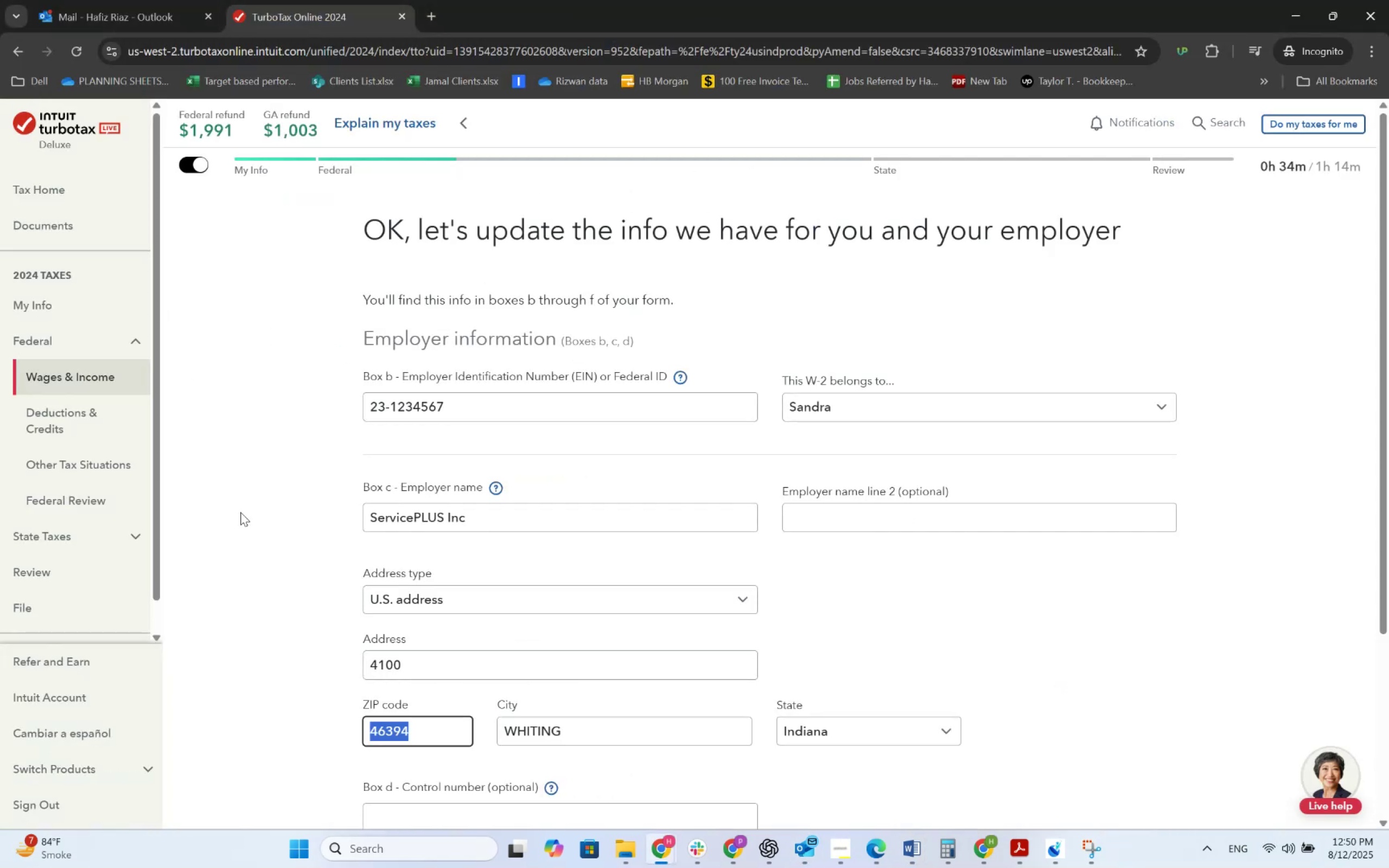 
key(Shift+Tab)
 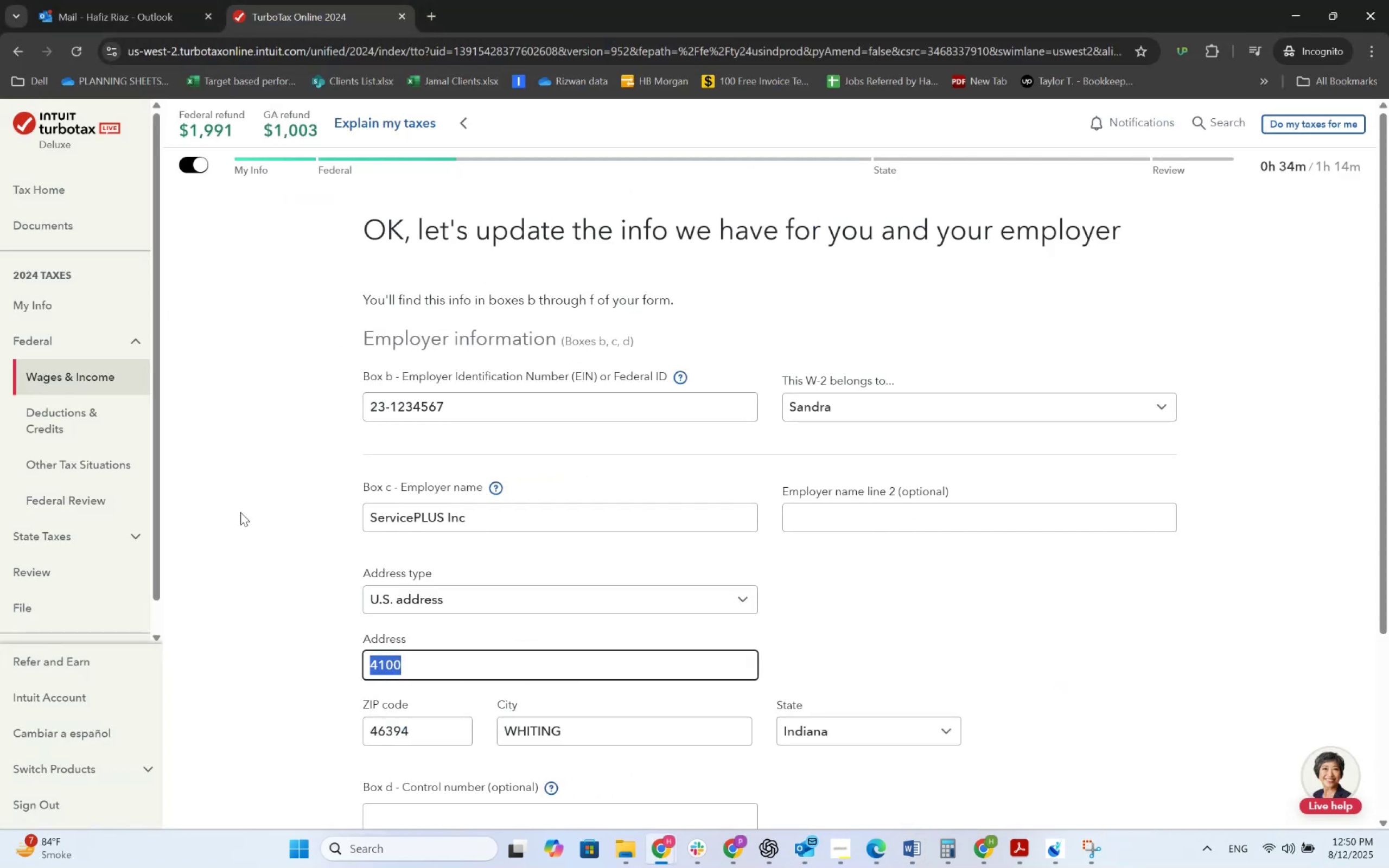 
key(Shift+ArrowRight)
 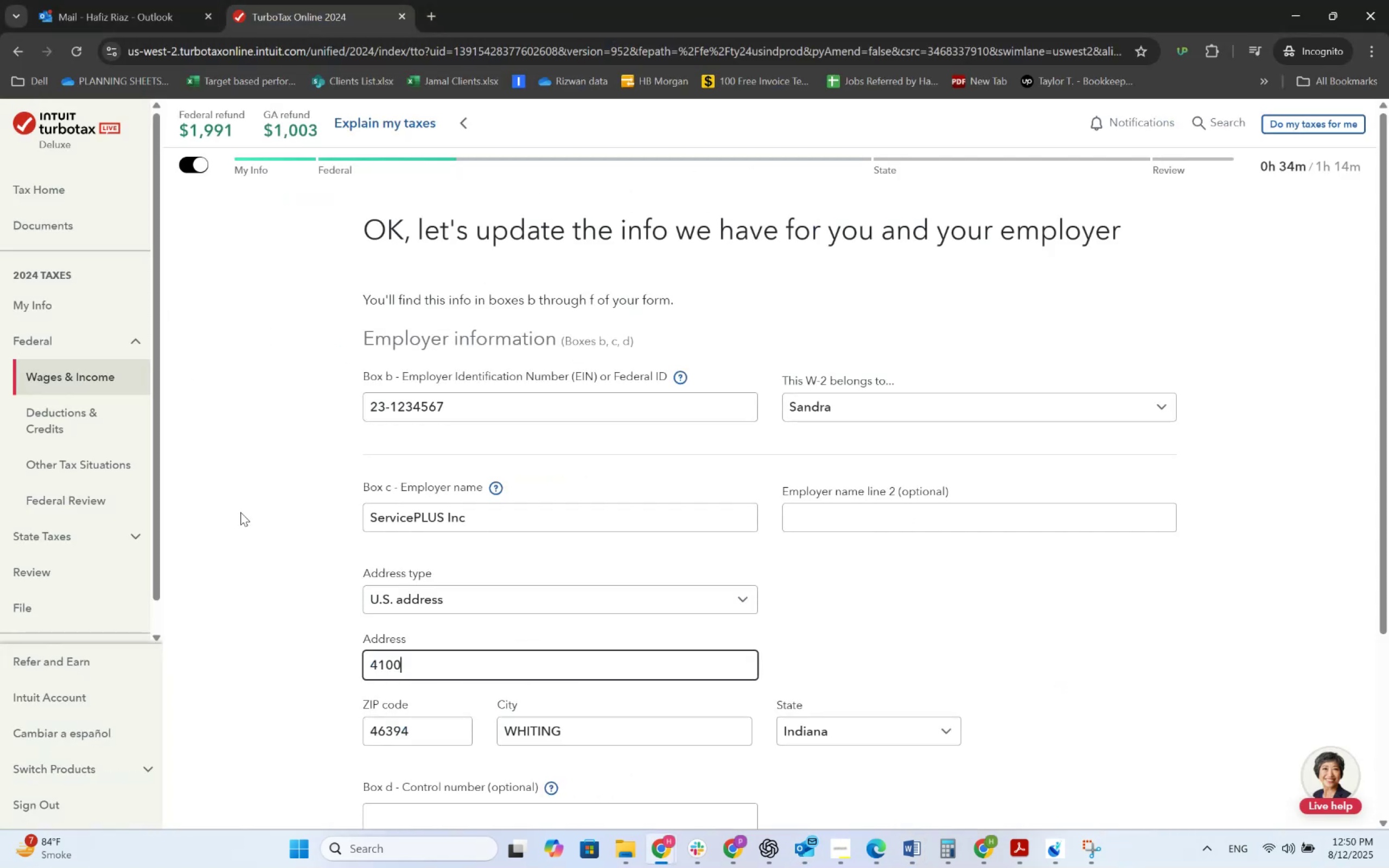 
key(Alt+Shift+AltLeft)
 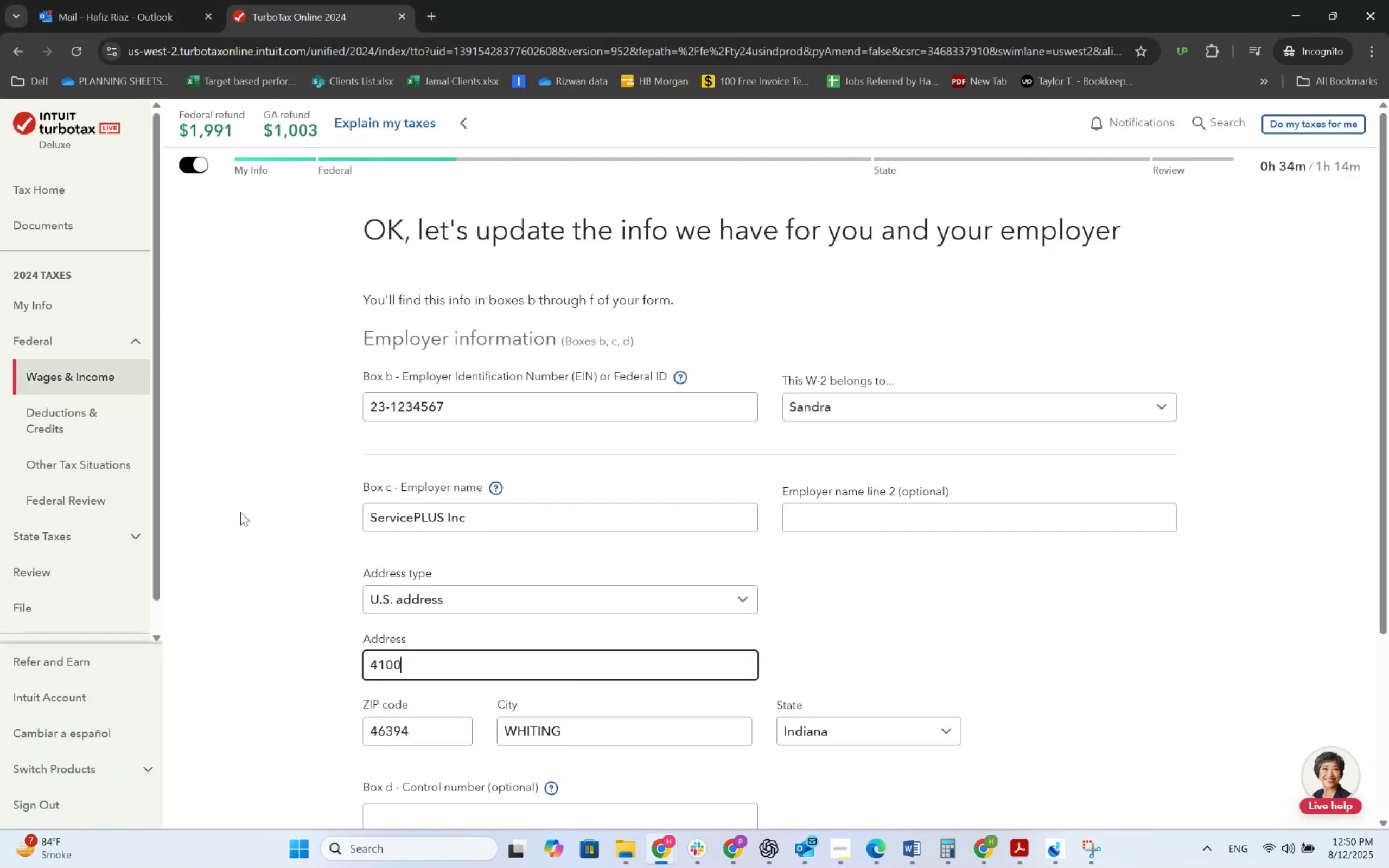 
key(Alt+Shift+Tab)
 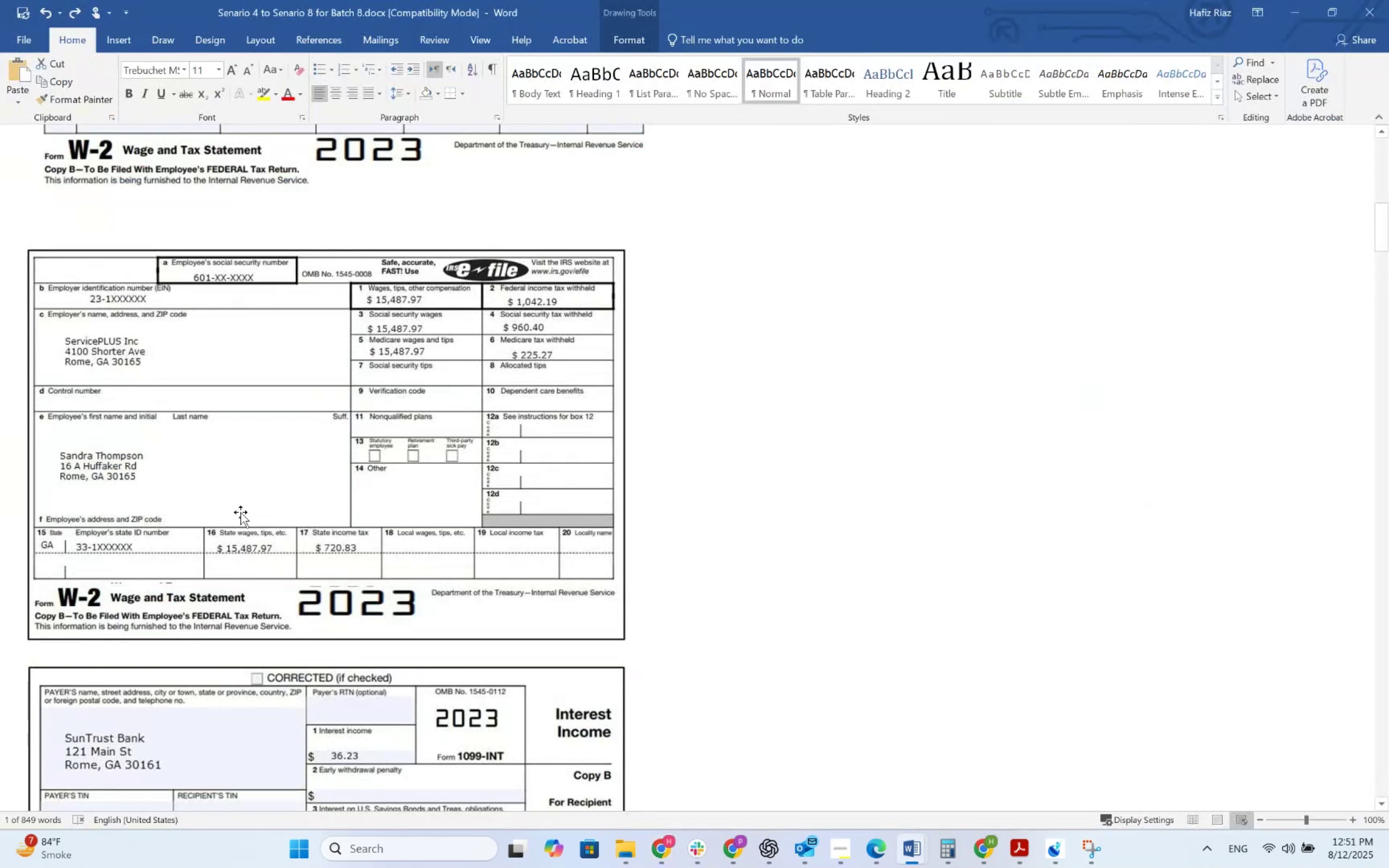 
key(Alt+AltLeft)
 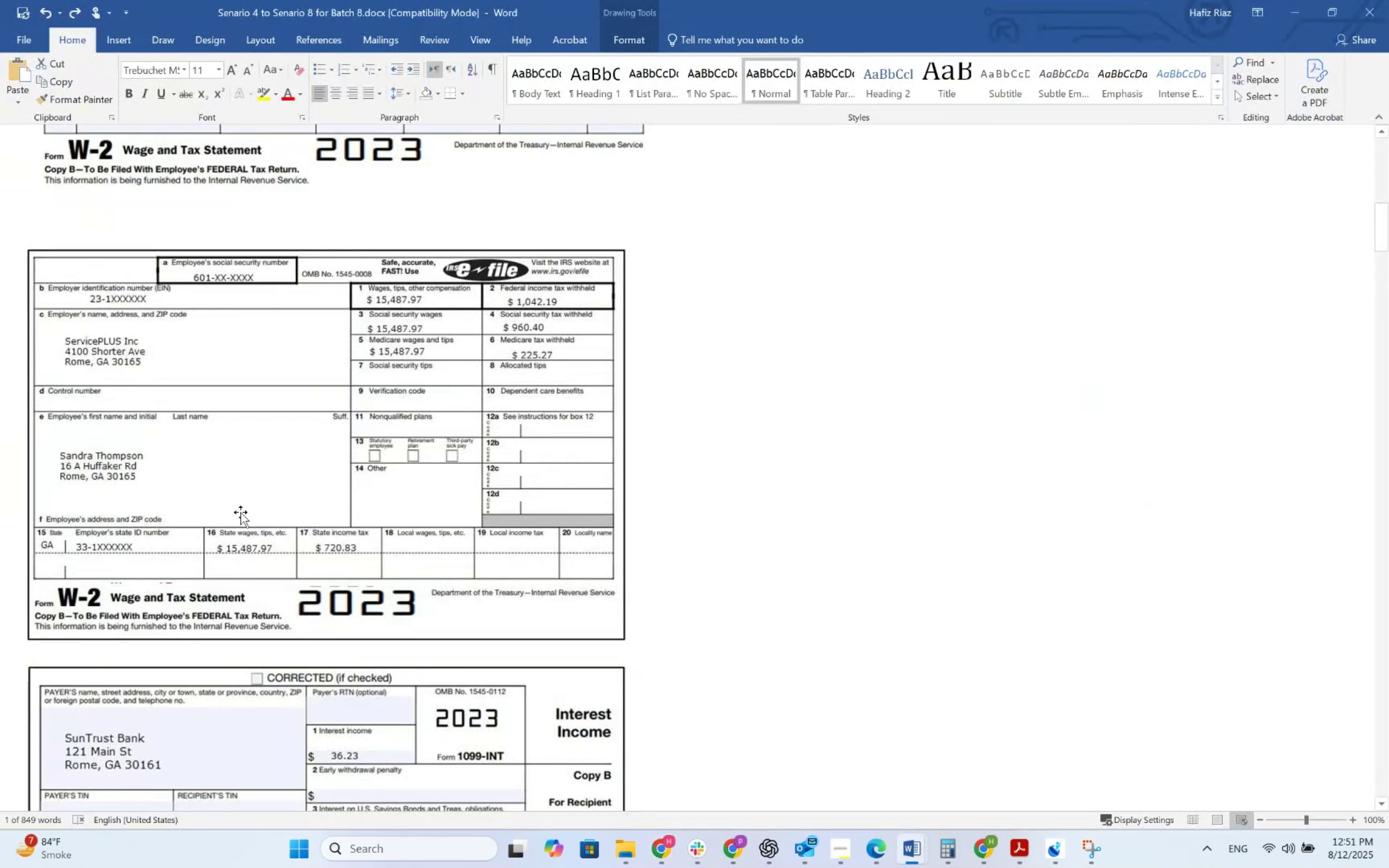 
key(Tab)
type( Shorter ave)
key(Backspace)
key(Backspace)
key(Backspace)
type(Ave)
key(Tab)
 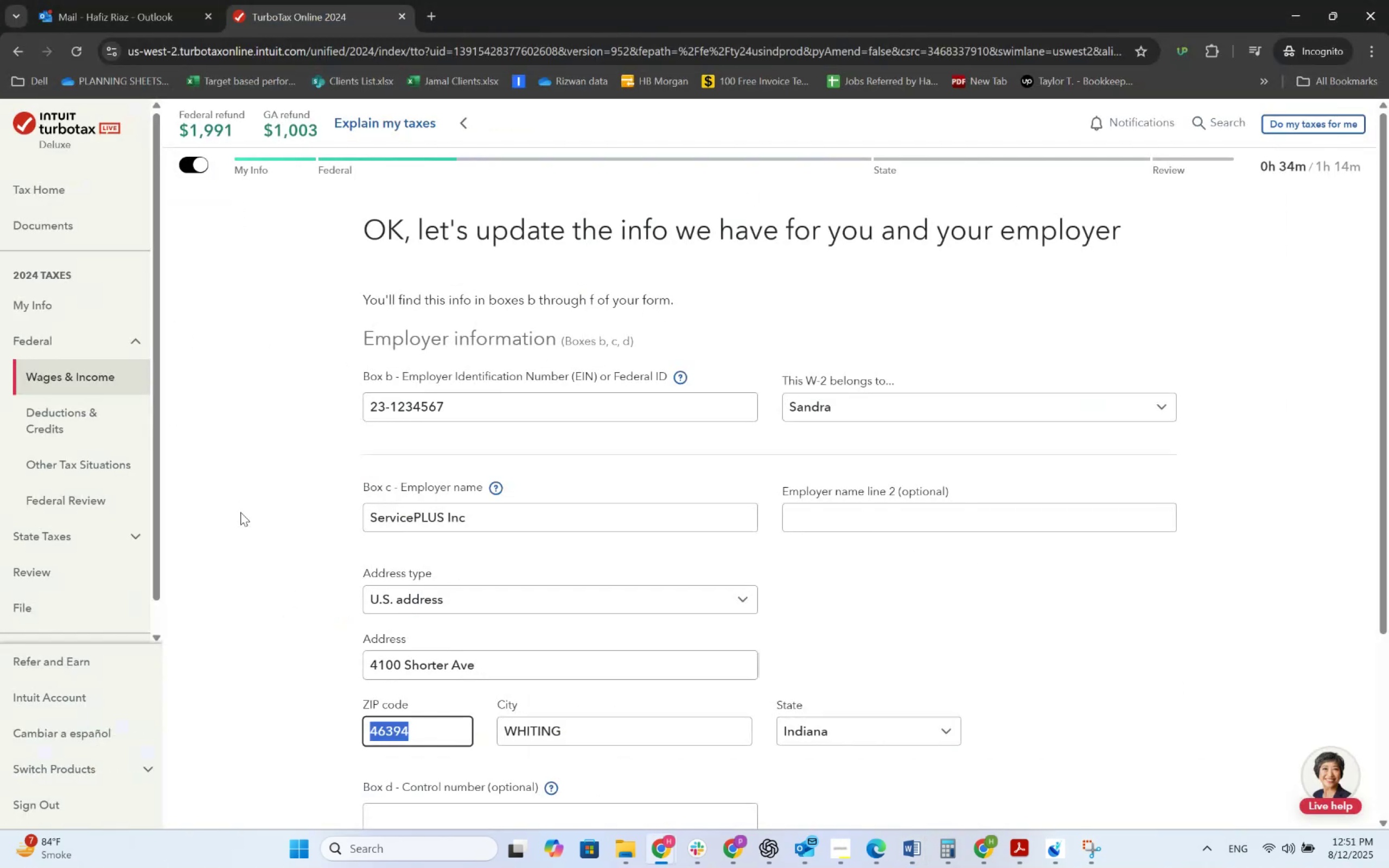 
key(Alt+AltLeft)
 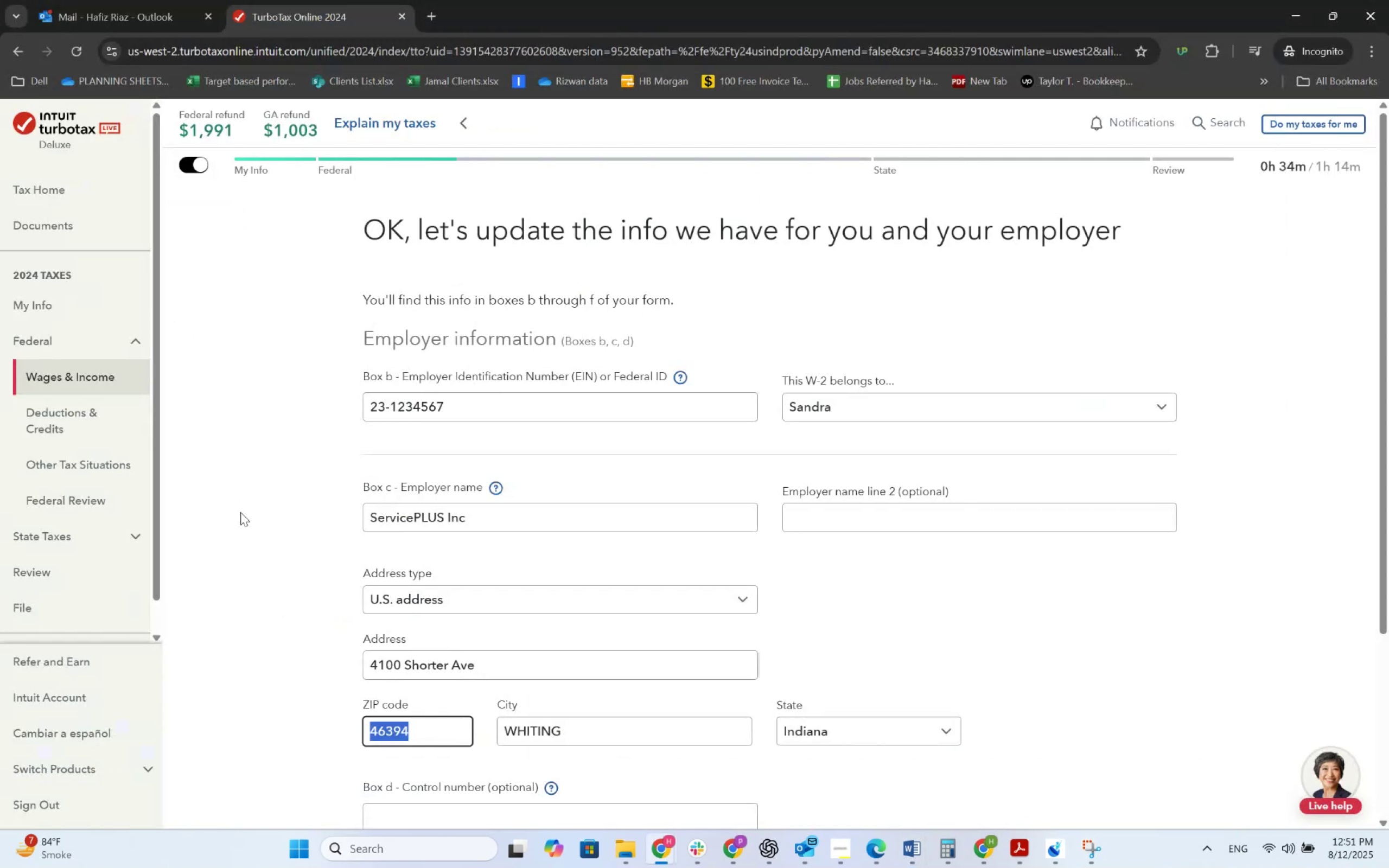 
key(Alt+Tab)
 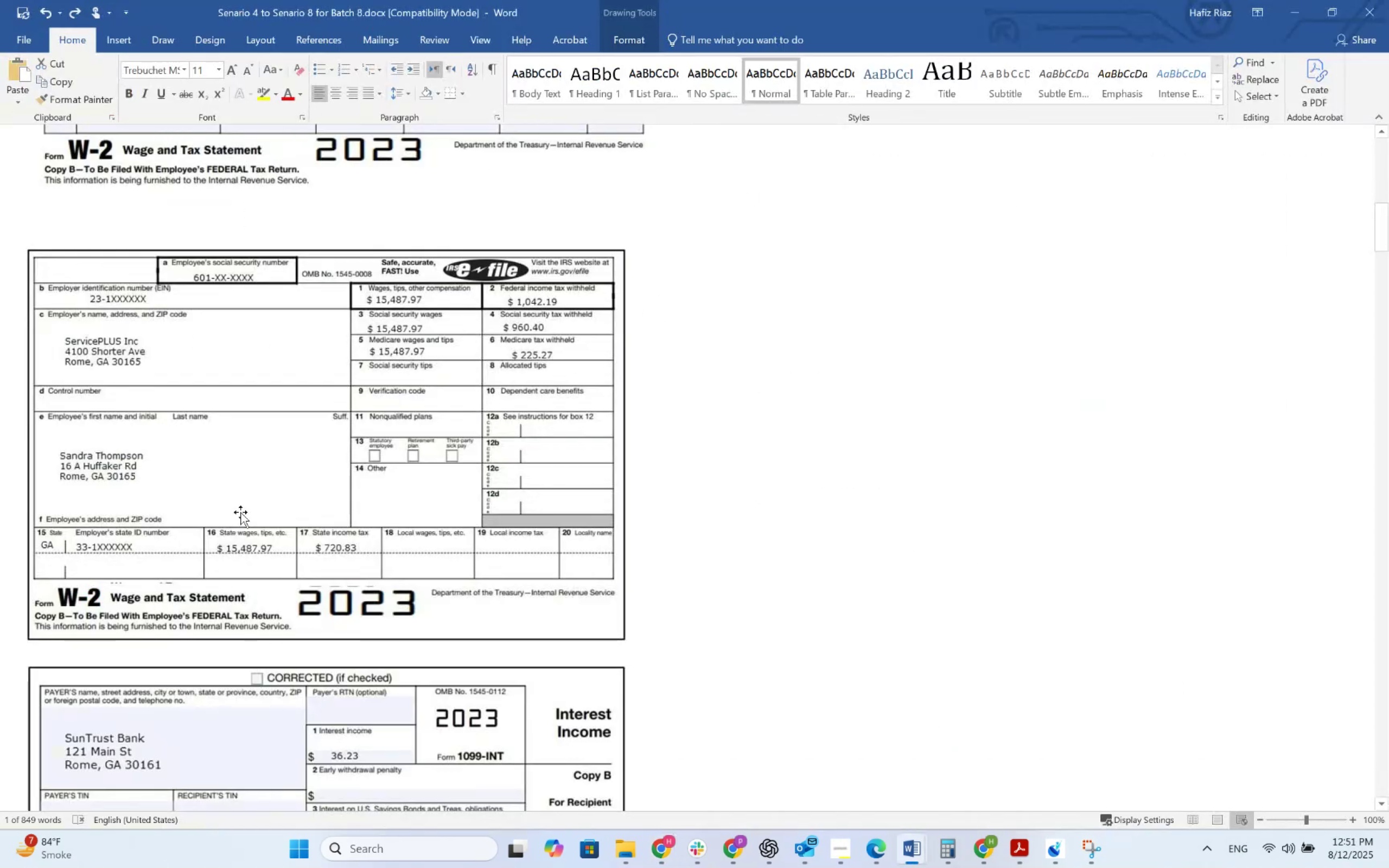 
key(Alt+AltLeft)
 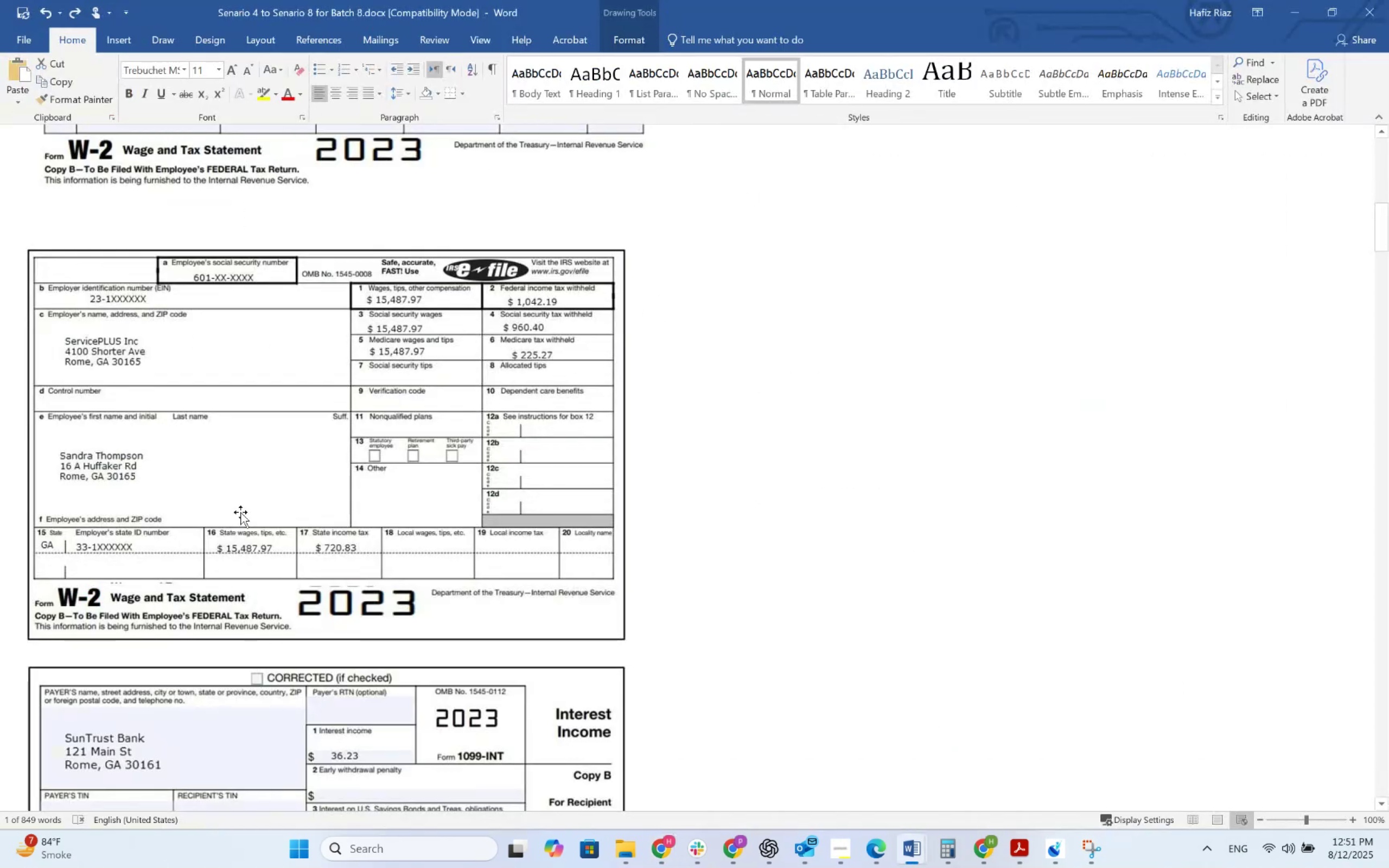 
key(Alt+Tab)
 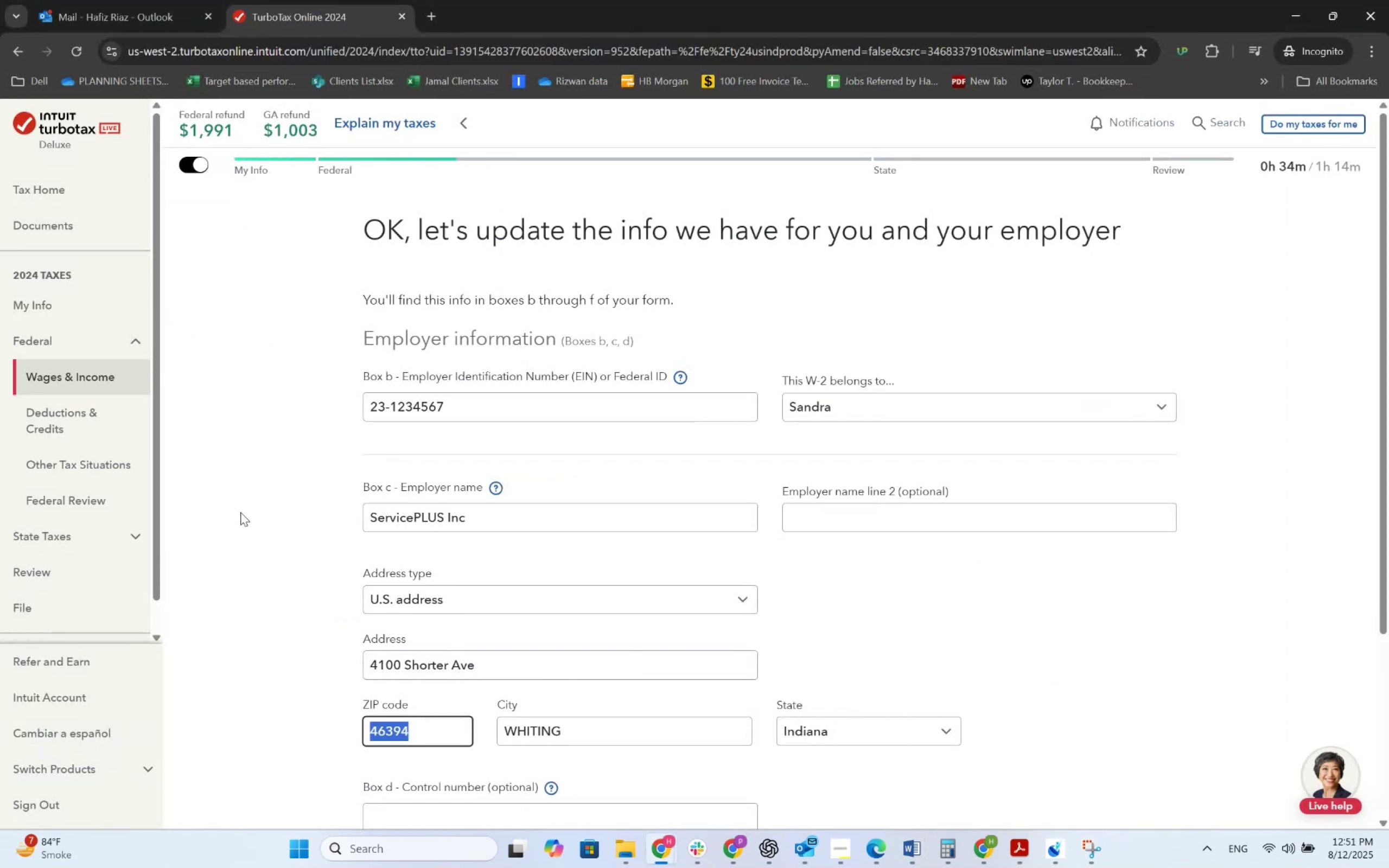 
key(Alt+AltLeft)
 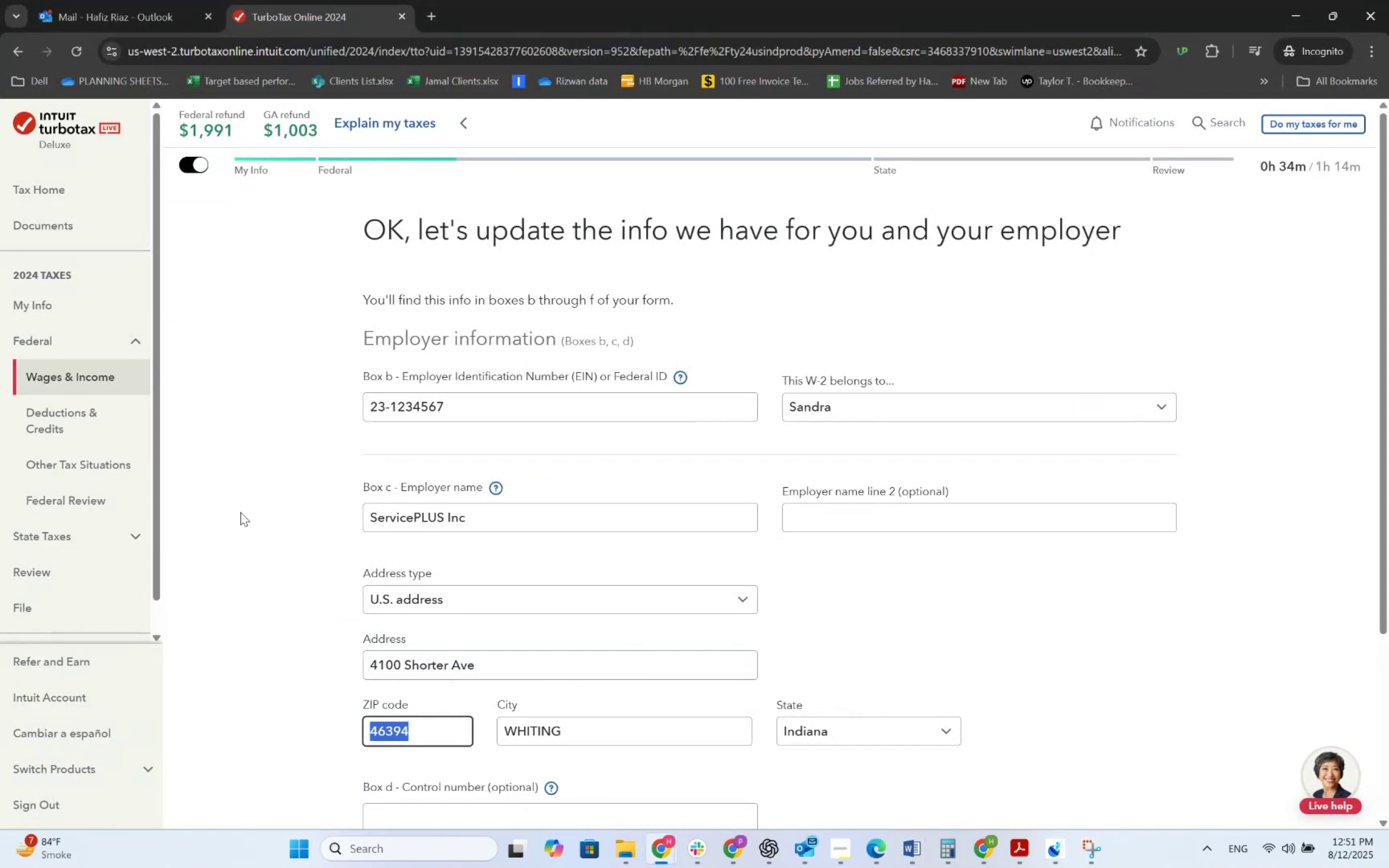 
key(Alt+Tab)
 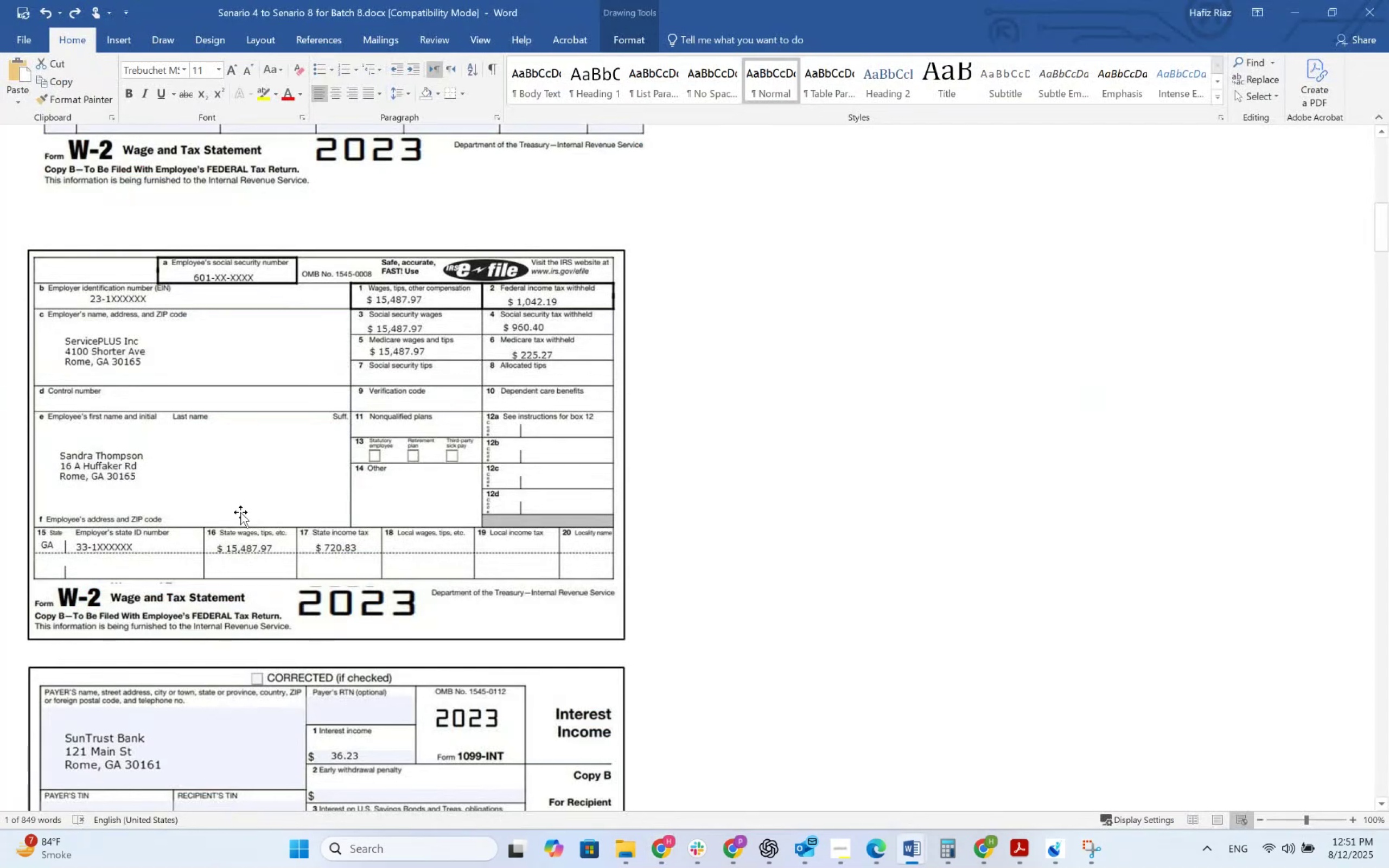 
key(Alt+AltLeft)
 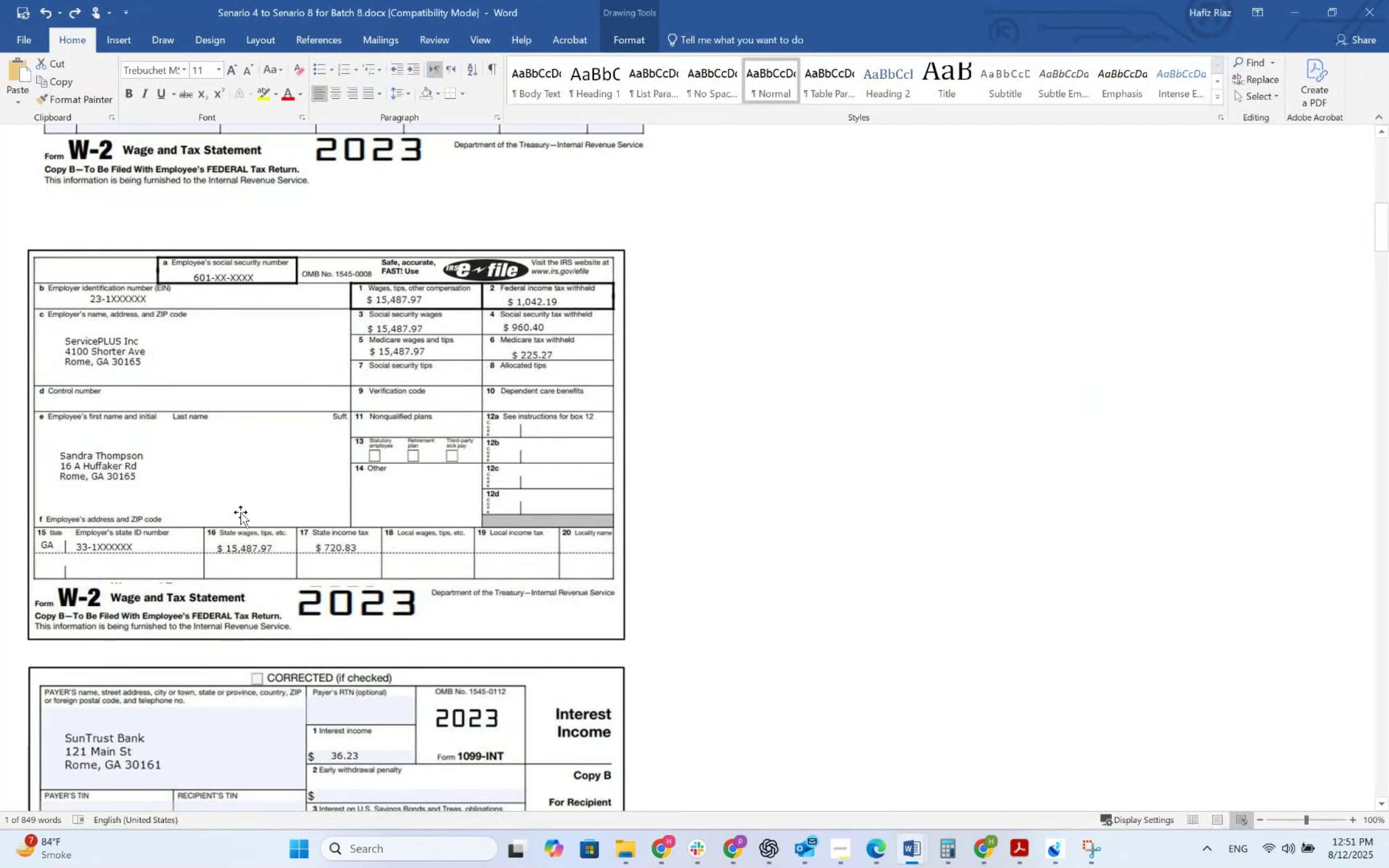 
key(Alt+Tab)
 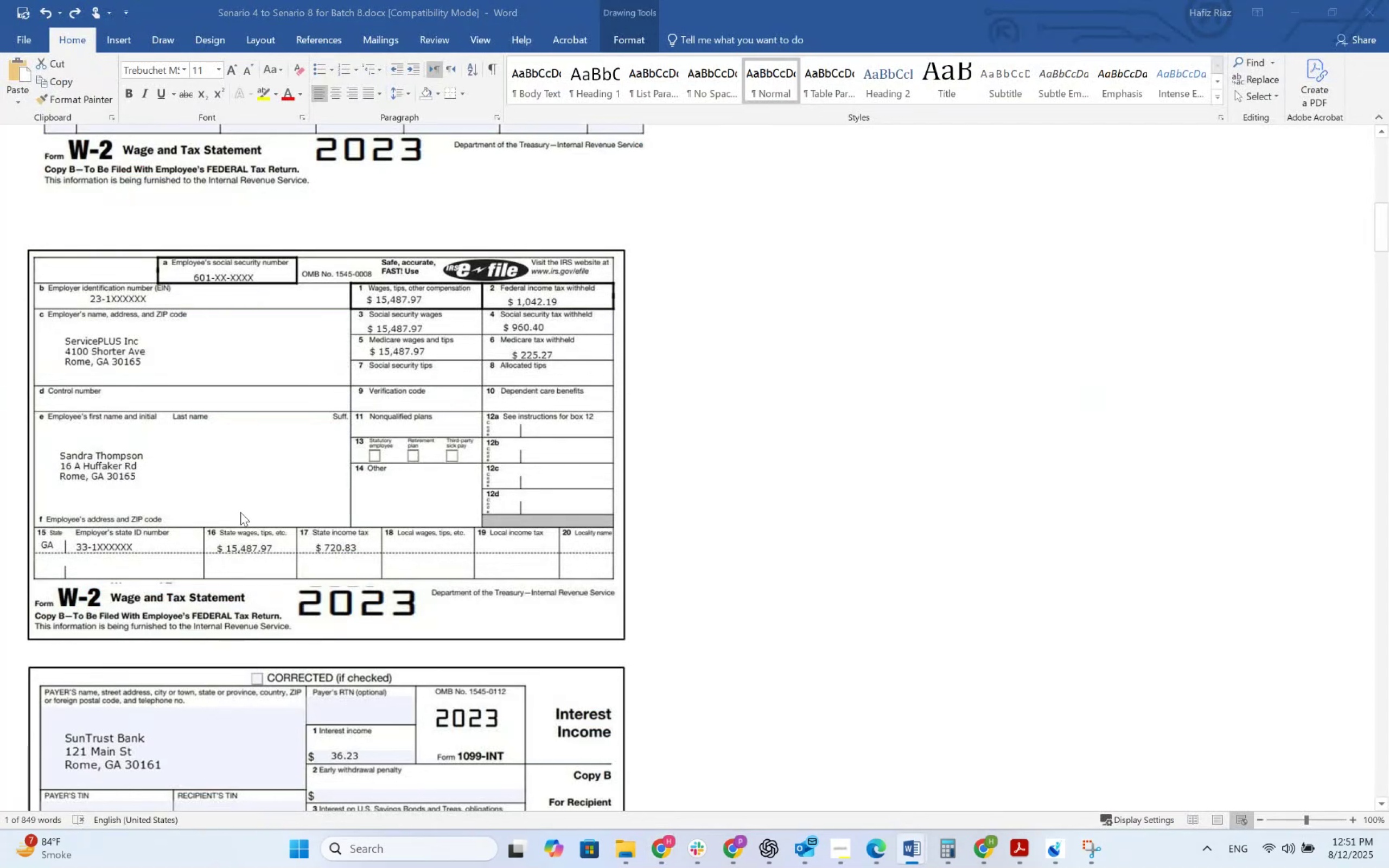 
key(Numpad3)
 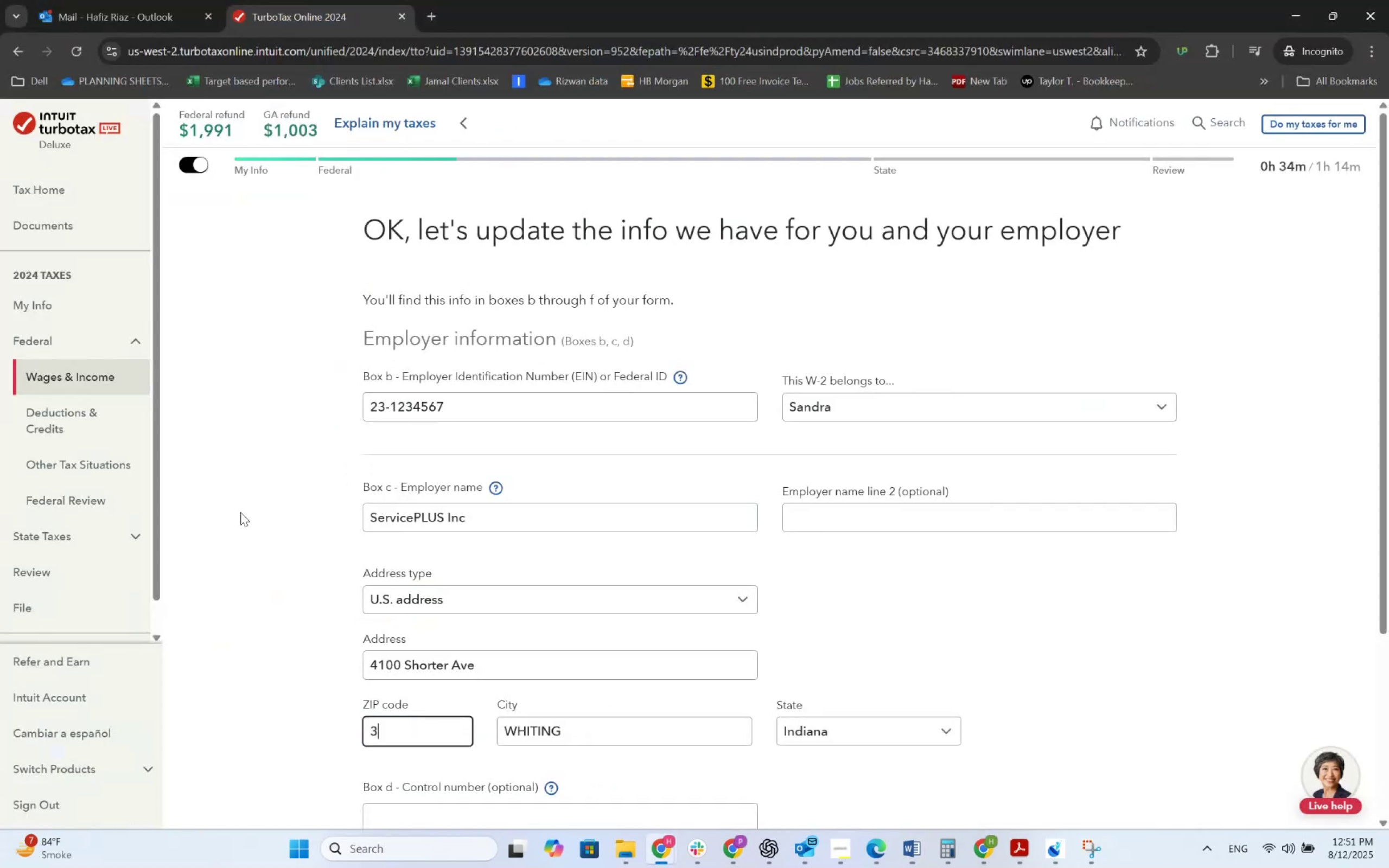 
key(Numpad0)
 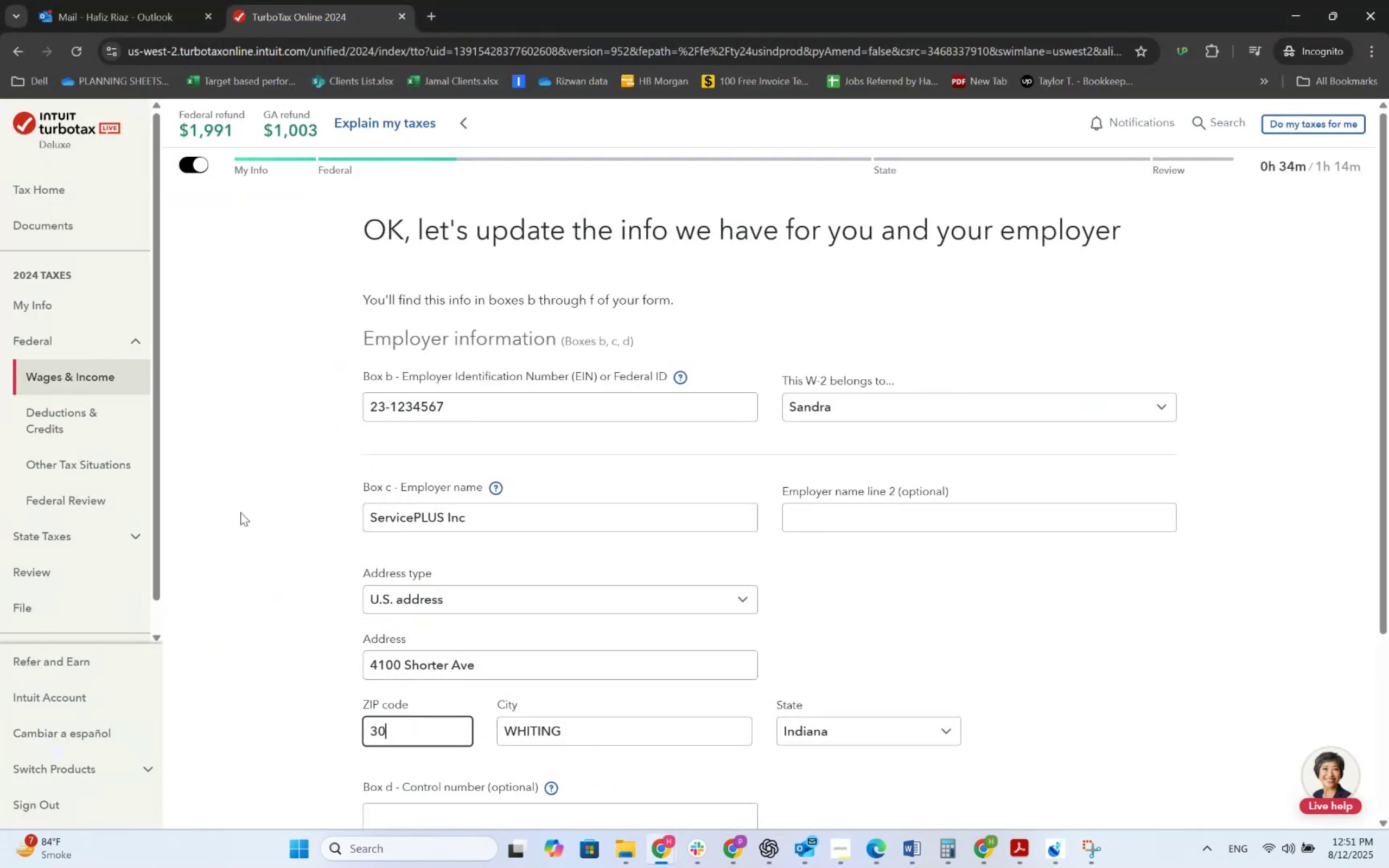 
key(Numpad1)
 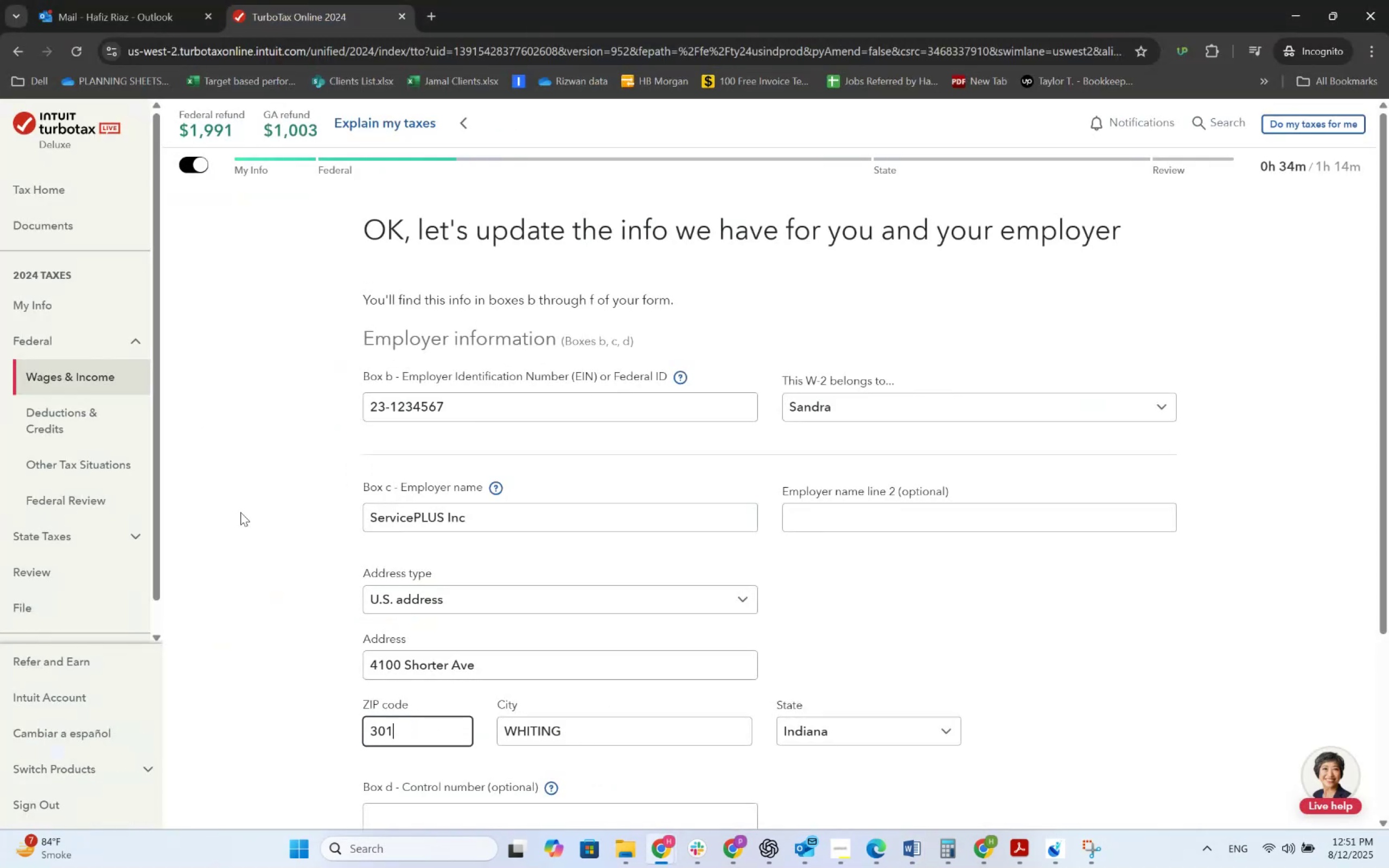 
key(Numpad6)
 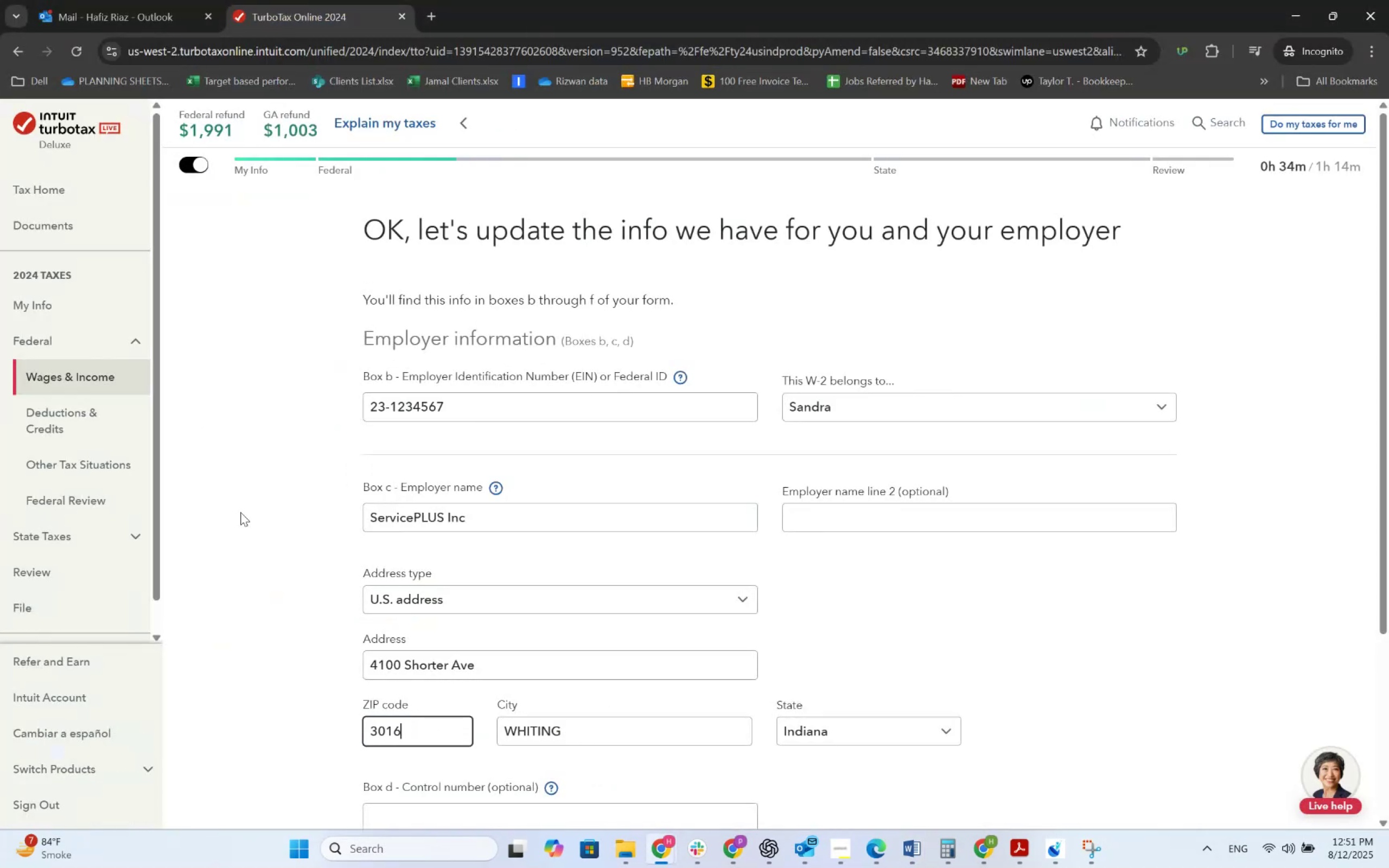 
key(Numpad5)
 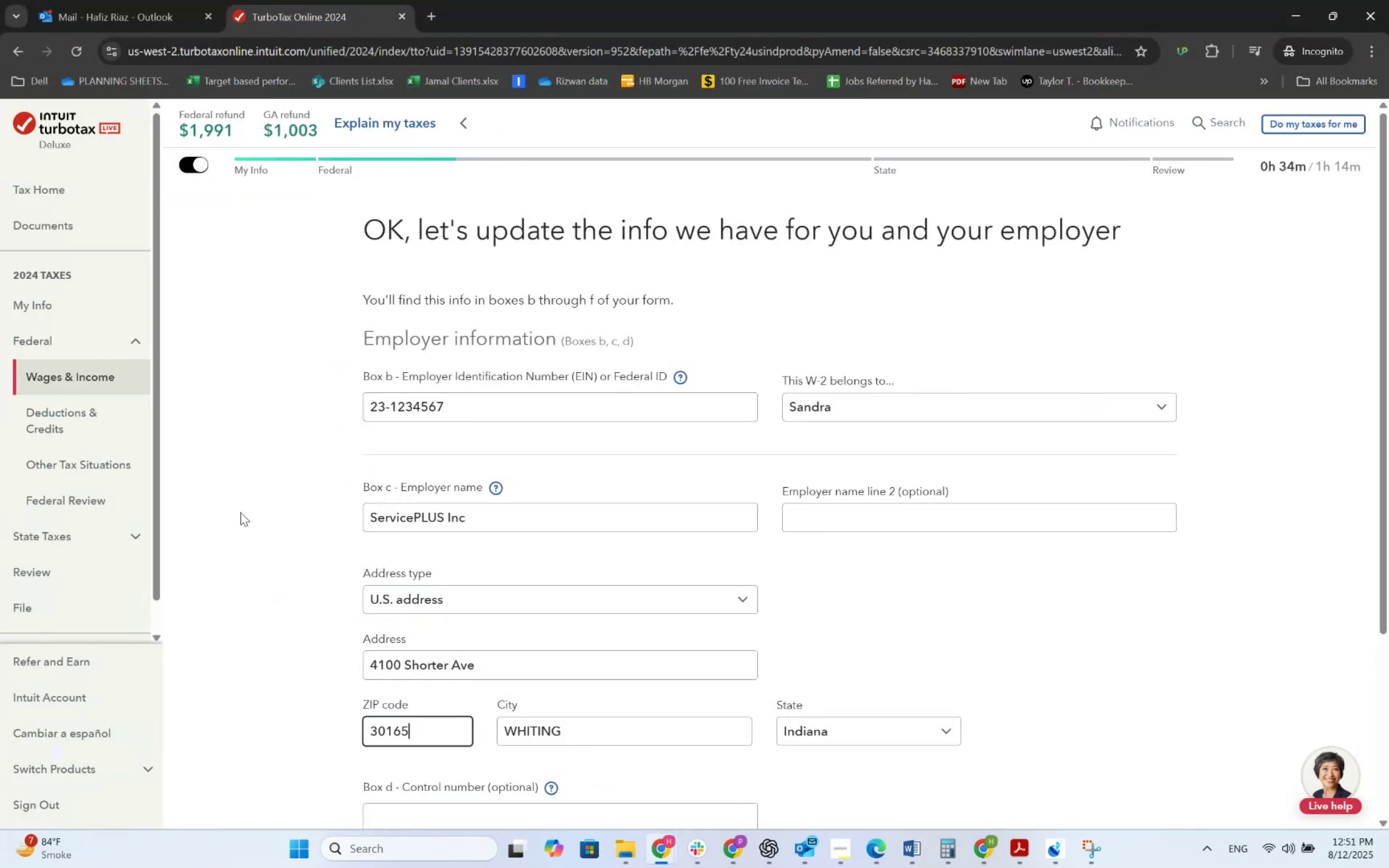 
key(Tab)
 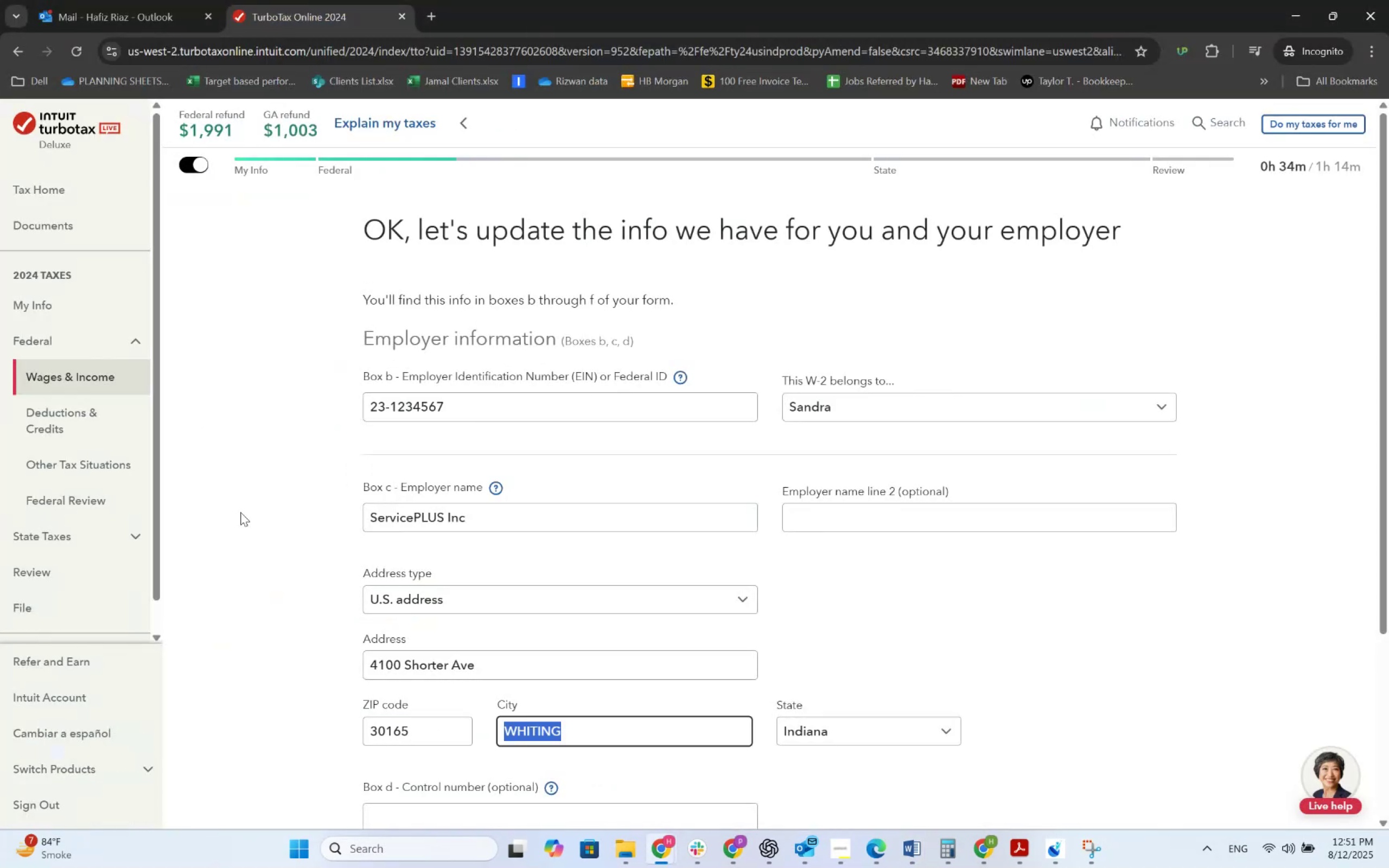 
key(Alt+AltLeft)
 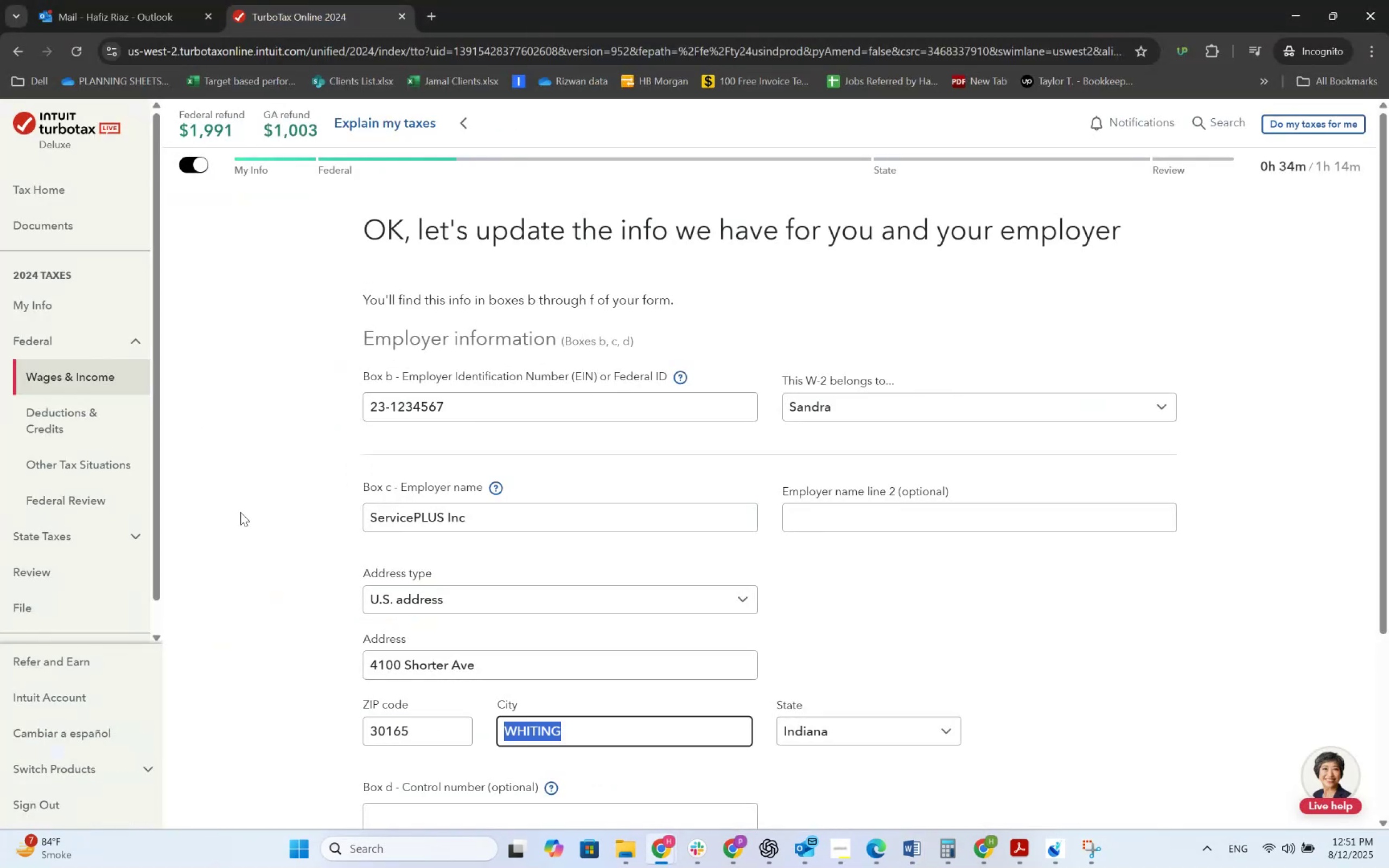 
key(Alt+Tab)
 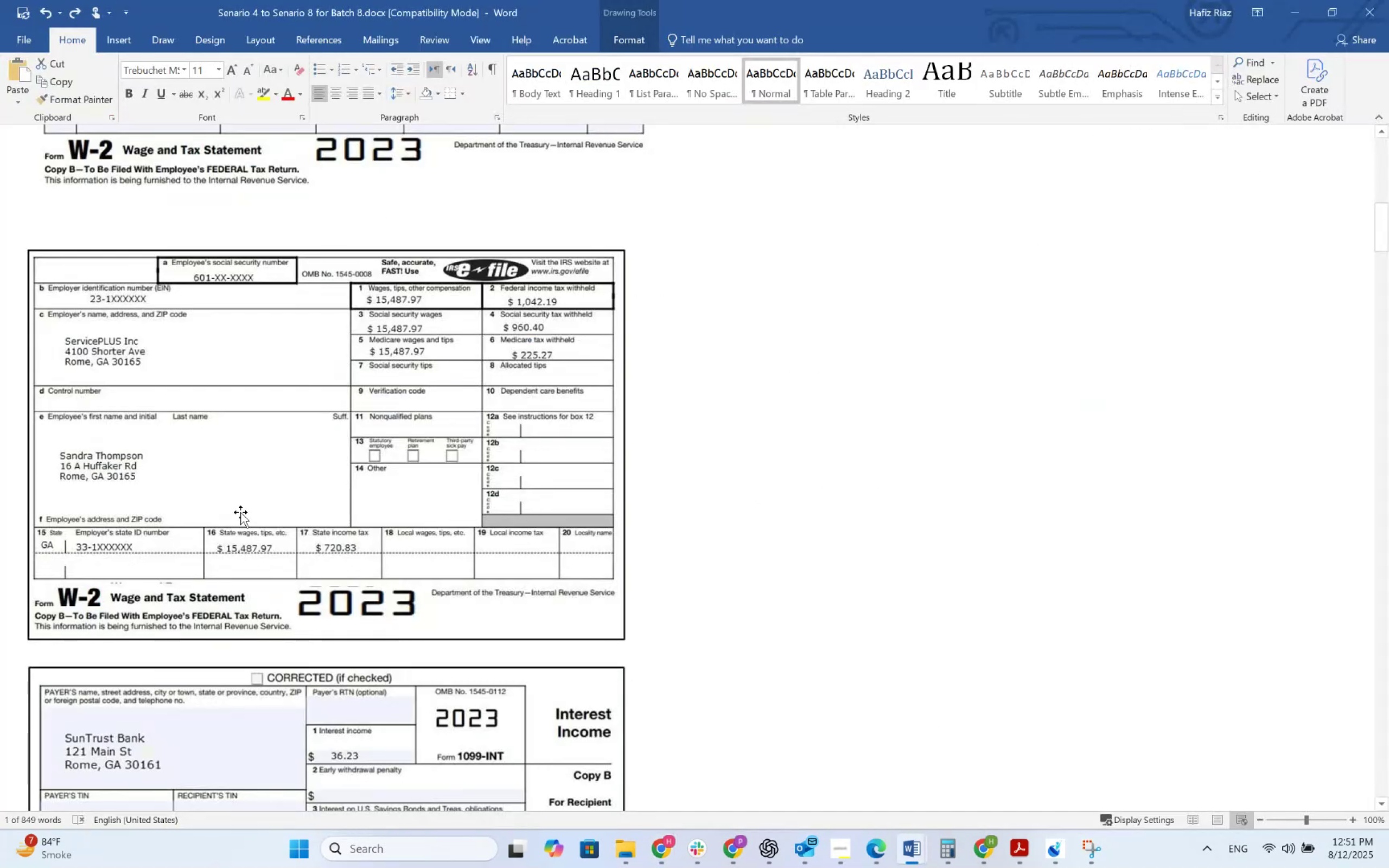 
key(Alt+AltLeft)
 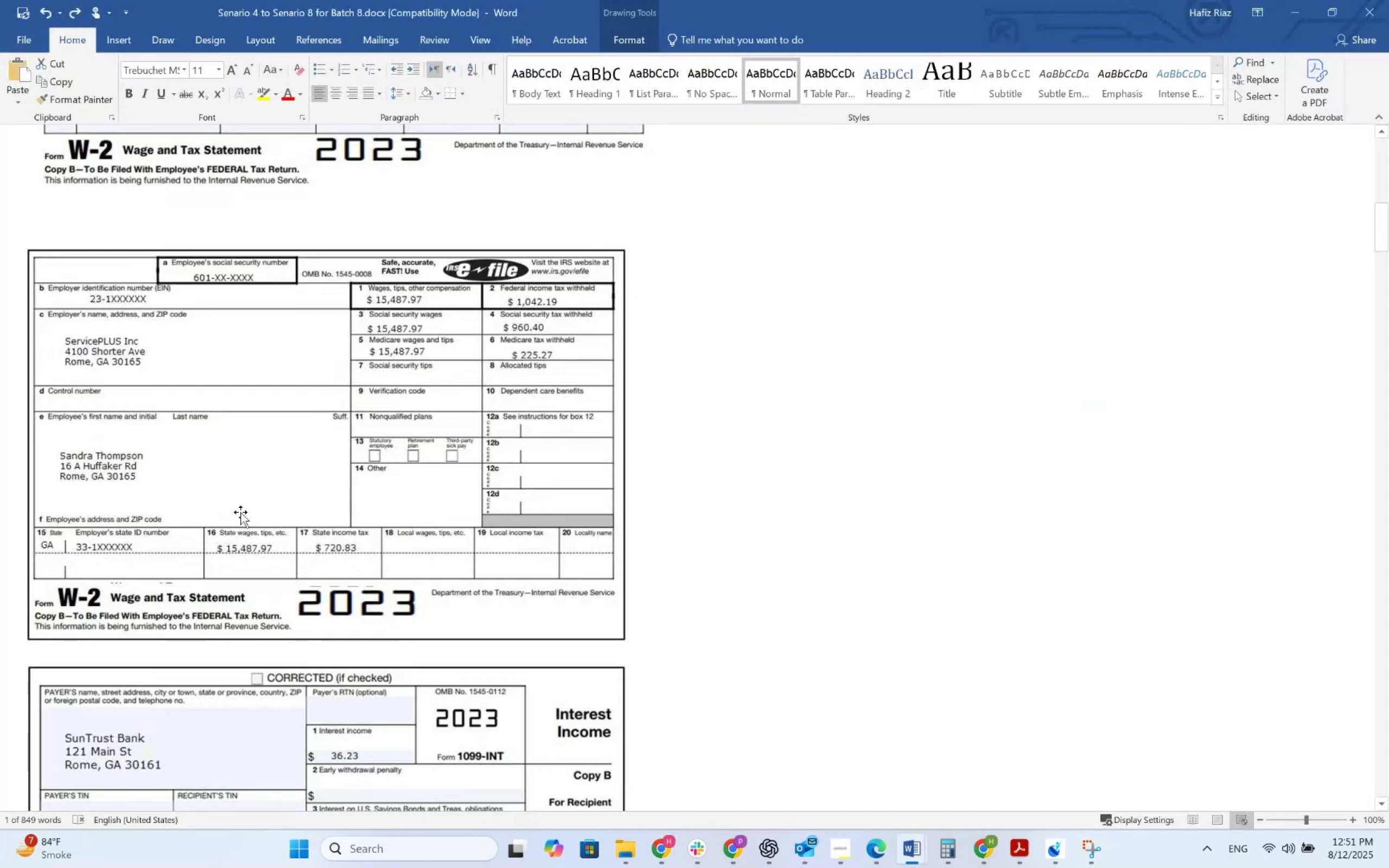 
key(Alt+AltLeft)
 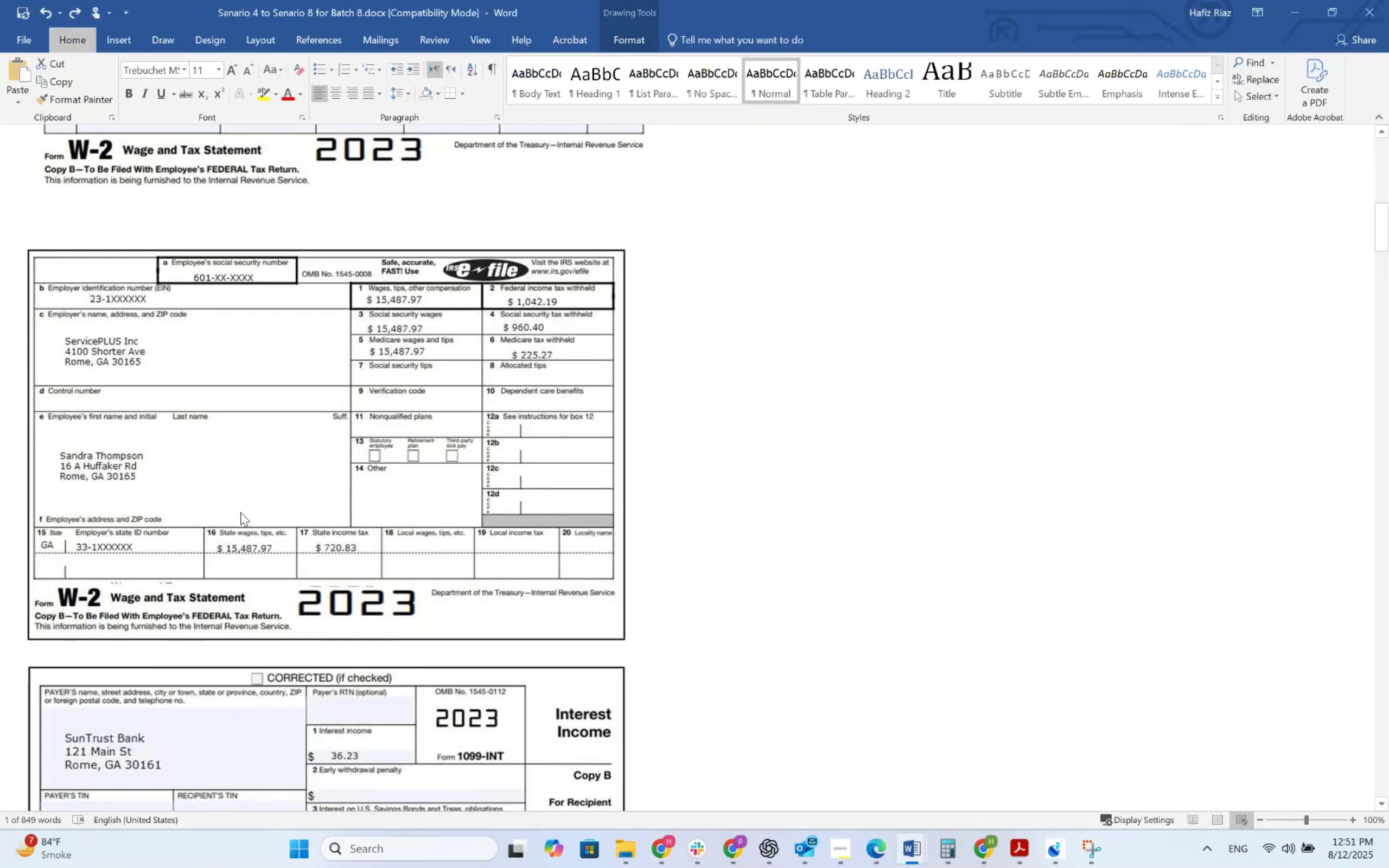 
key(Tab)
type(Rom)
key(Backspace)
key(Backspace)
key(Backspace)
key(Tab)
key(Tab)
 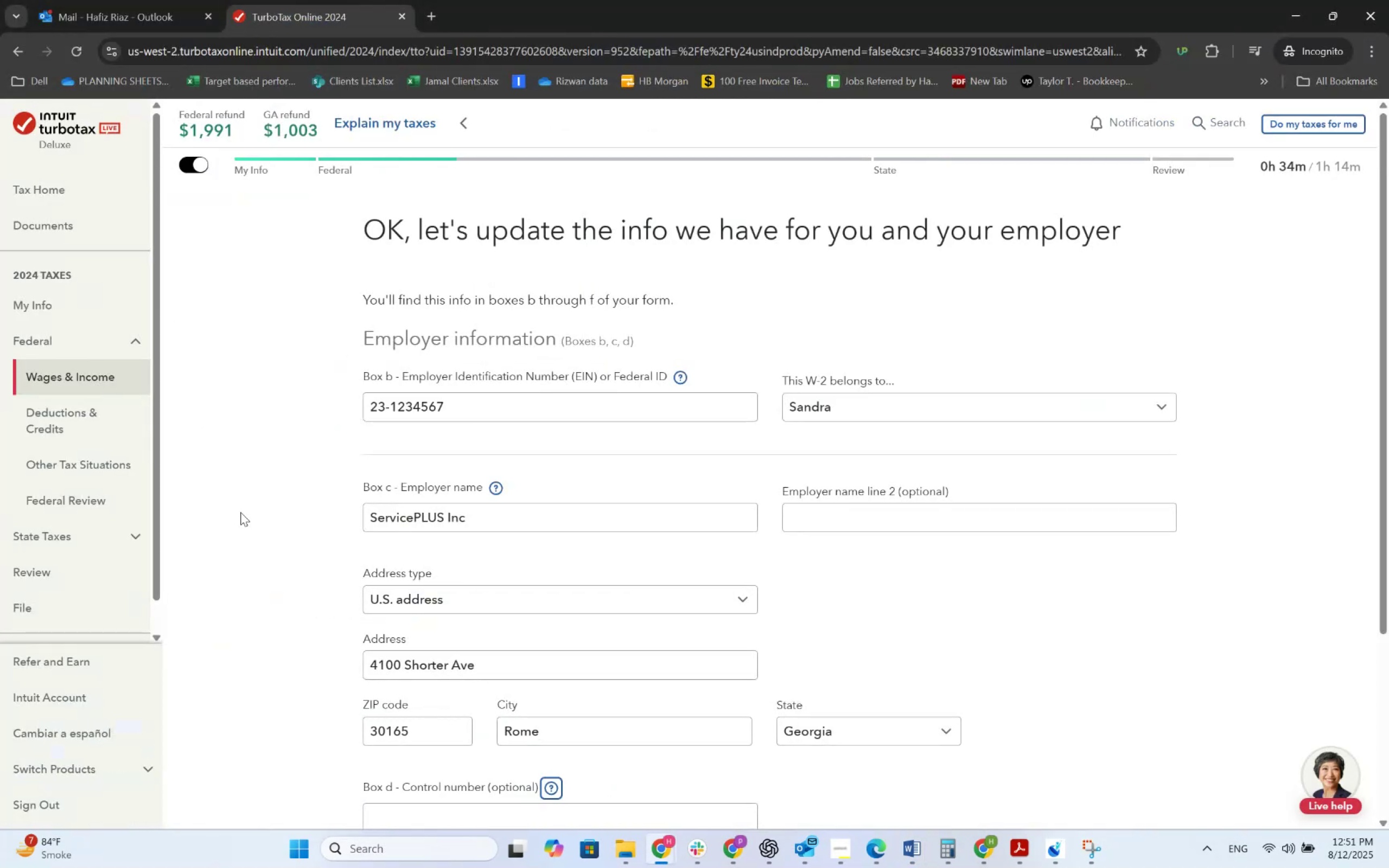 
hold_key(key=ControlLeft, duration=0.32)
 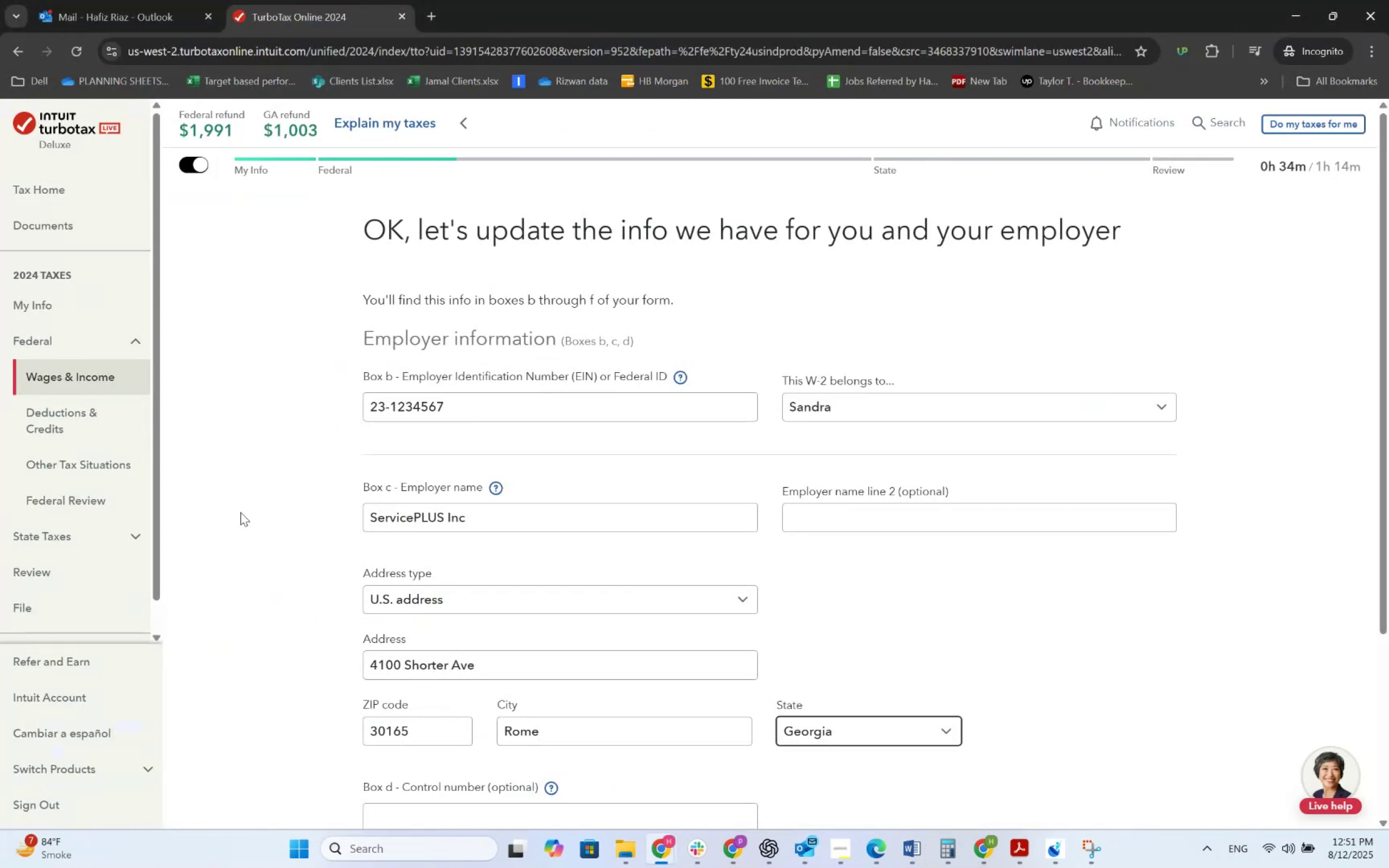 
key(Alt+AltLeft)
 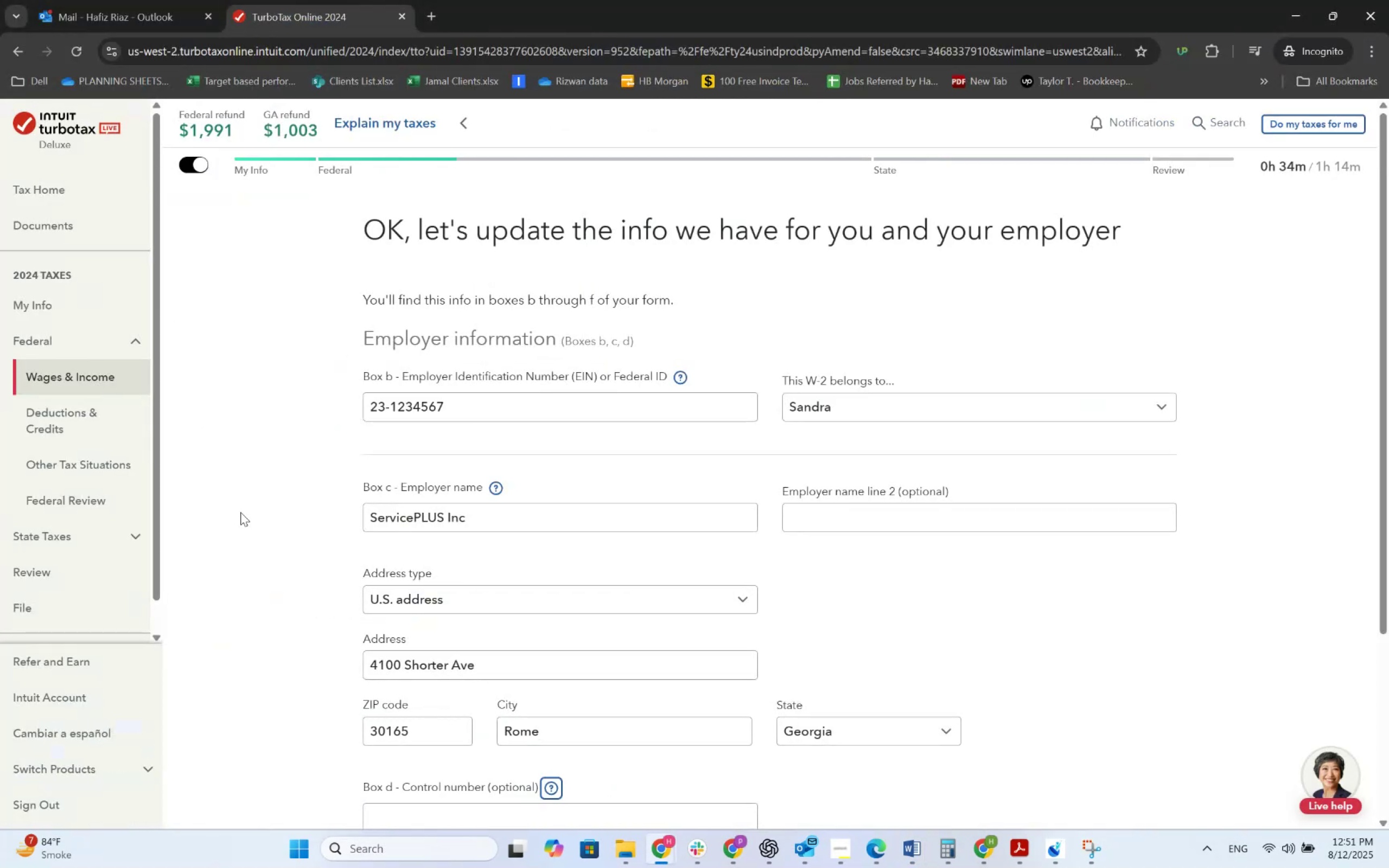 
key(Alt+Tab)
 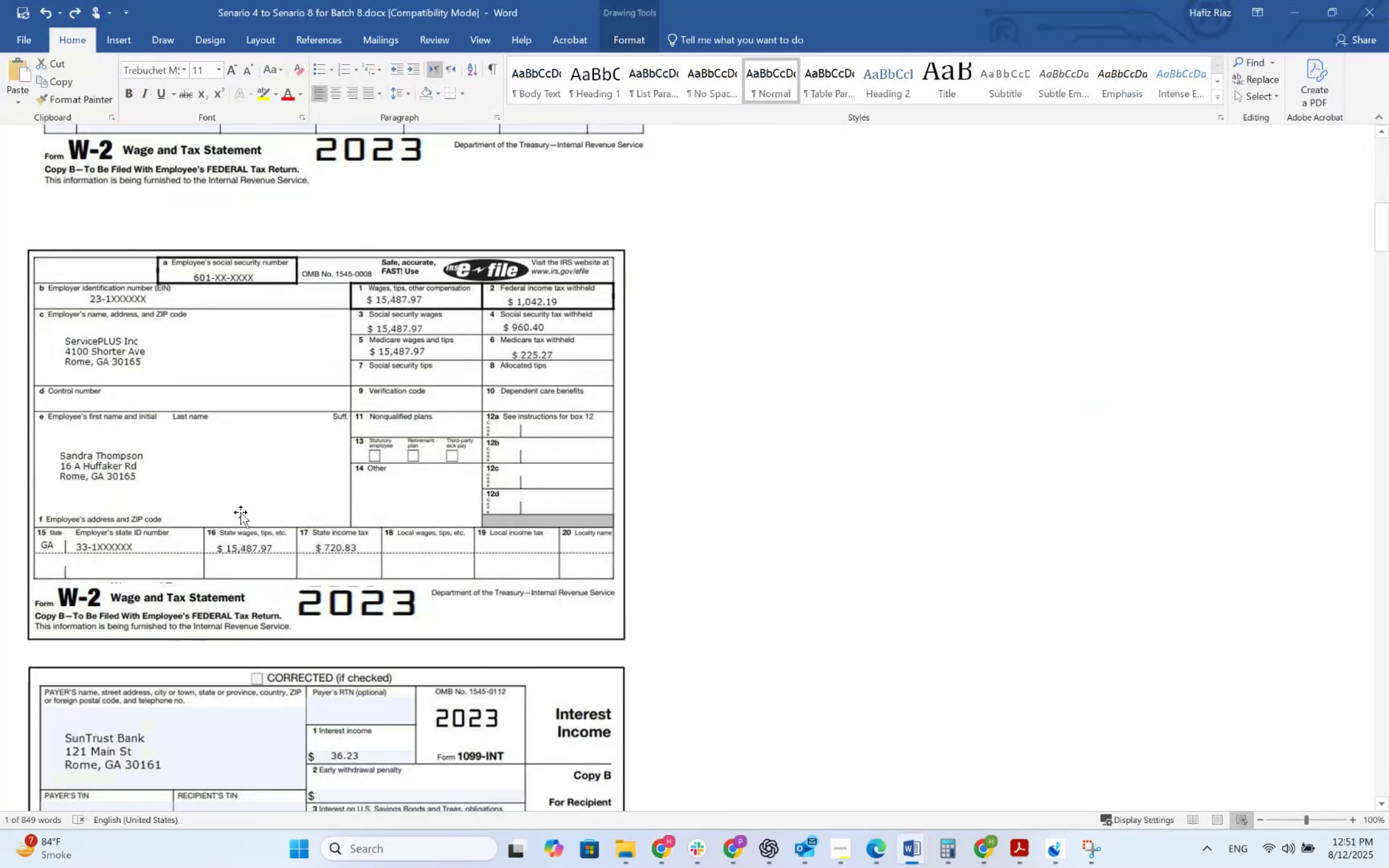 
key(Alt+AltLeft)
 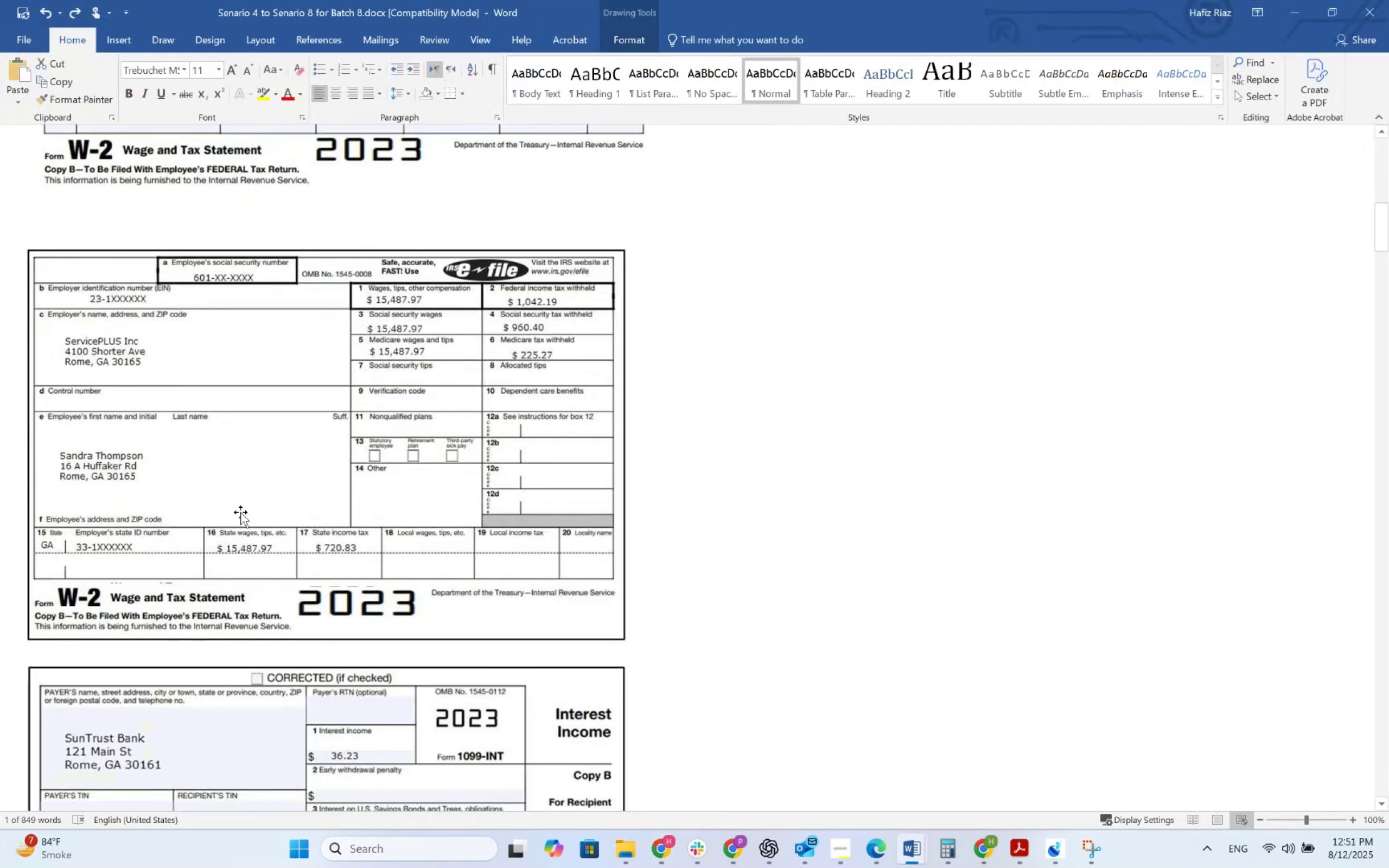 
key(Alt+Tab)
 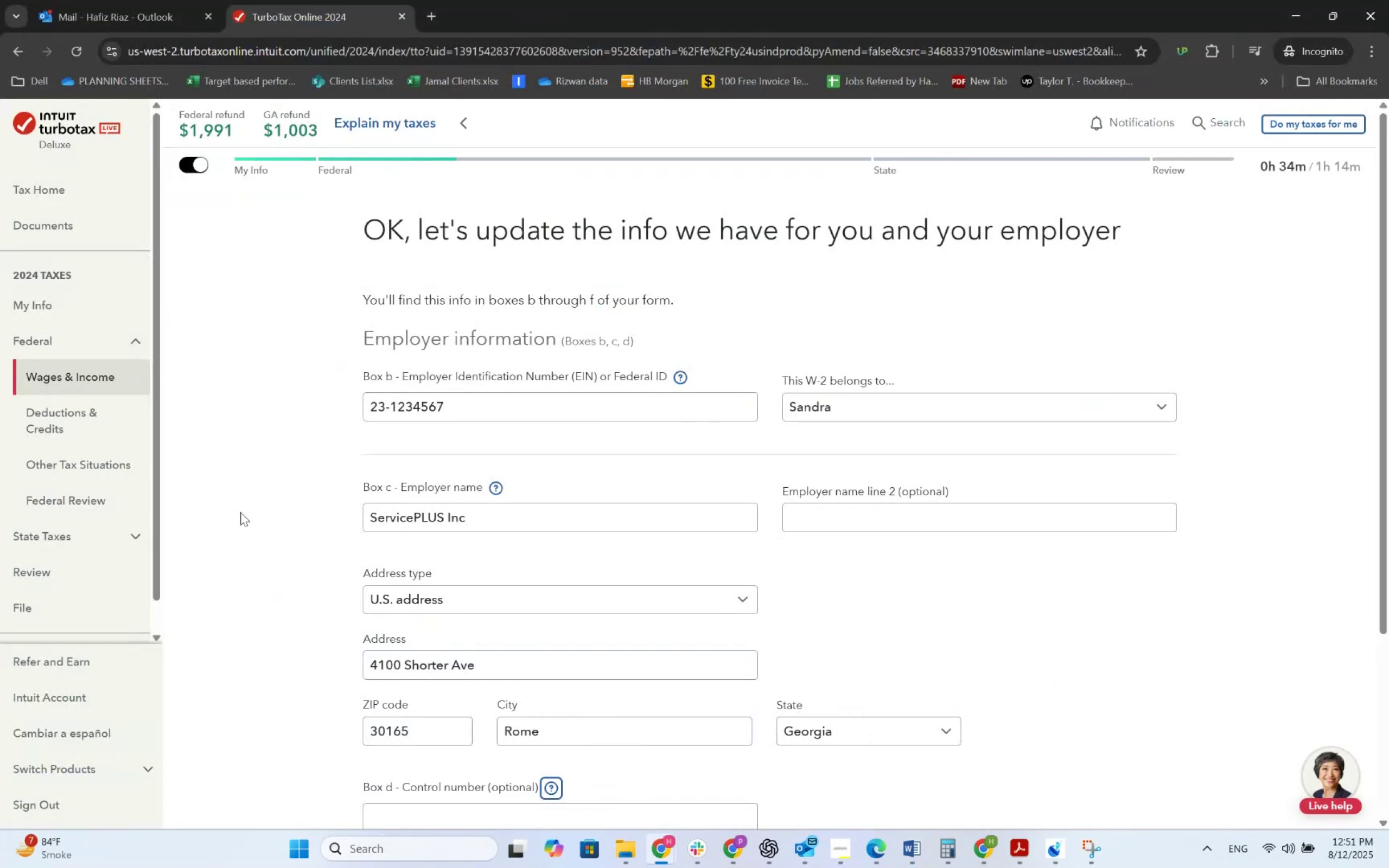 
scroll: coordinate [347, 505], scroll_direction: down, amount: 4.0
 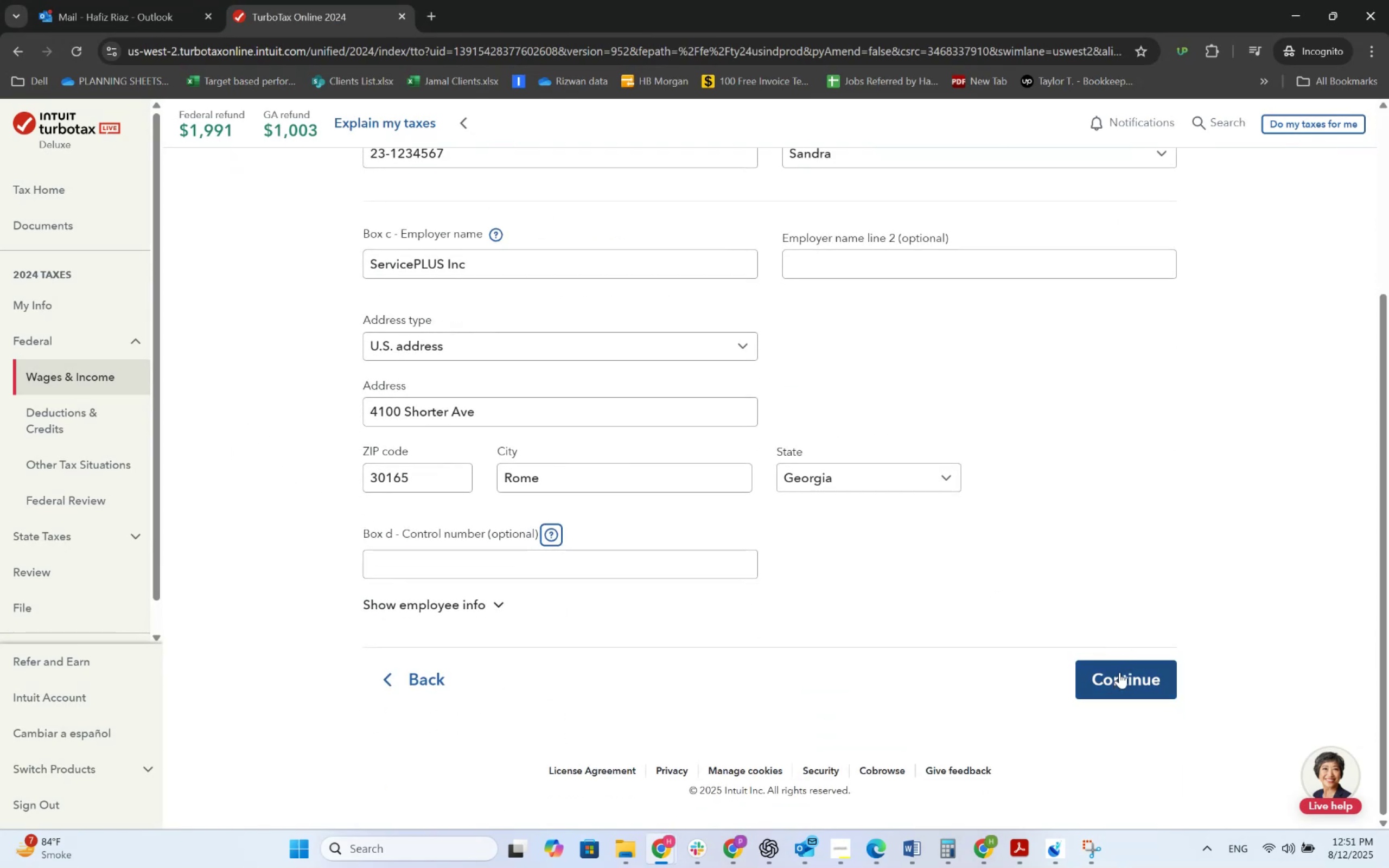 
left_click([1119, 672])
 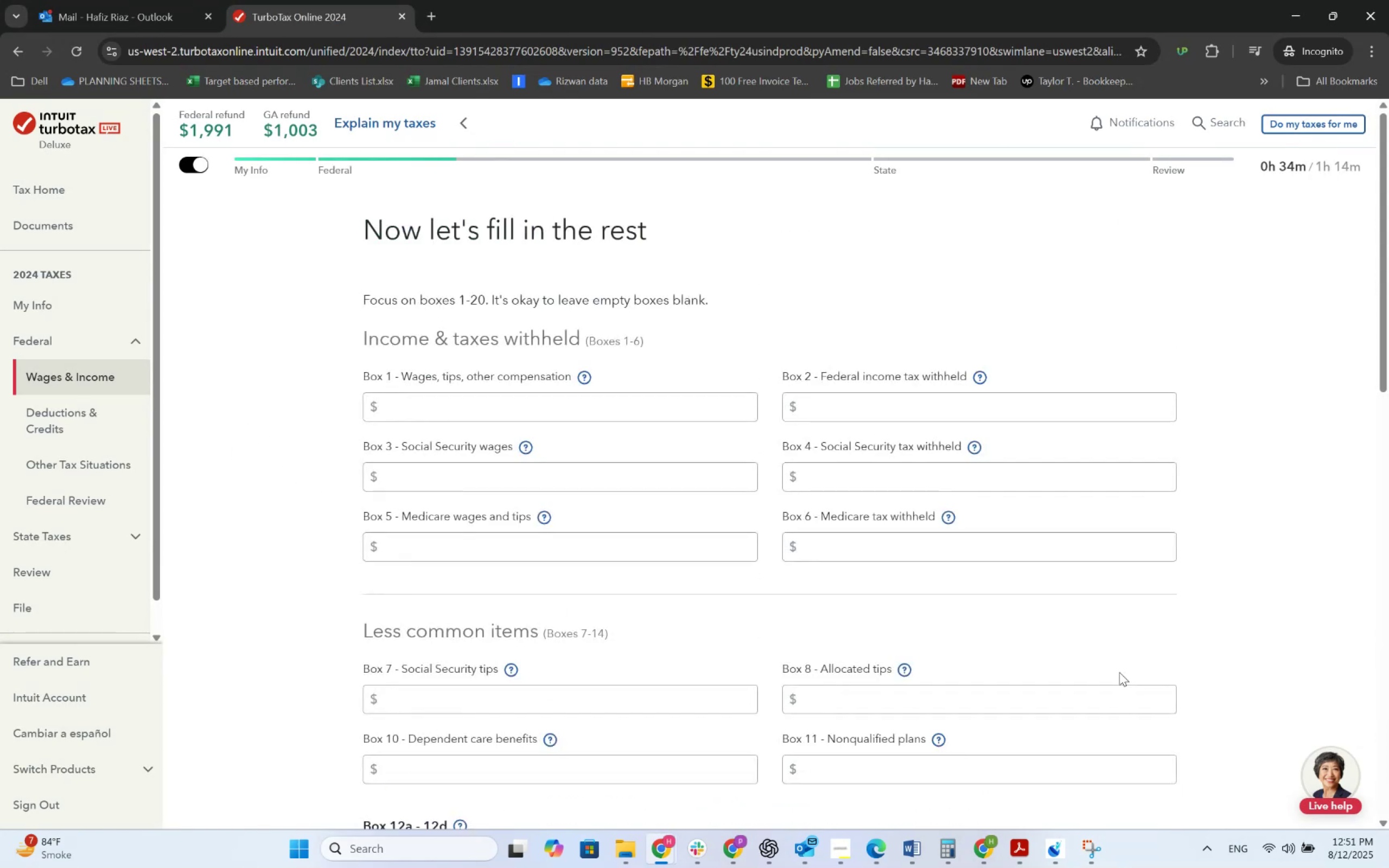 
wait(5.5)
 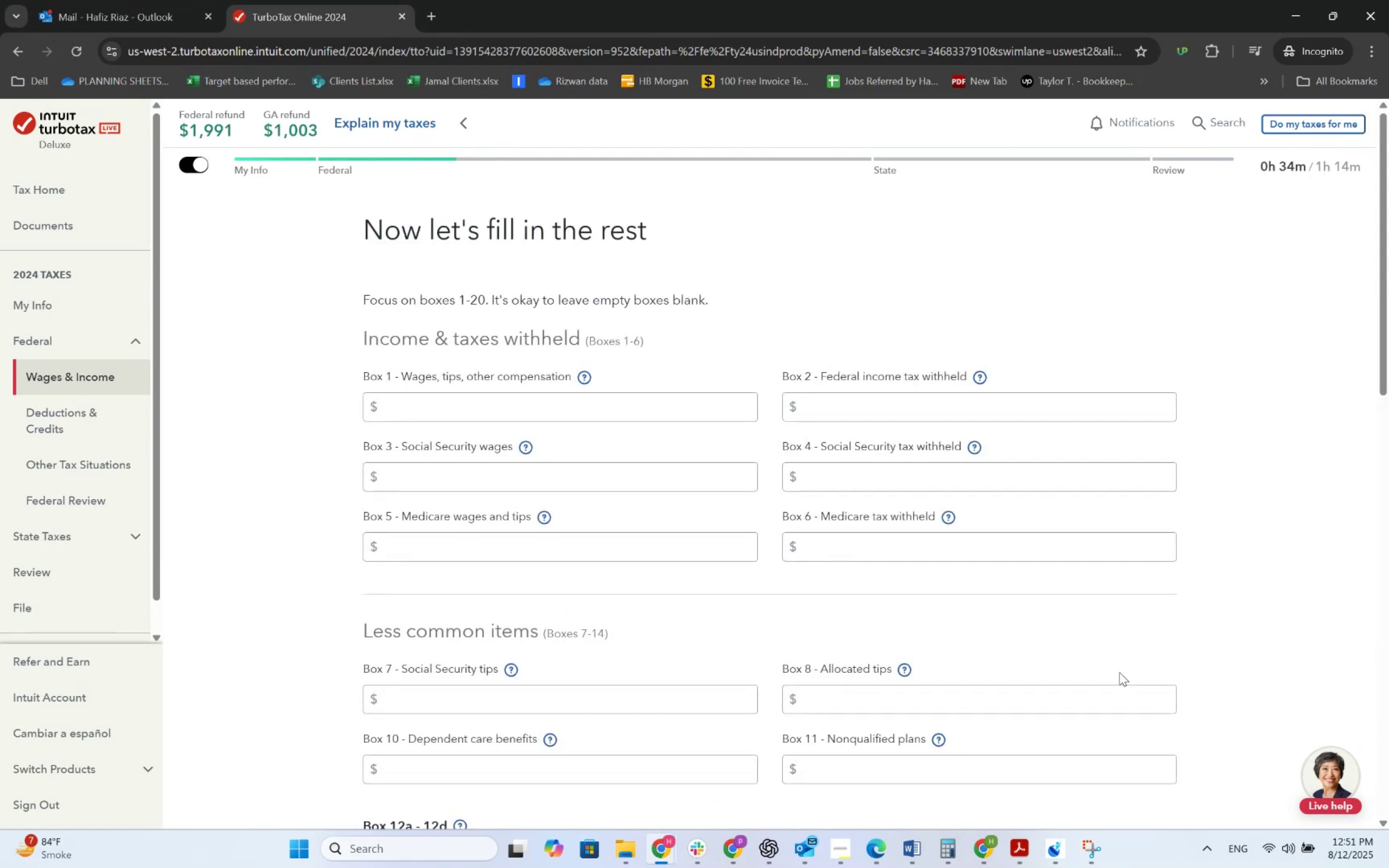 
key(Alt+AltLeft)
 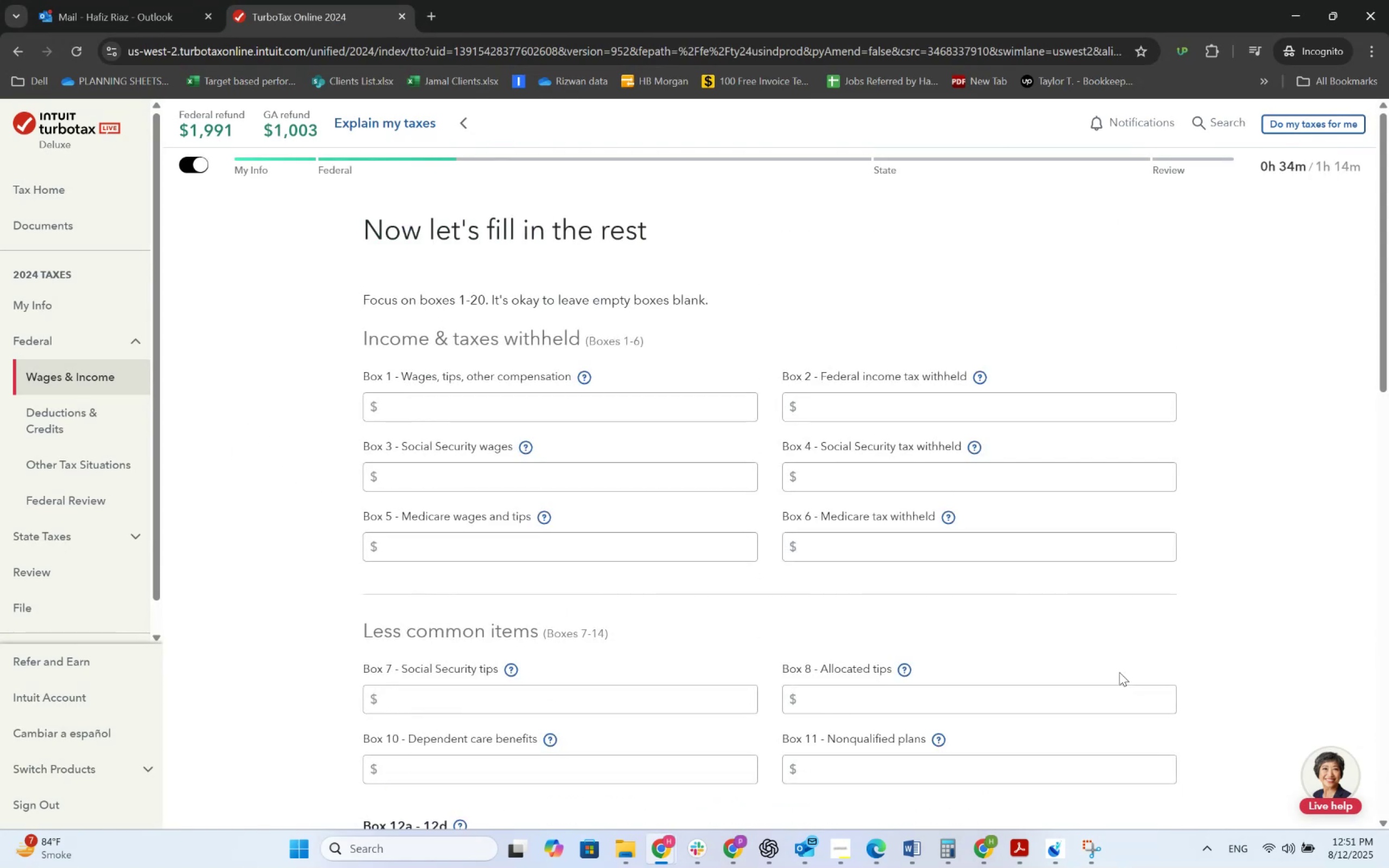 
key(Alt+Tab)
 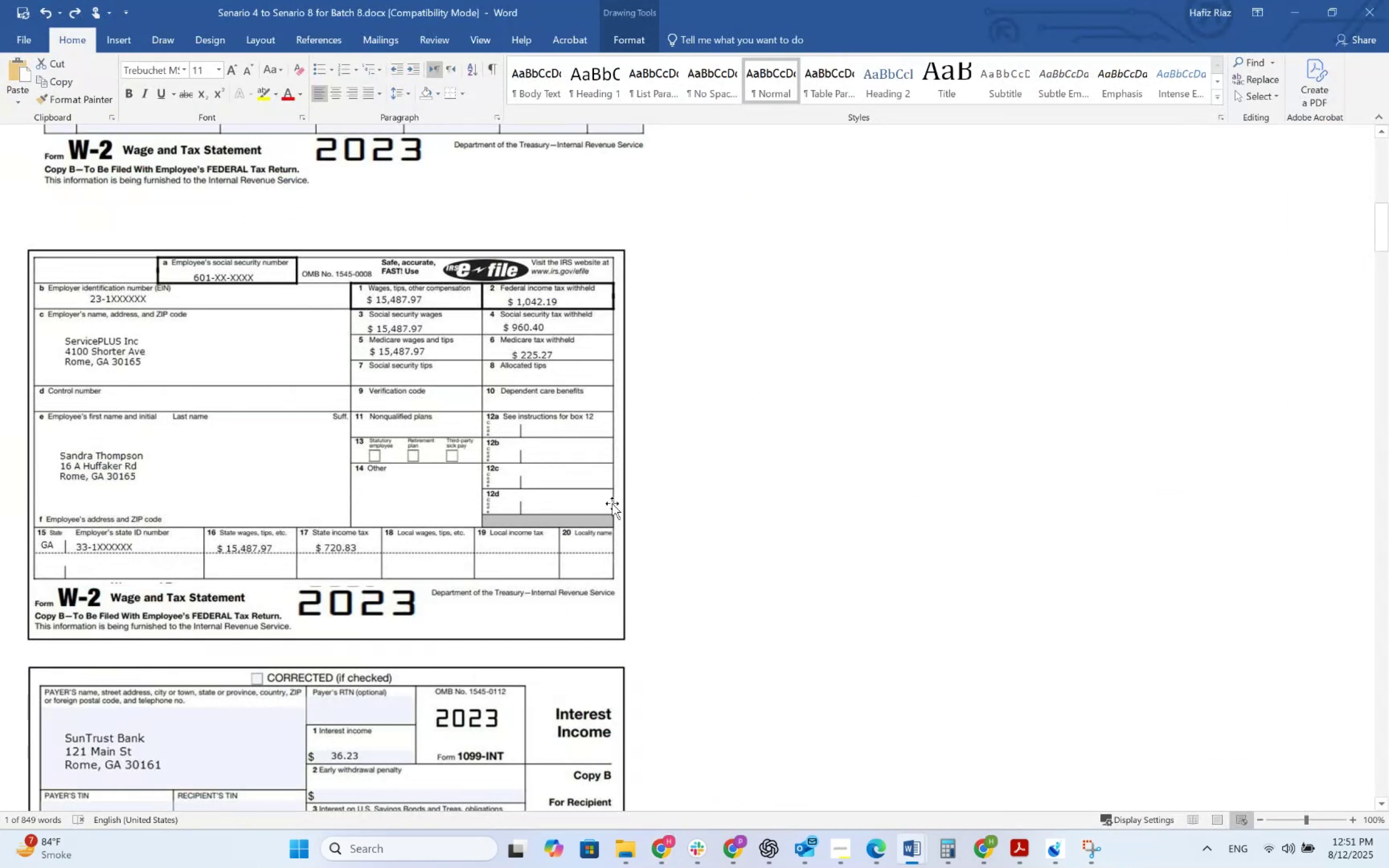 
key(Alt+AltLeft)
 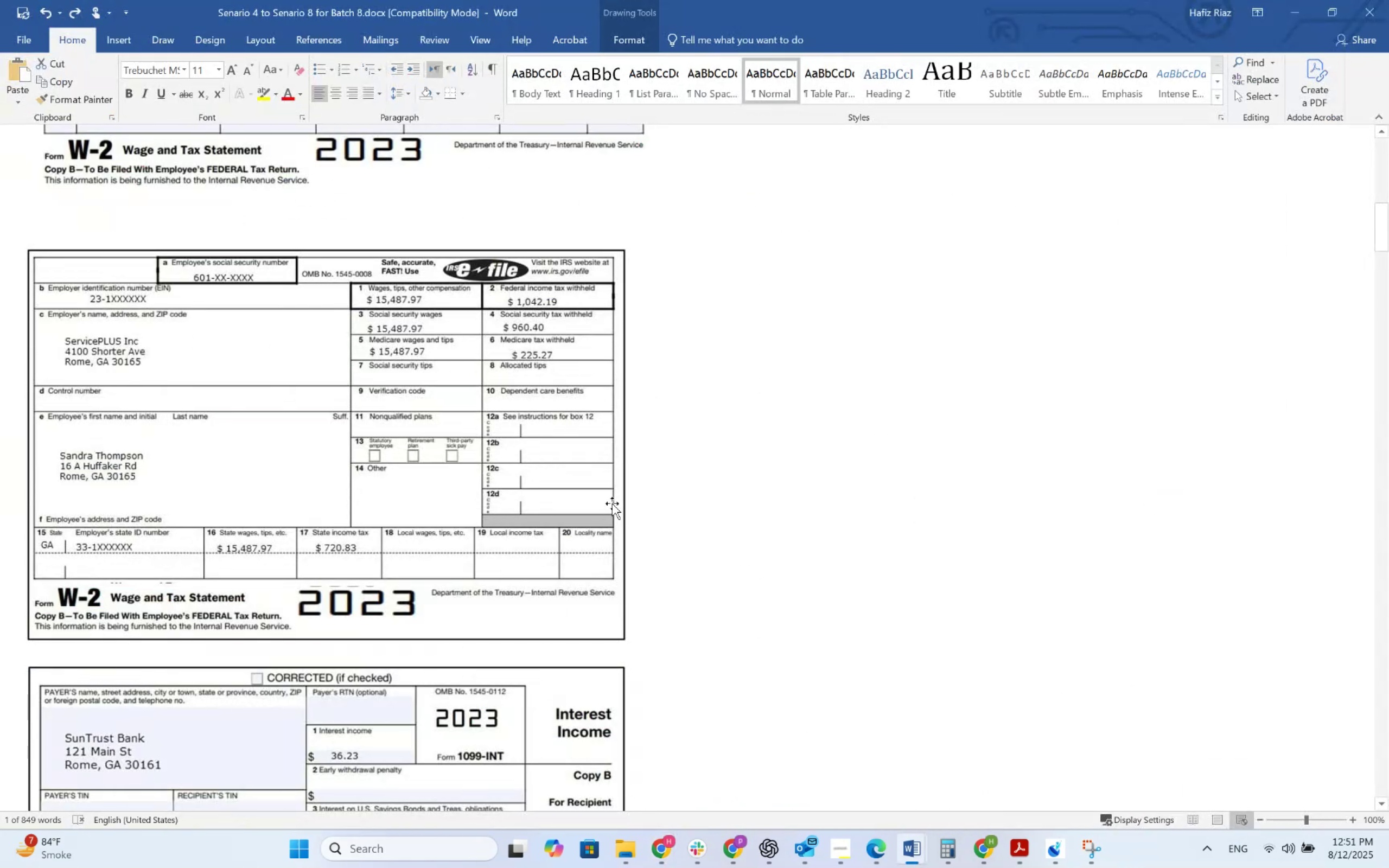 
key(Alt+Tab)
 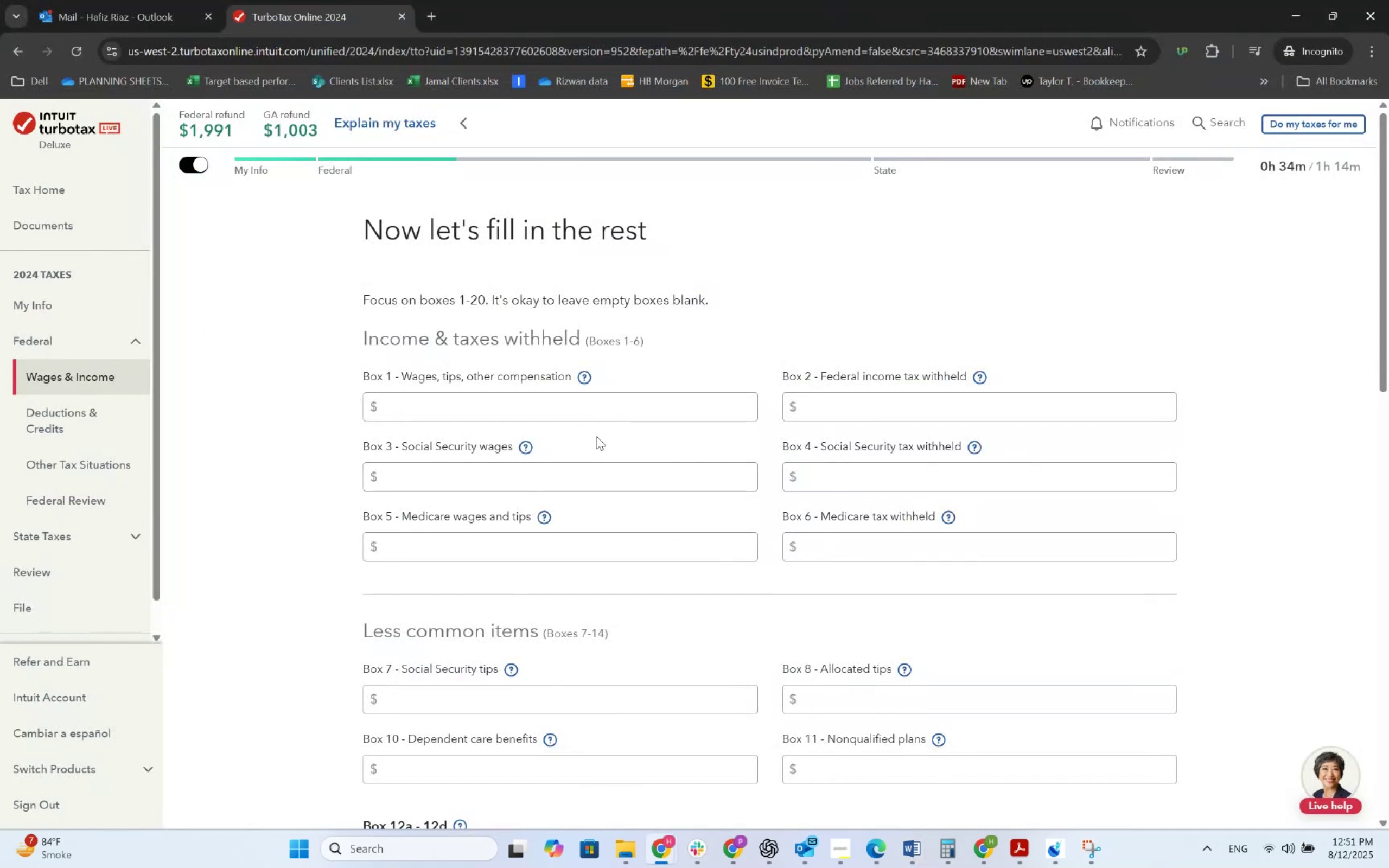 
left_click([594, 420])
 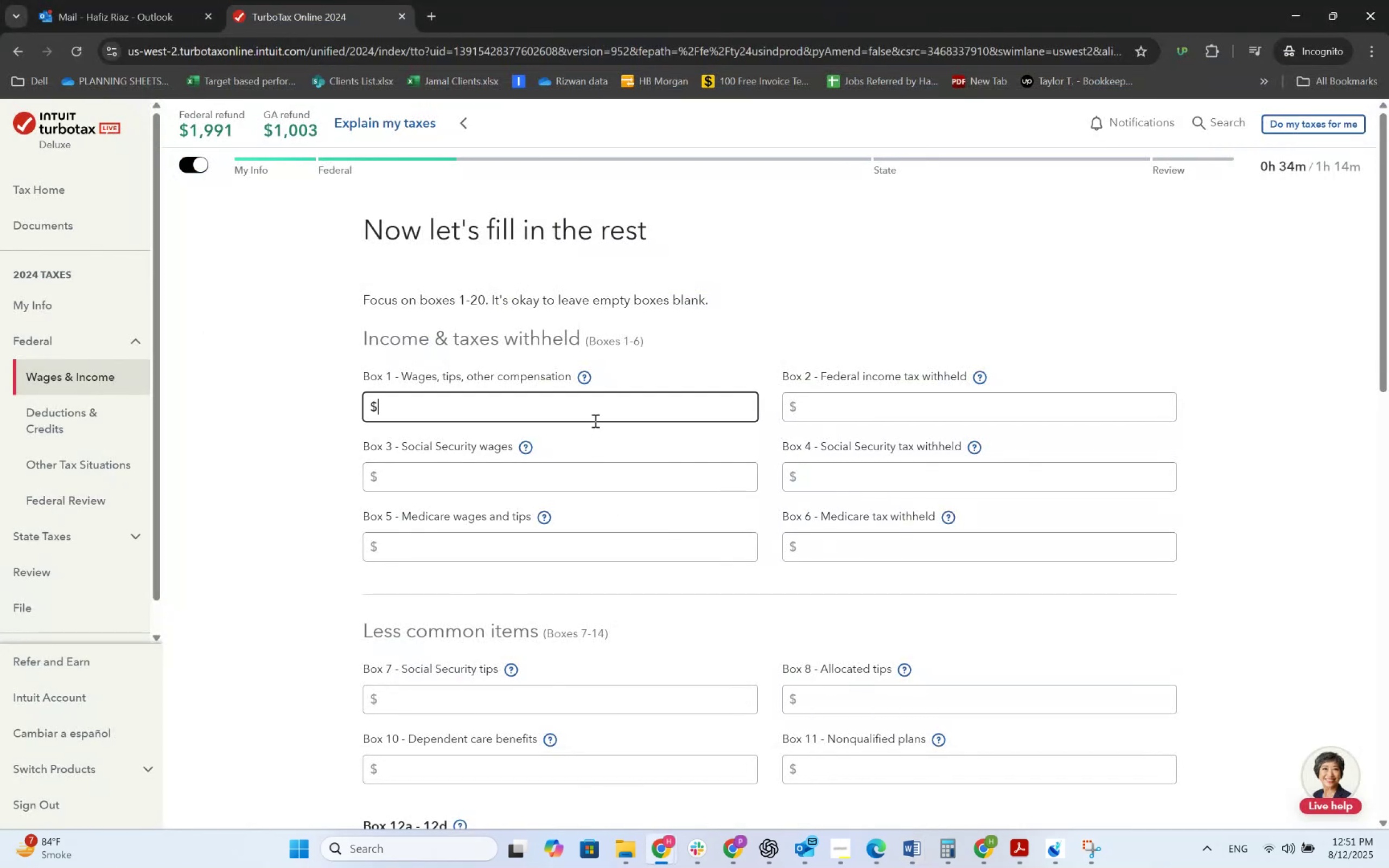 
key(Numpad1)
 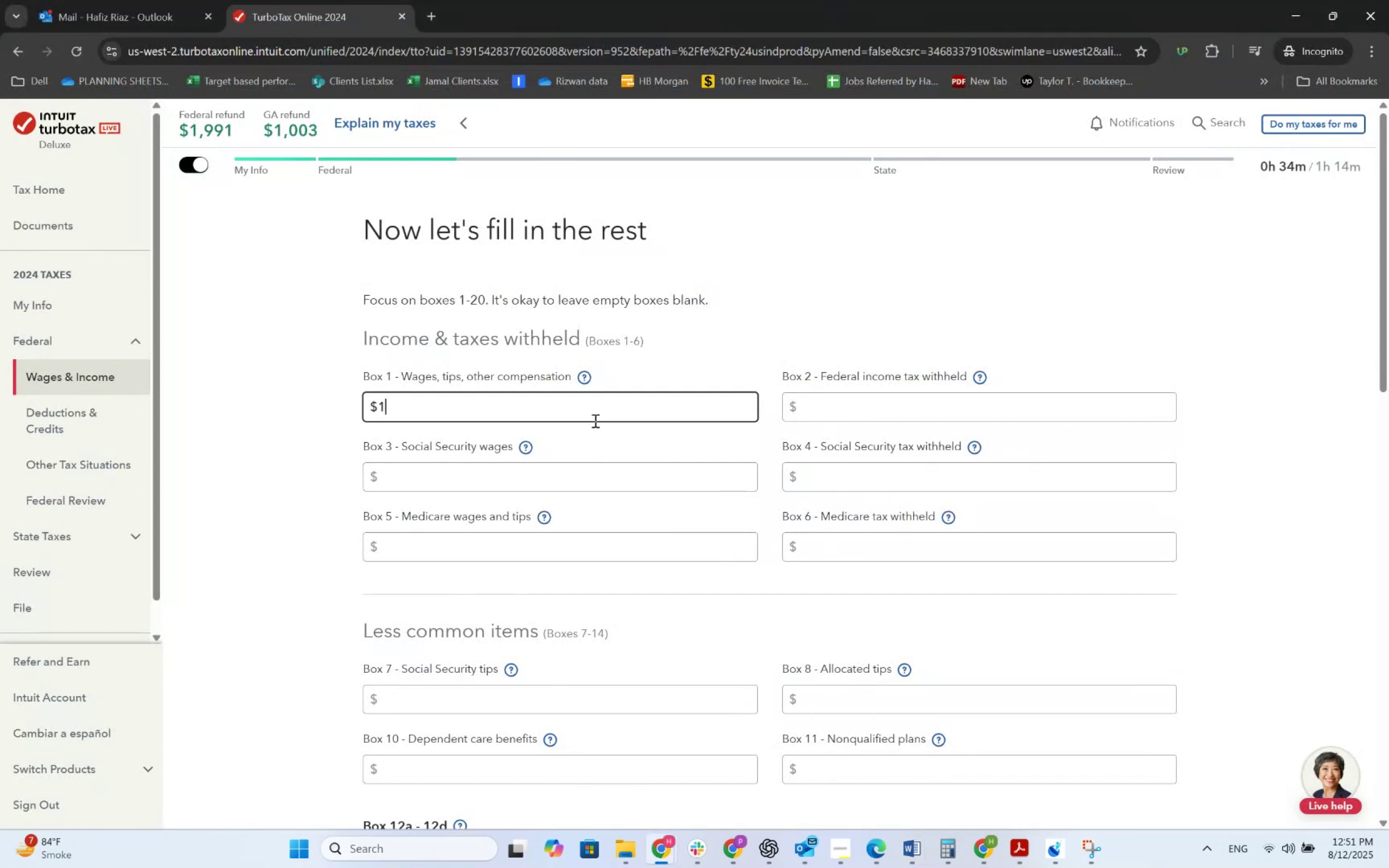 
key(Numpad5)
 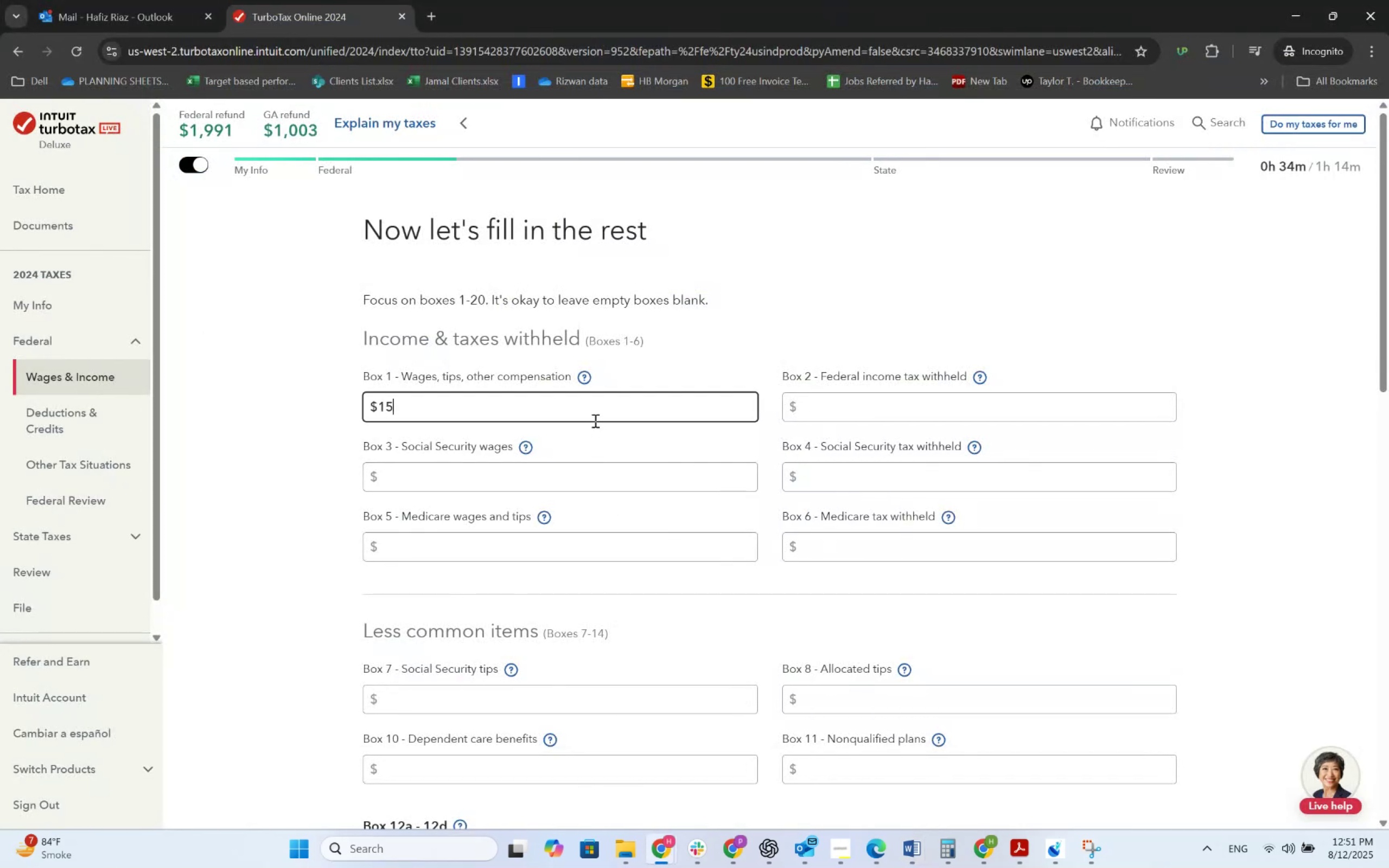 
key(Alt+AltLeft)
 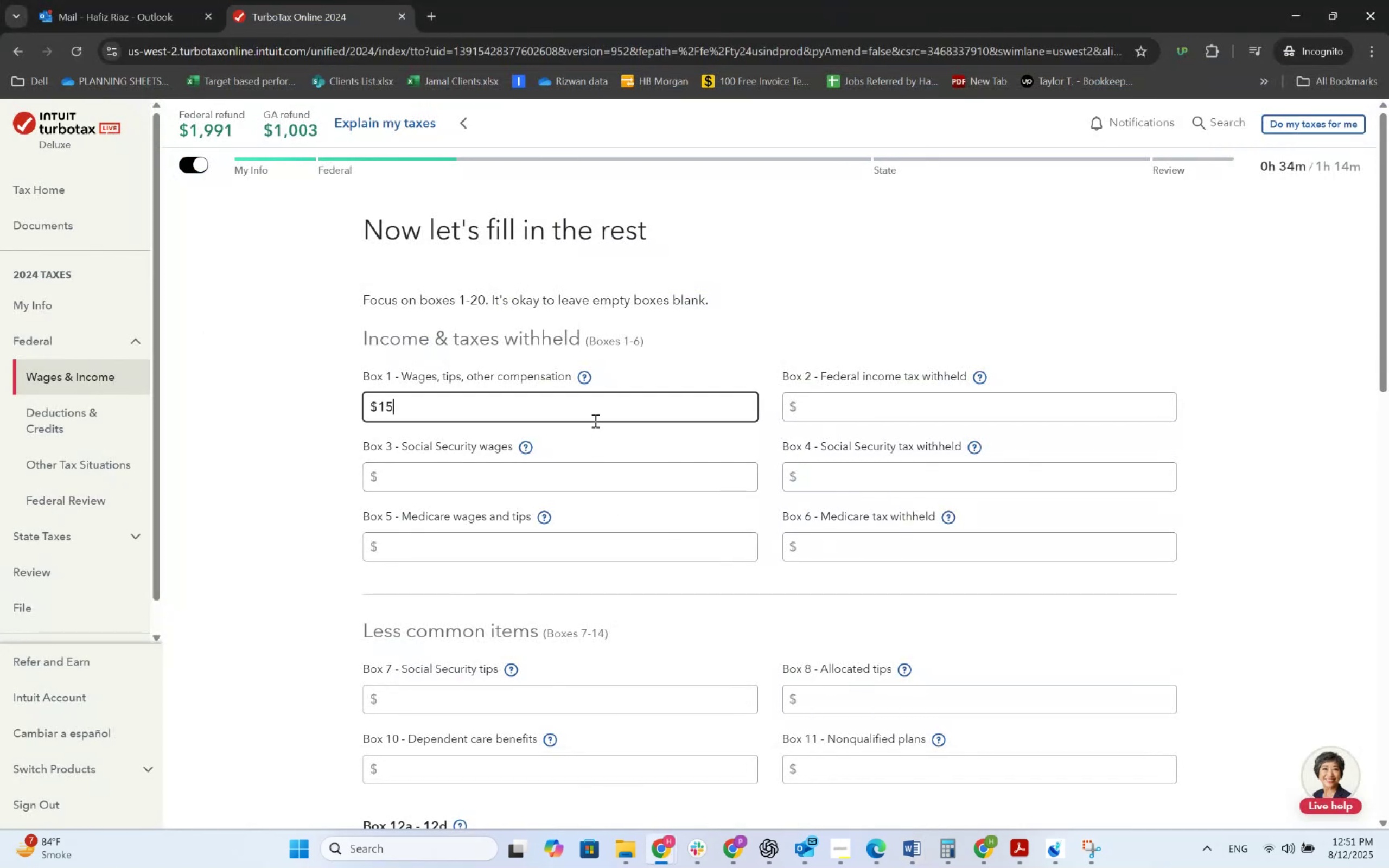 
key(Alt+Tab)
 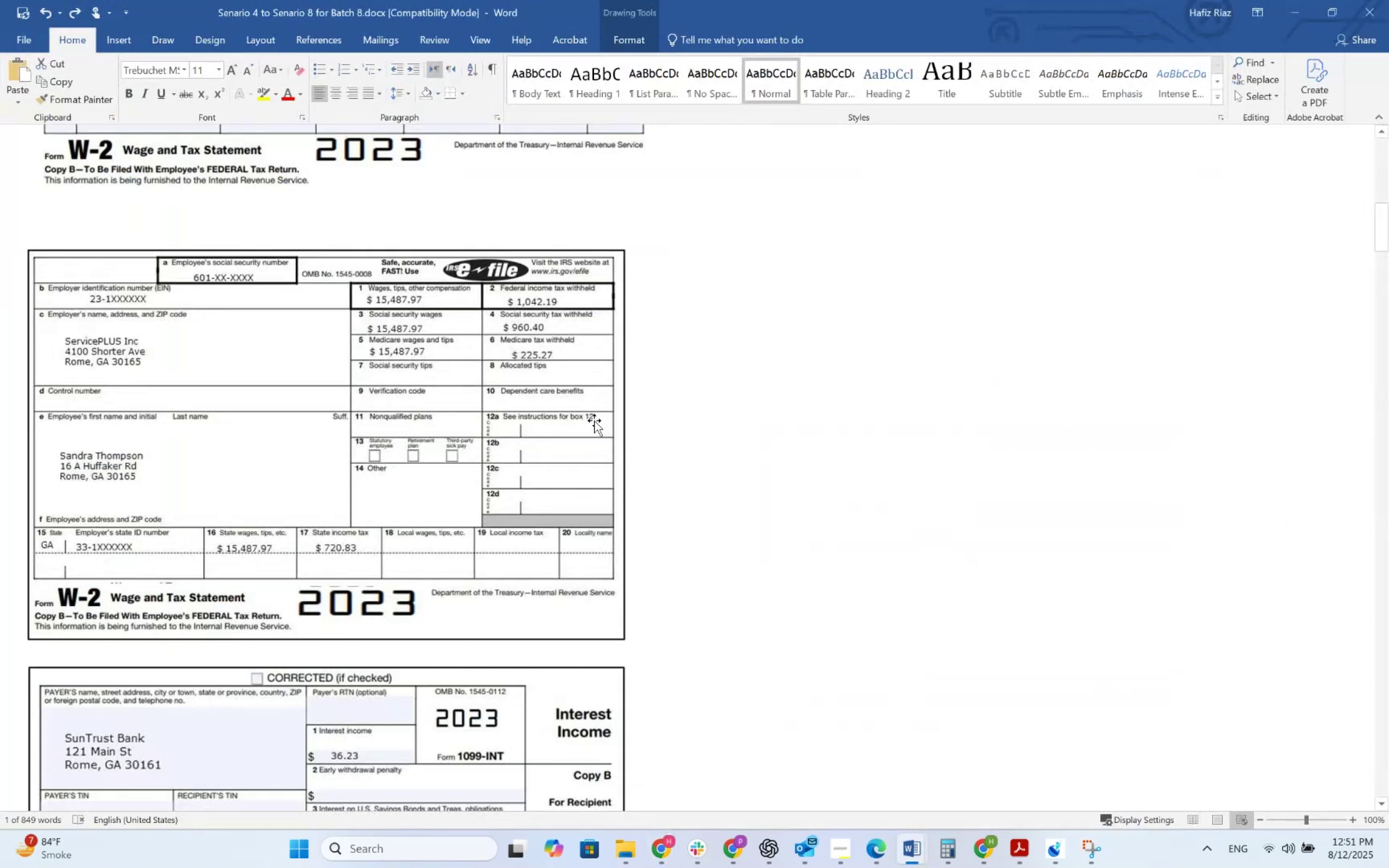 
key(Alt+AltLeft)
 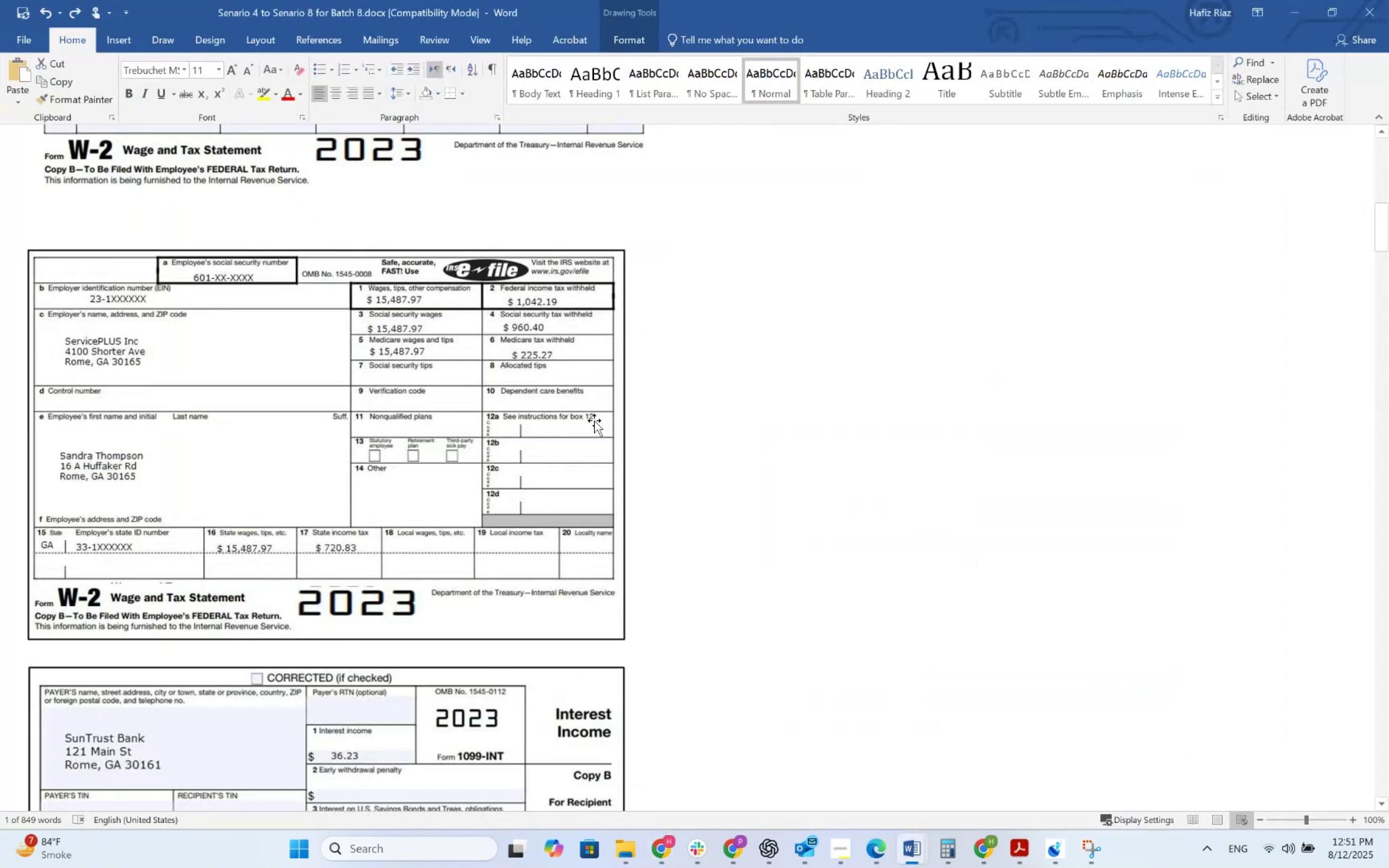 
key(Alt+Tab)
 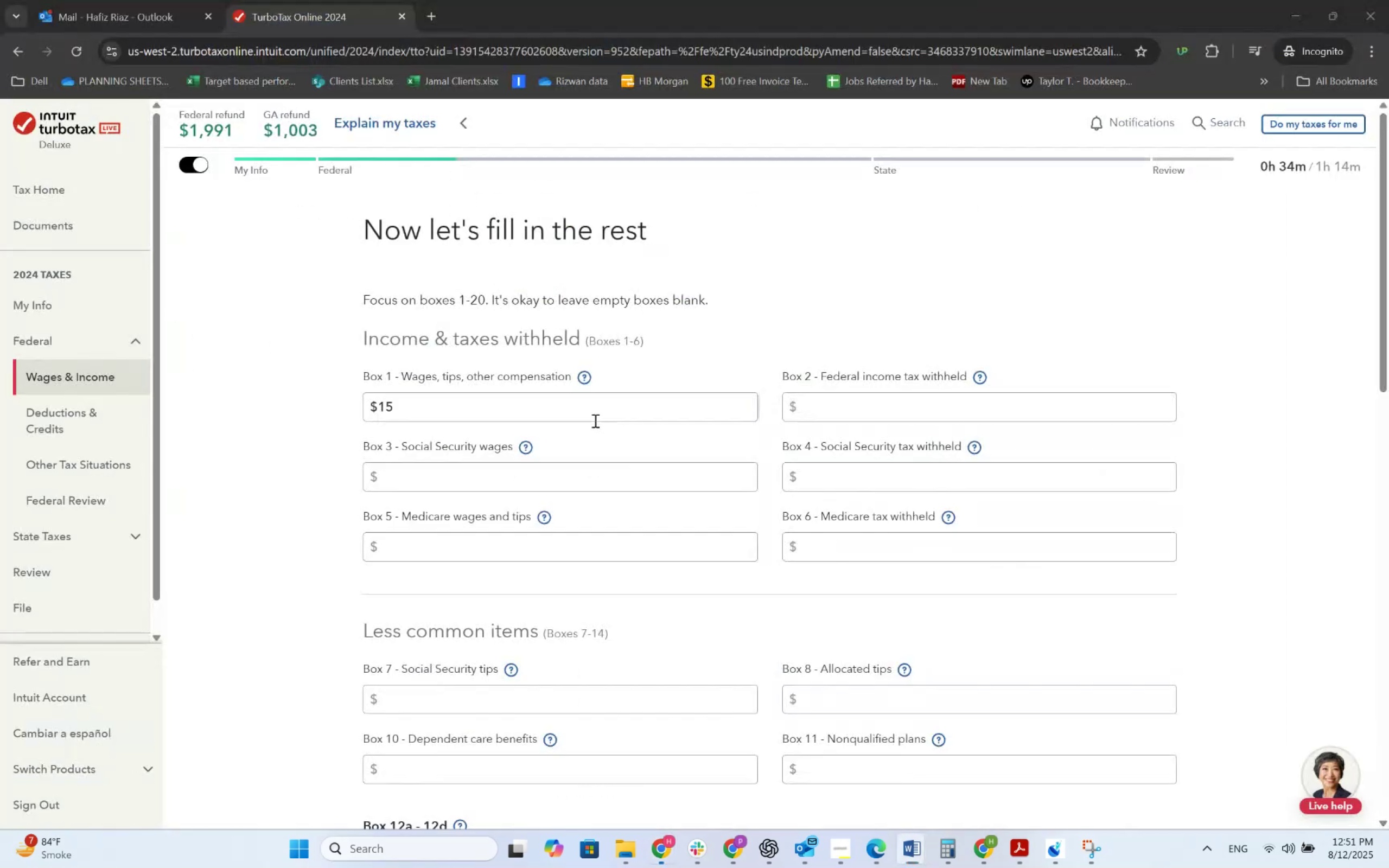 
key(Numpad4)
 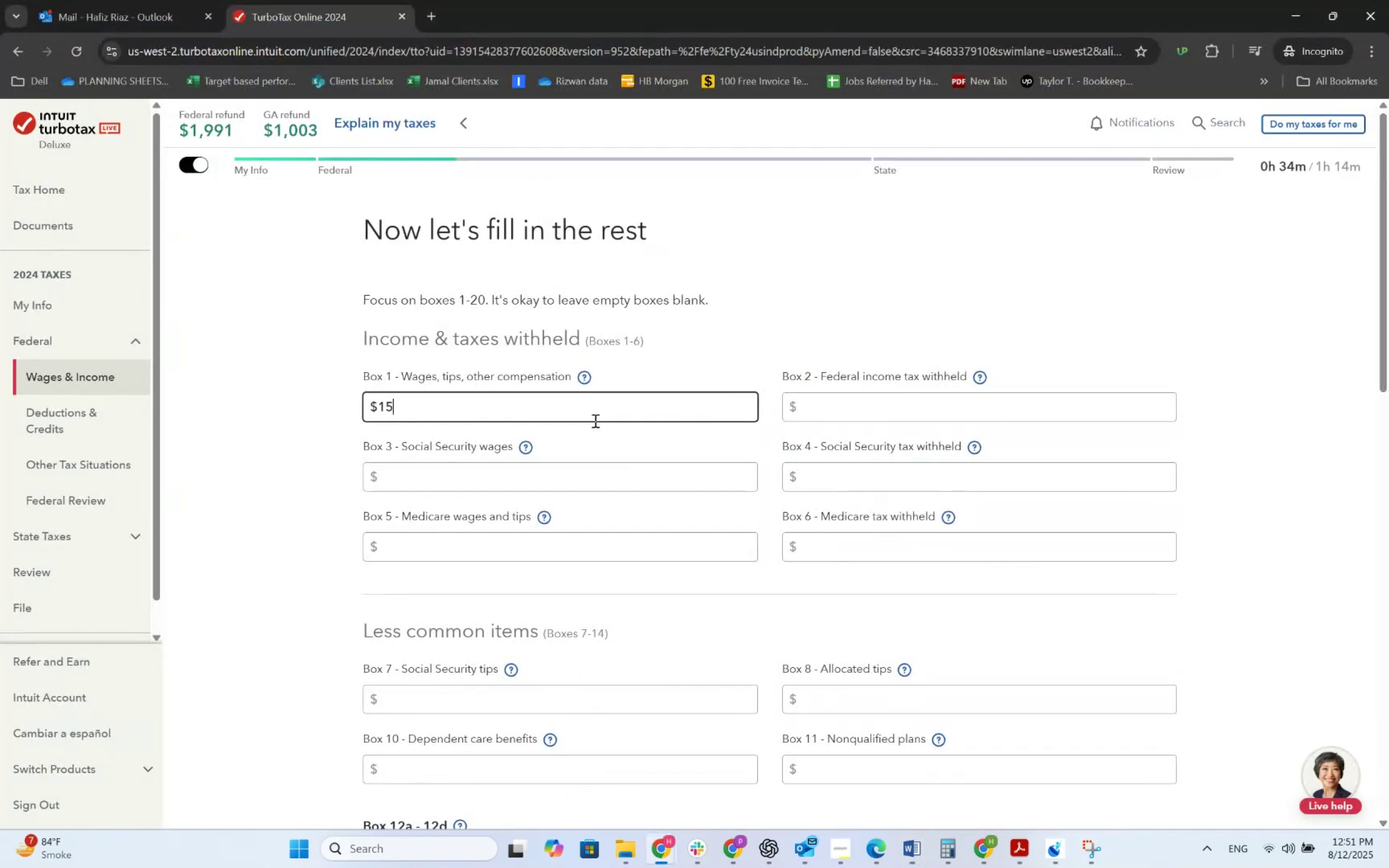 
key(Numpad8)
 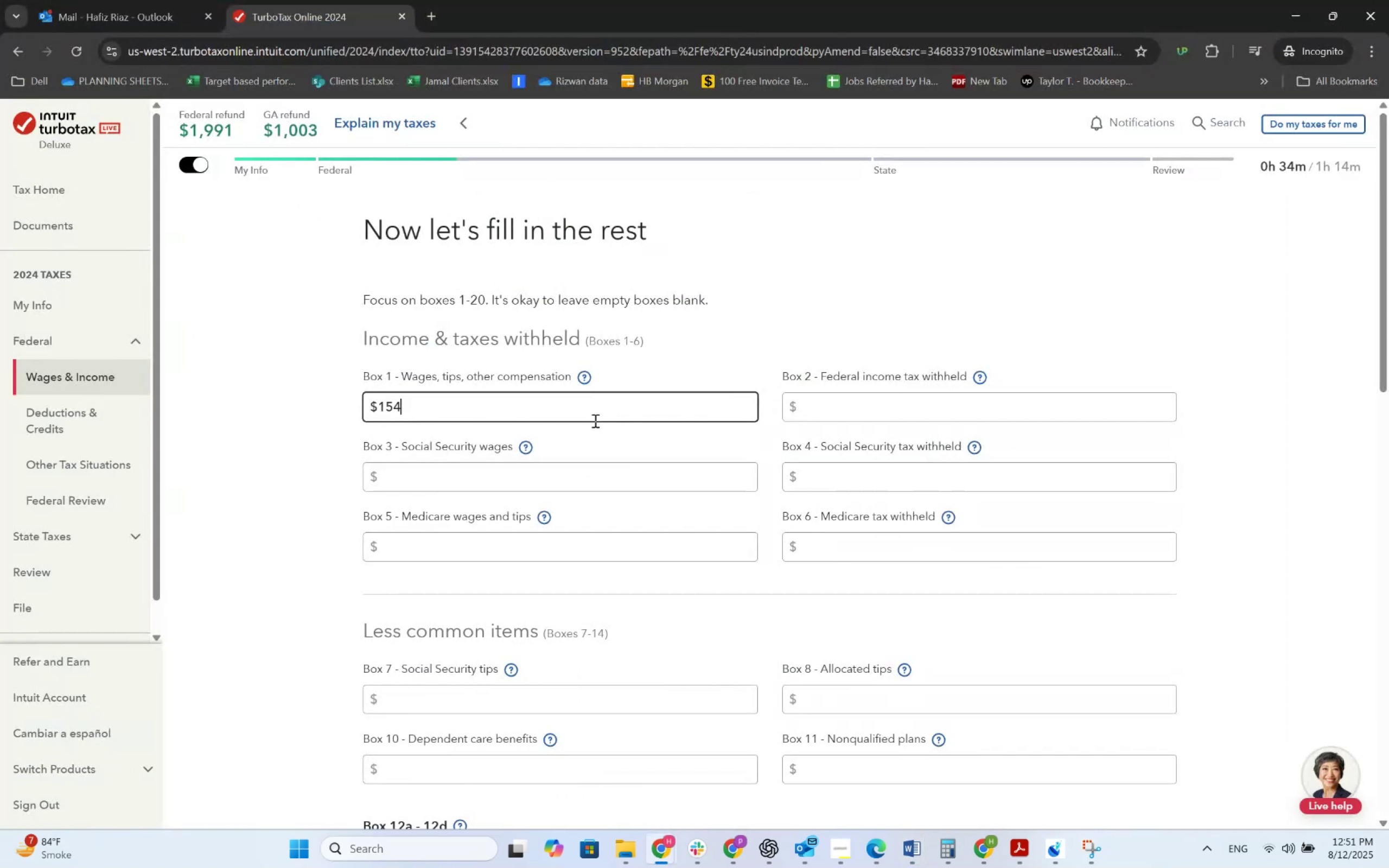 
key(Numpad7)
 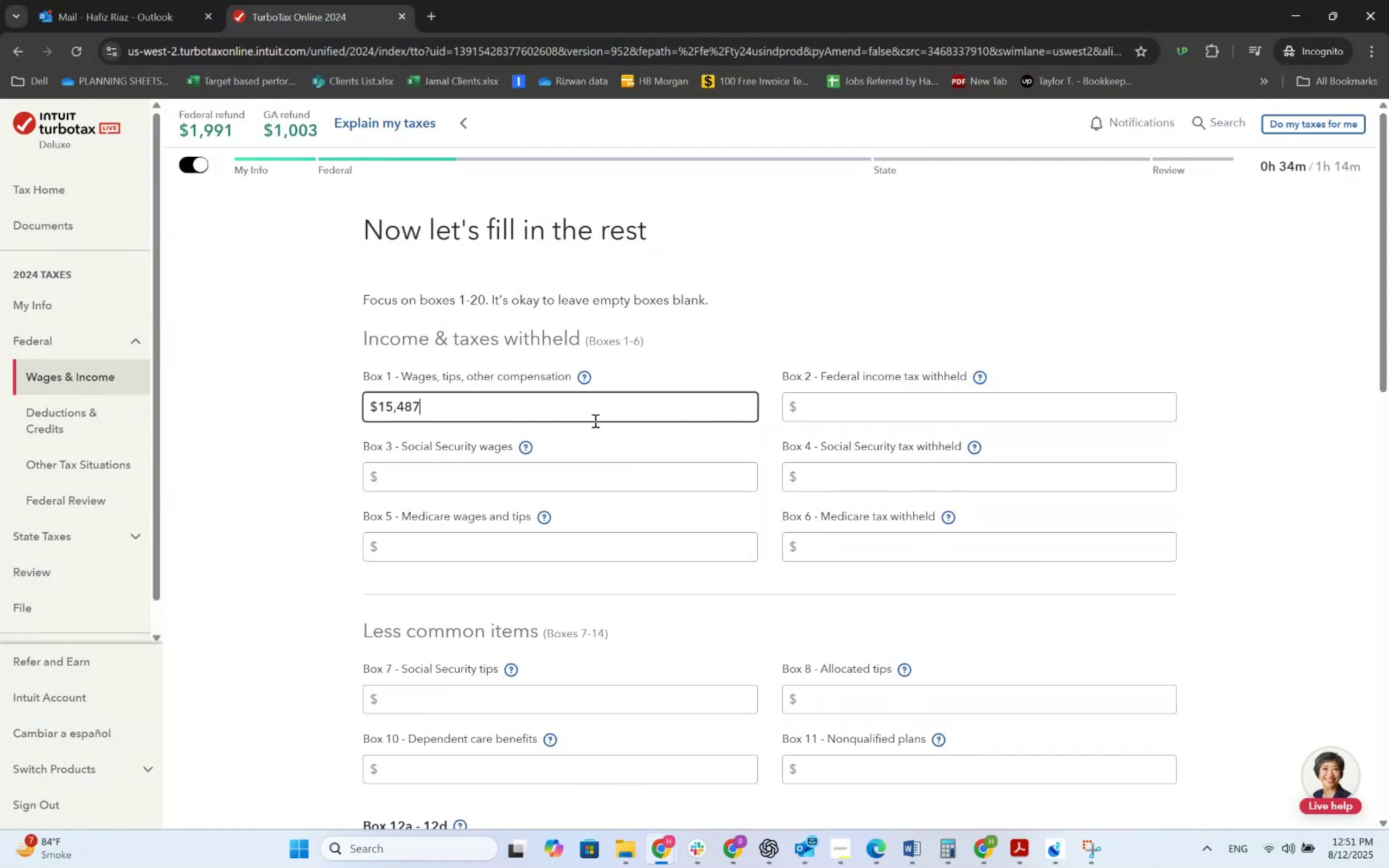 
key(NumpadDecimal)
 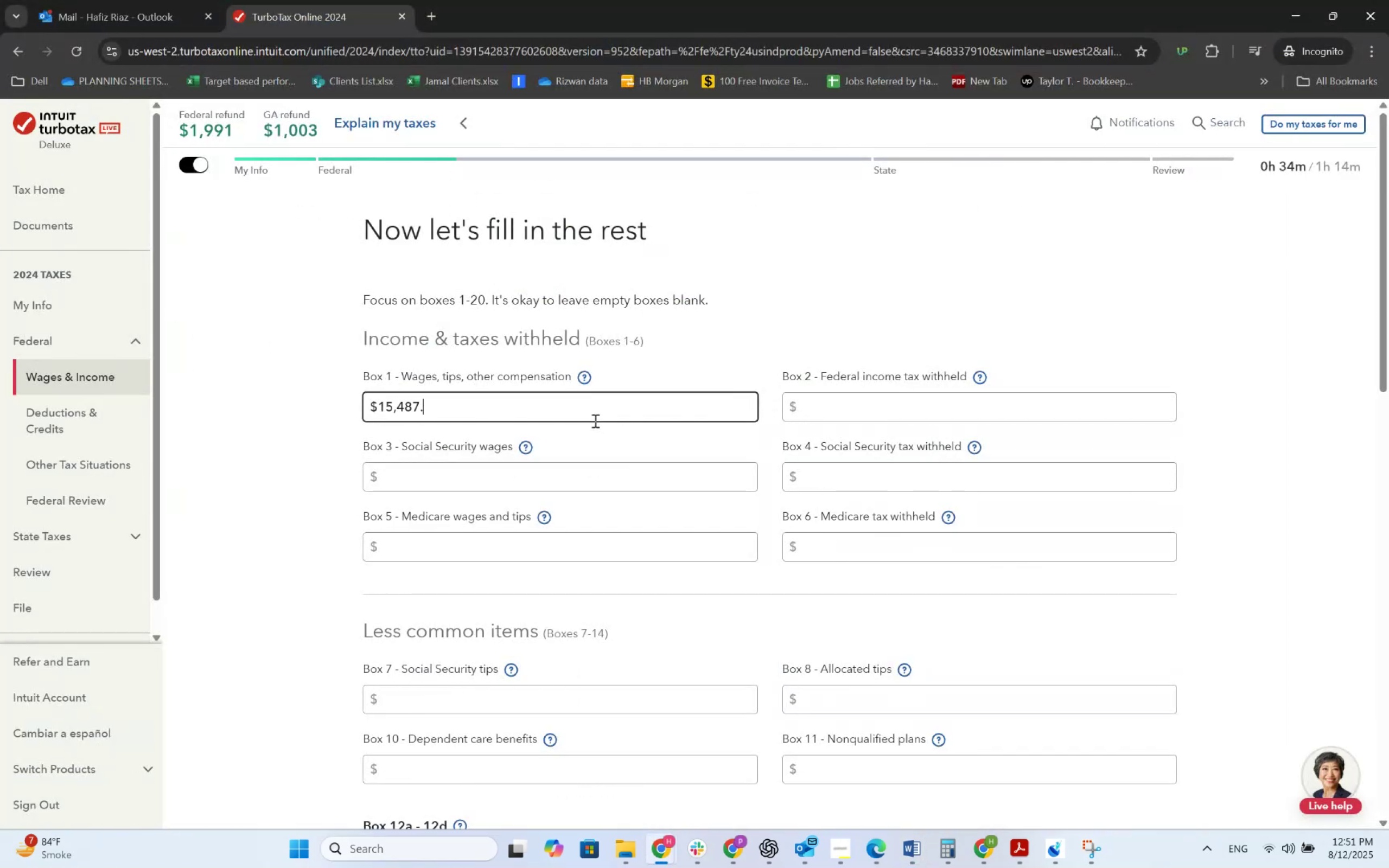 
key(Numpad9)
 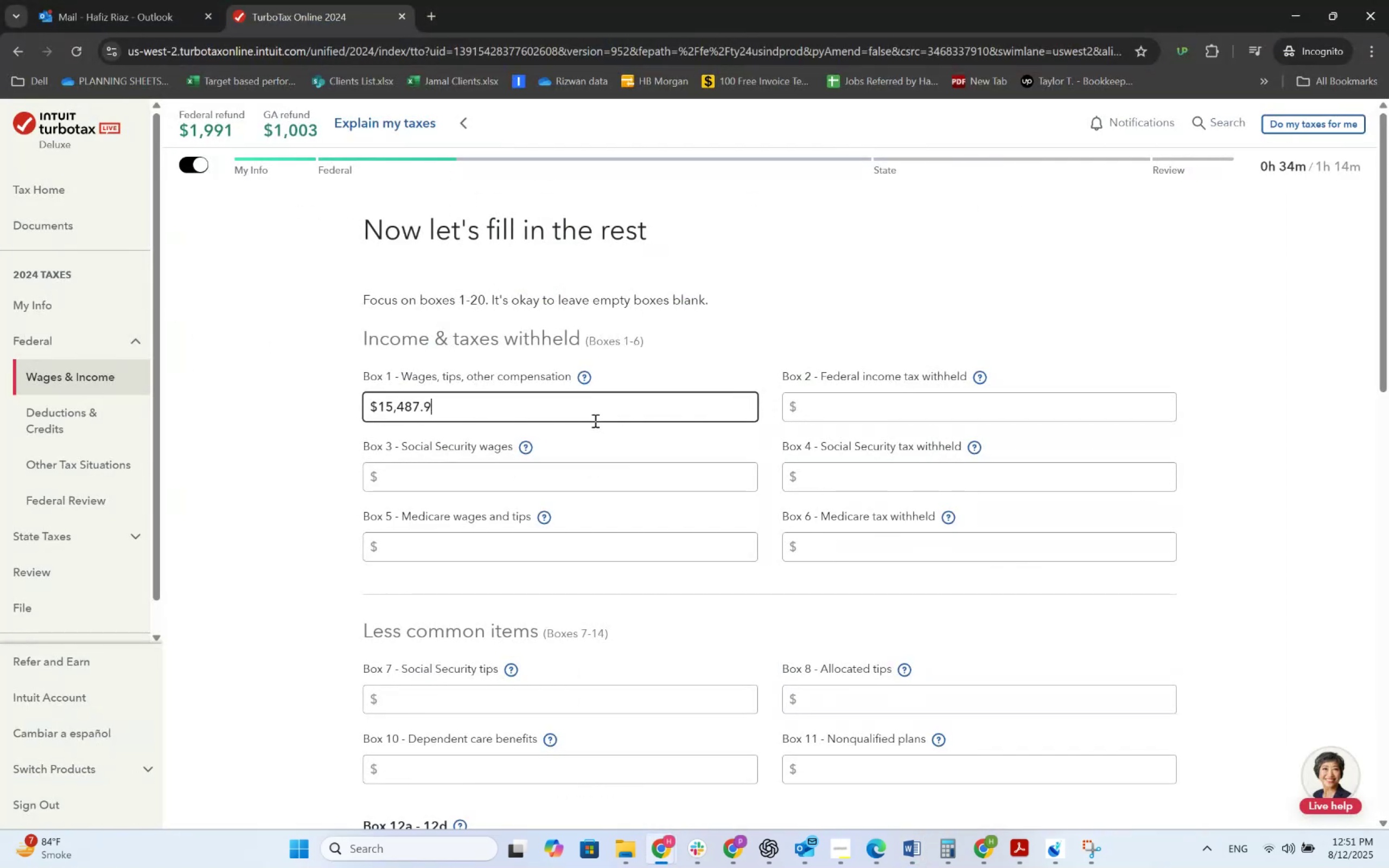 
key(Numpad7)
 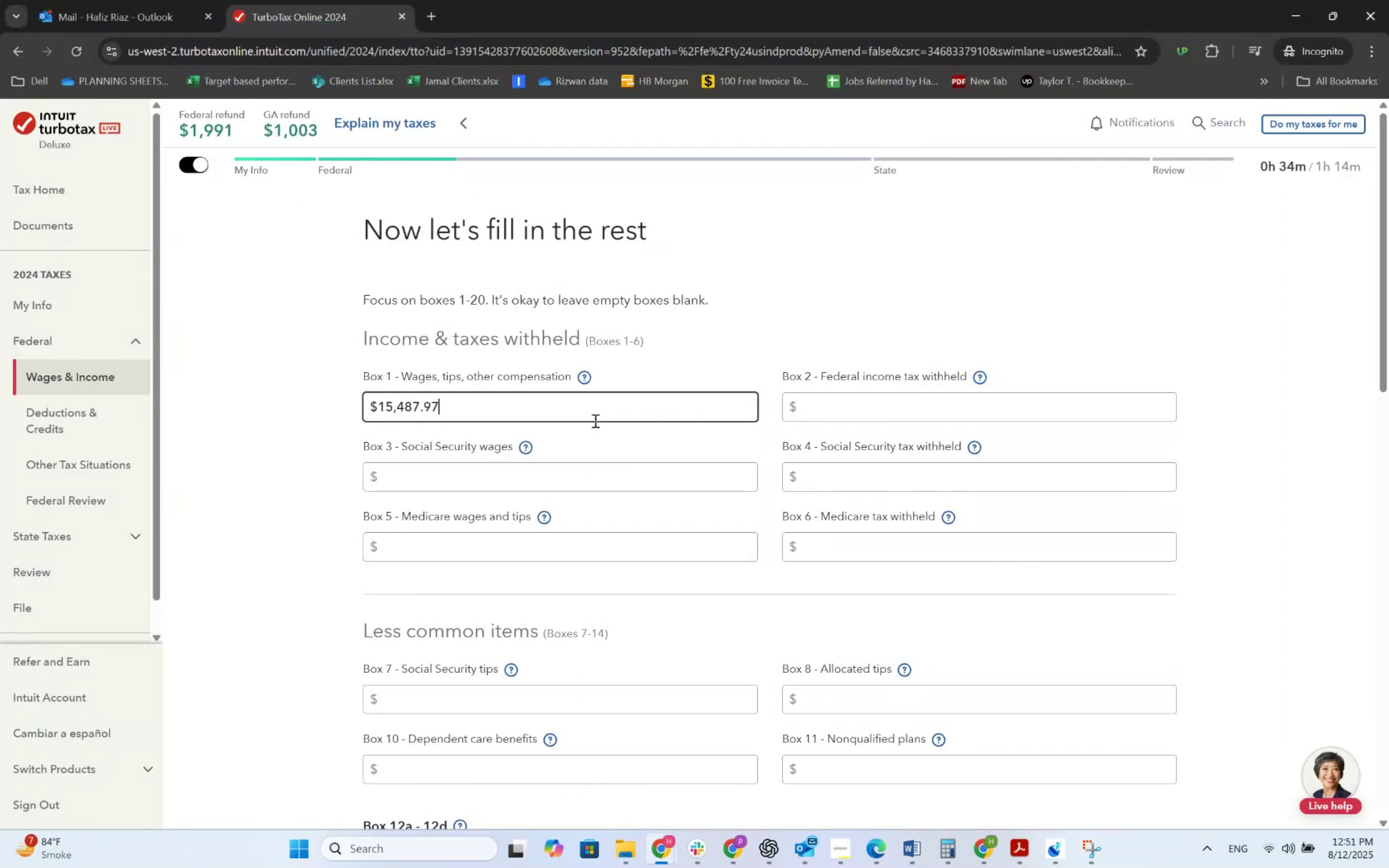 
key(Tab)
 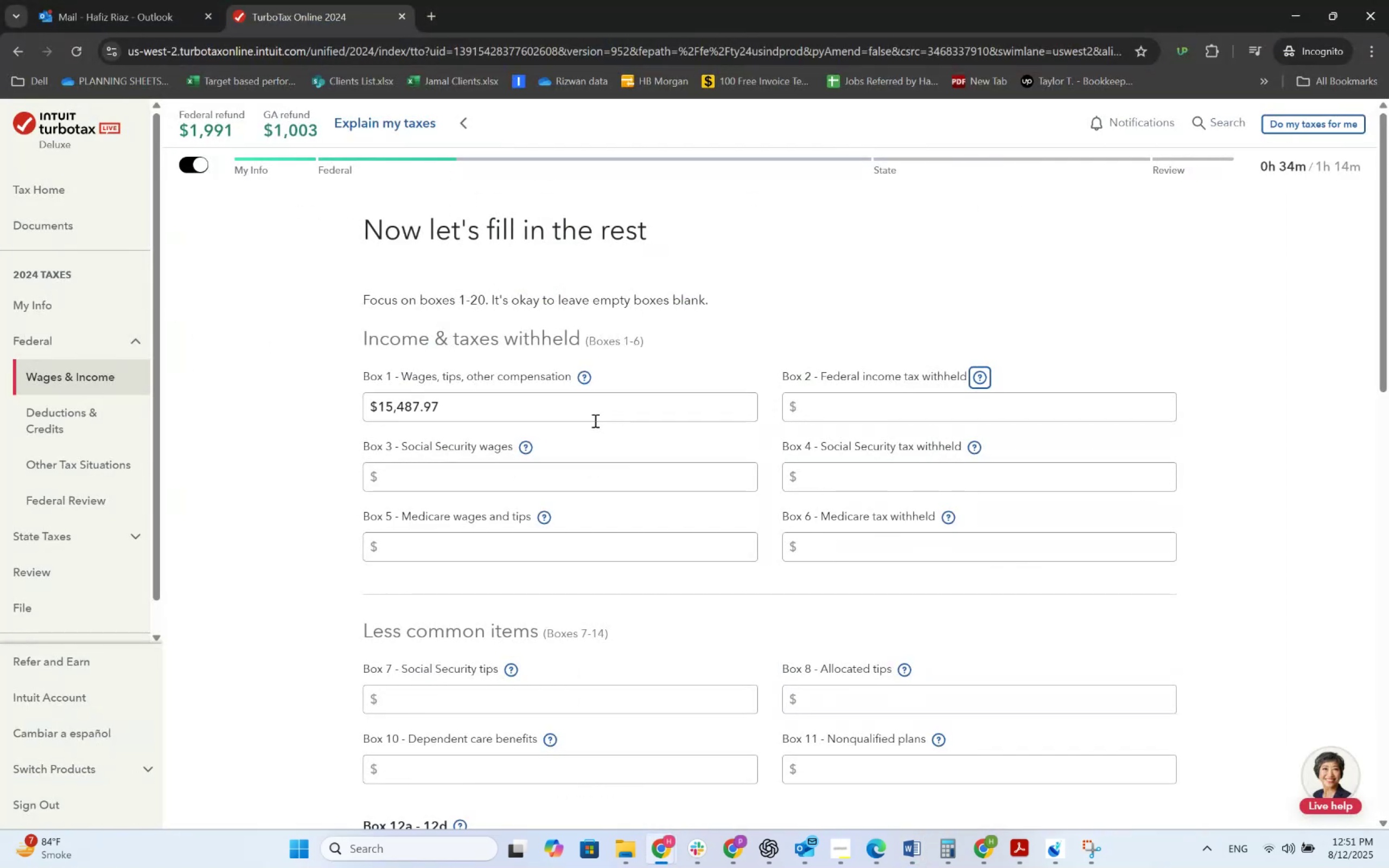 
key(Tab)
 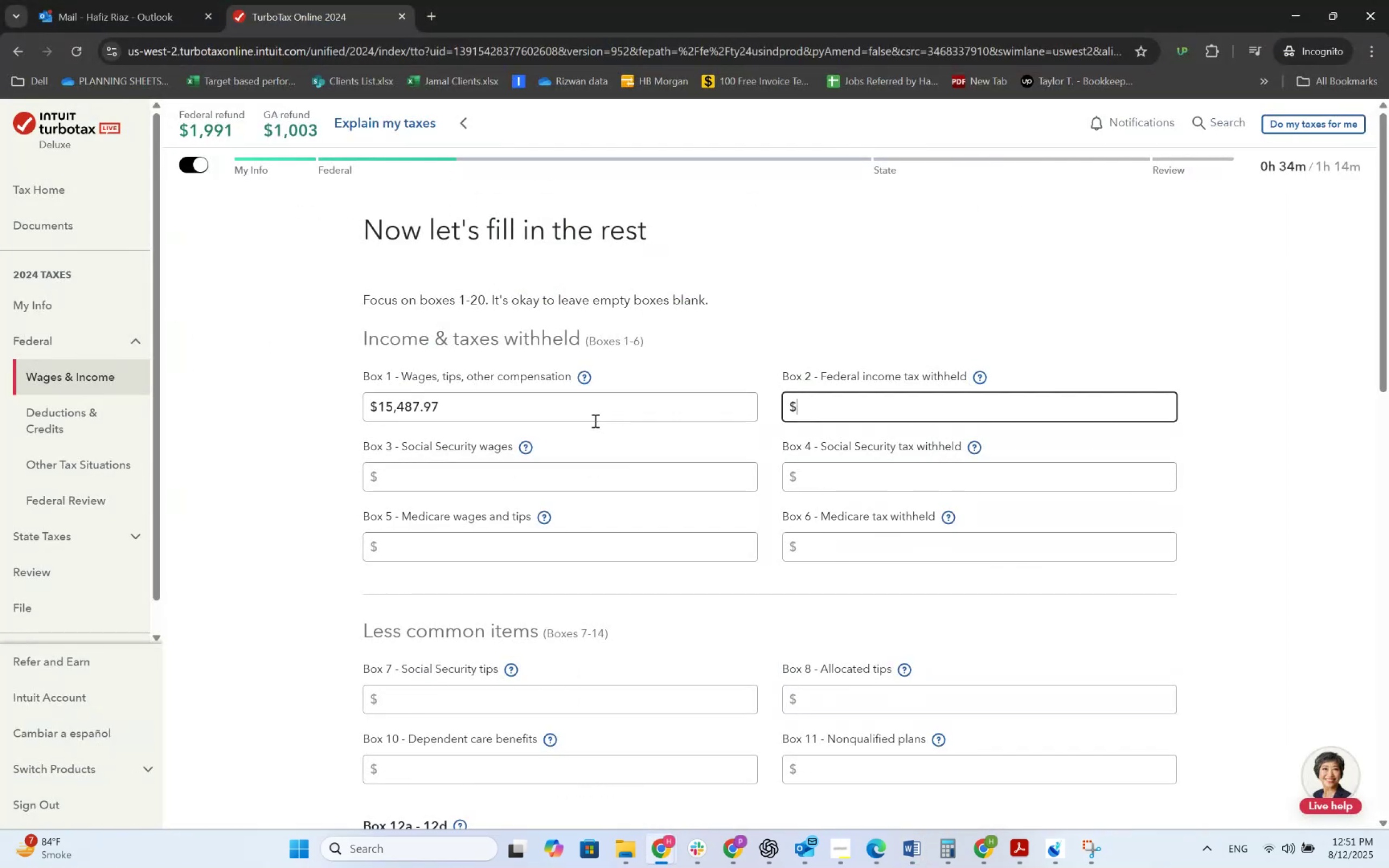 
key(Alt+AltLeft)
 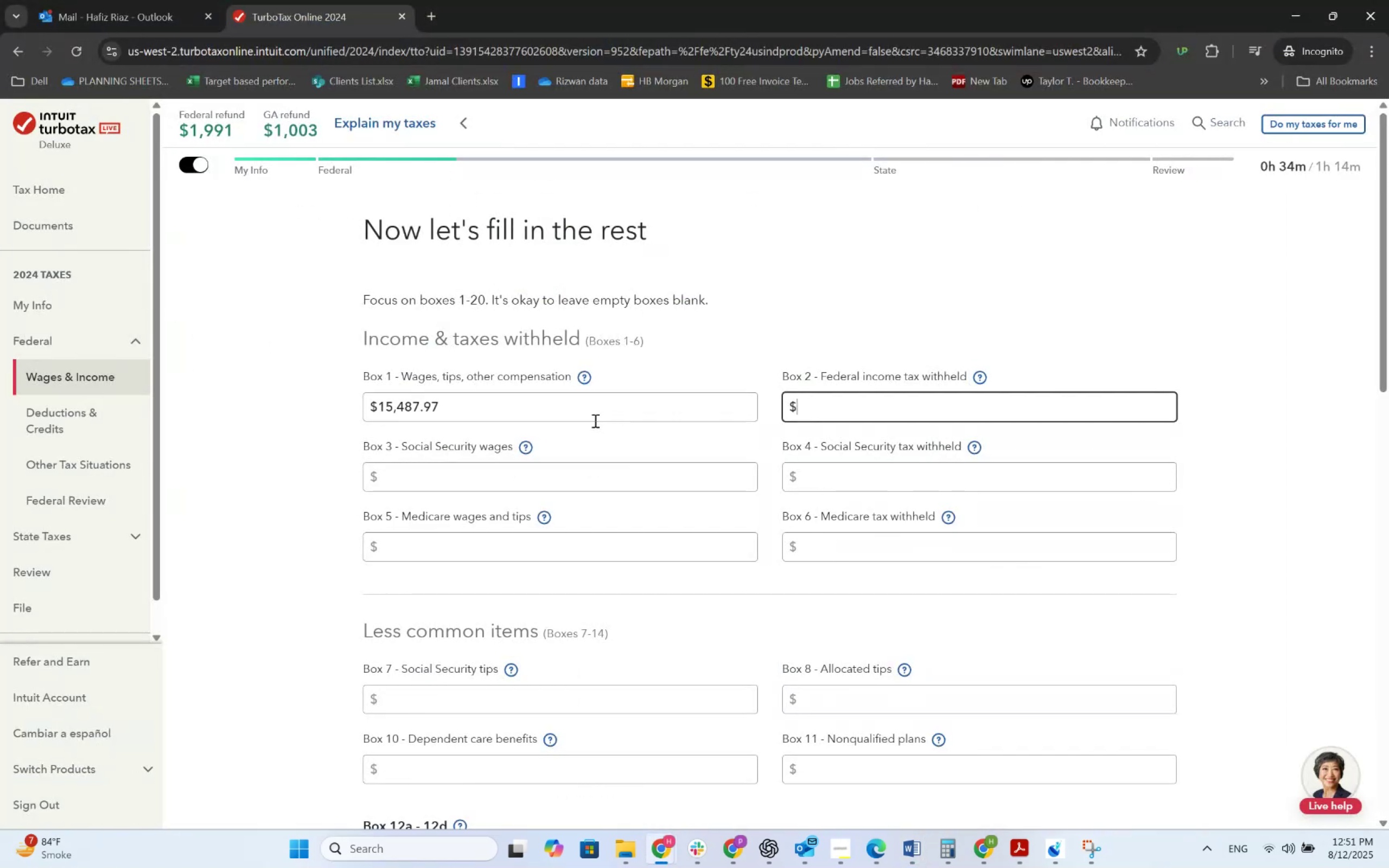 
key(Alt+Tab)
 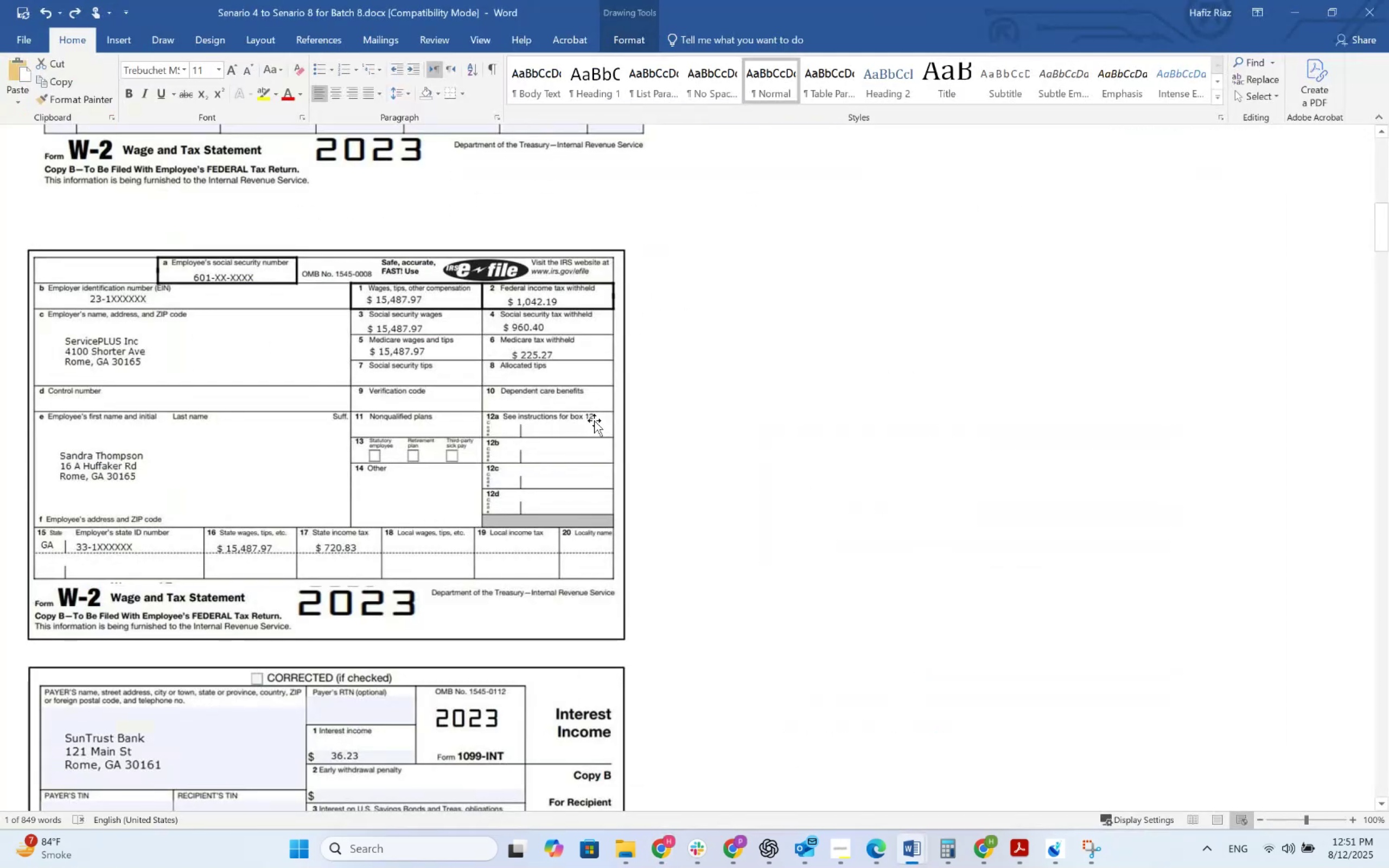 
key(Alt+AltLeft)
 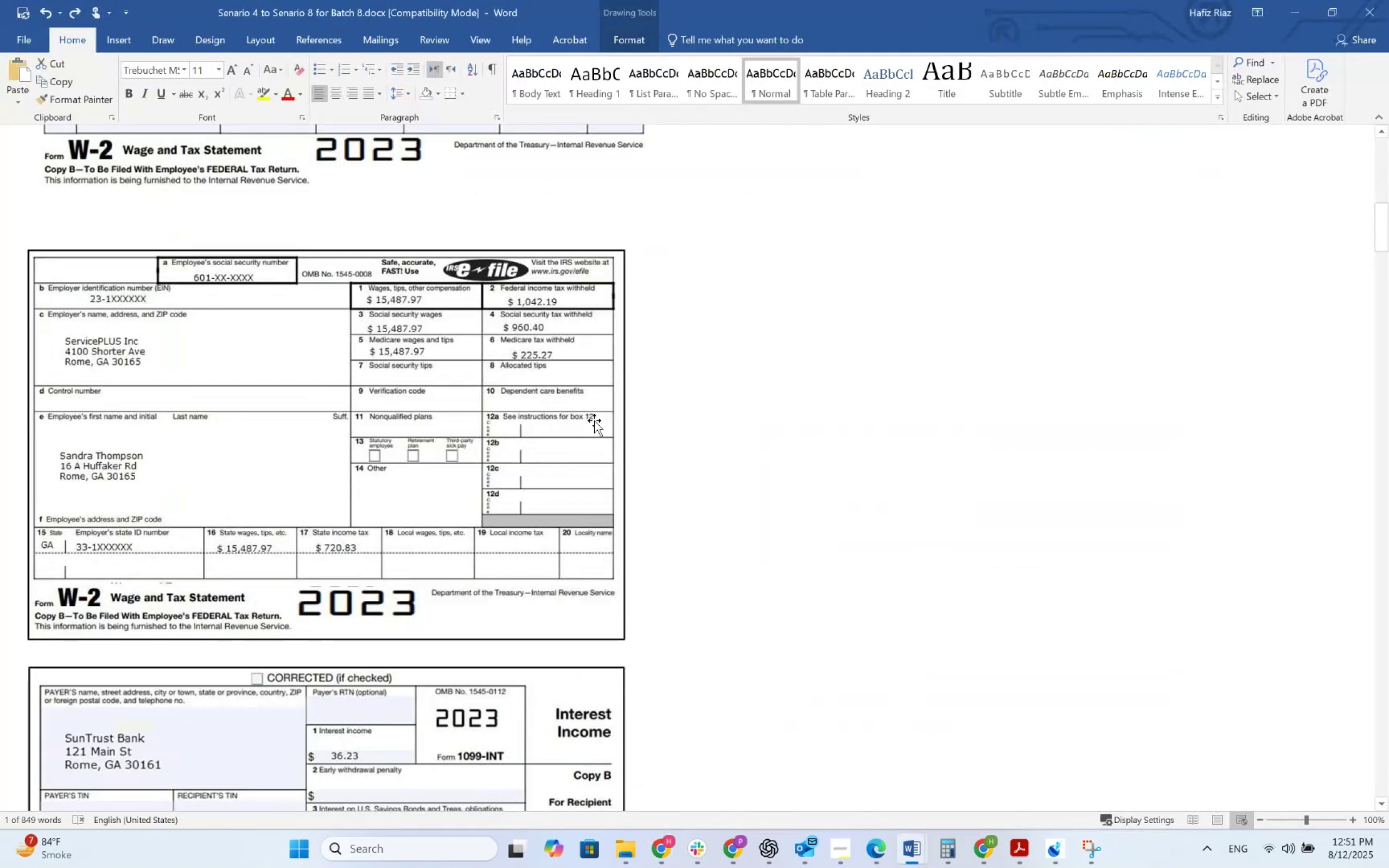 
key(Alt+Tab)
 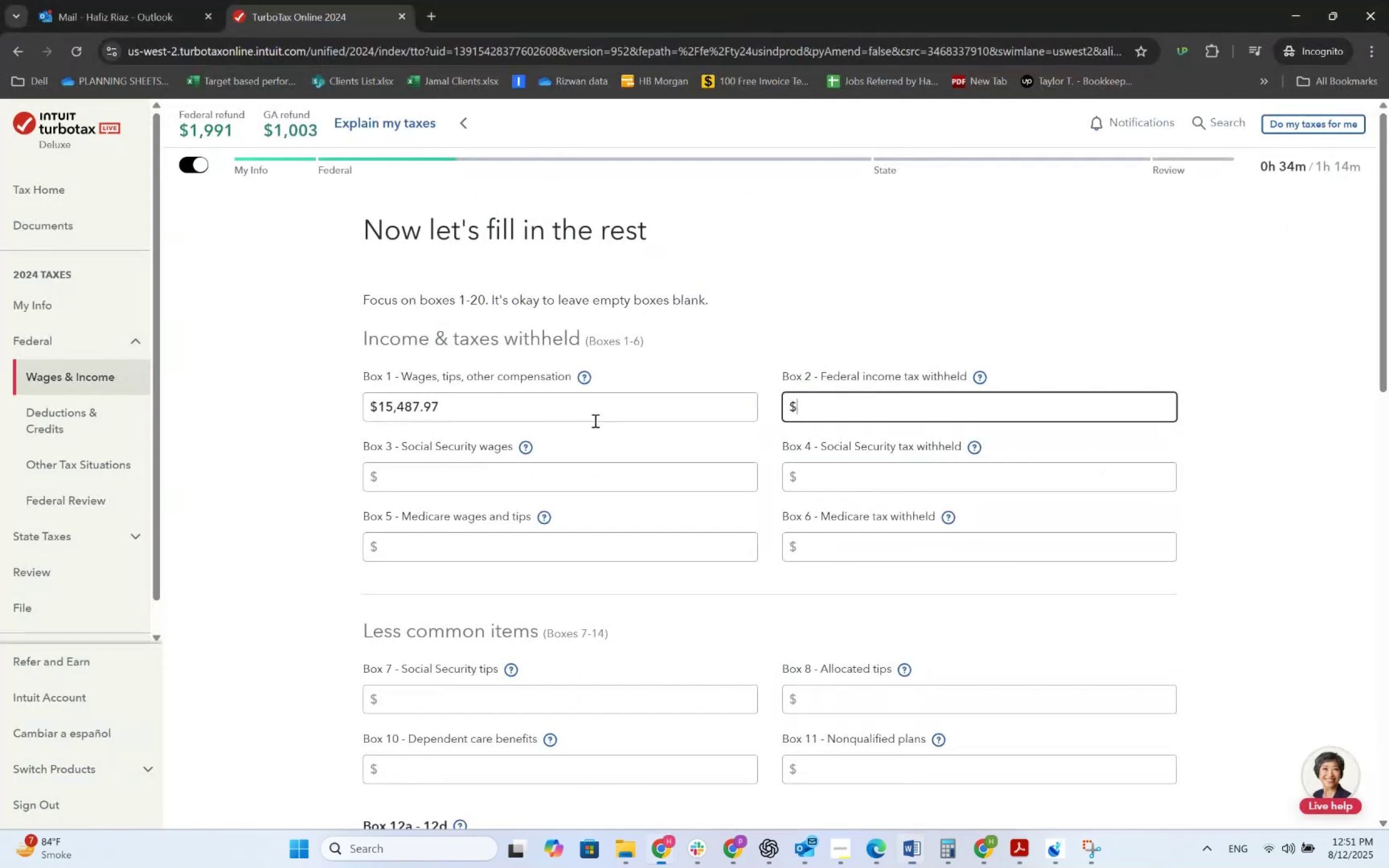 
key(Numpad1)
 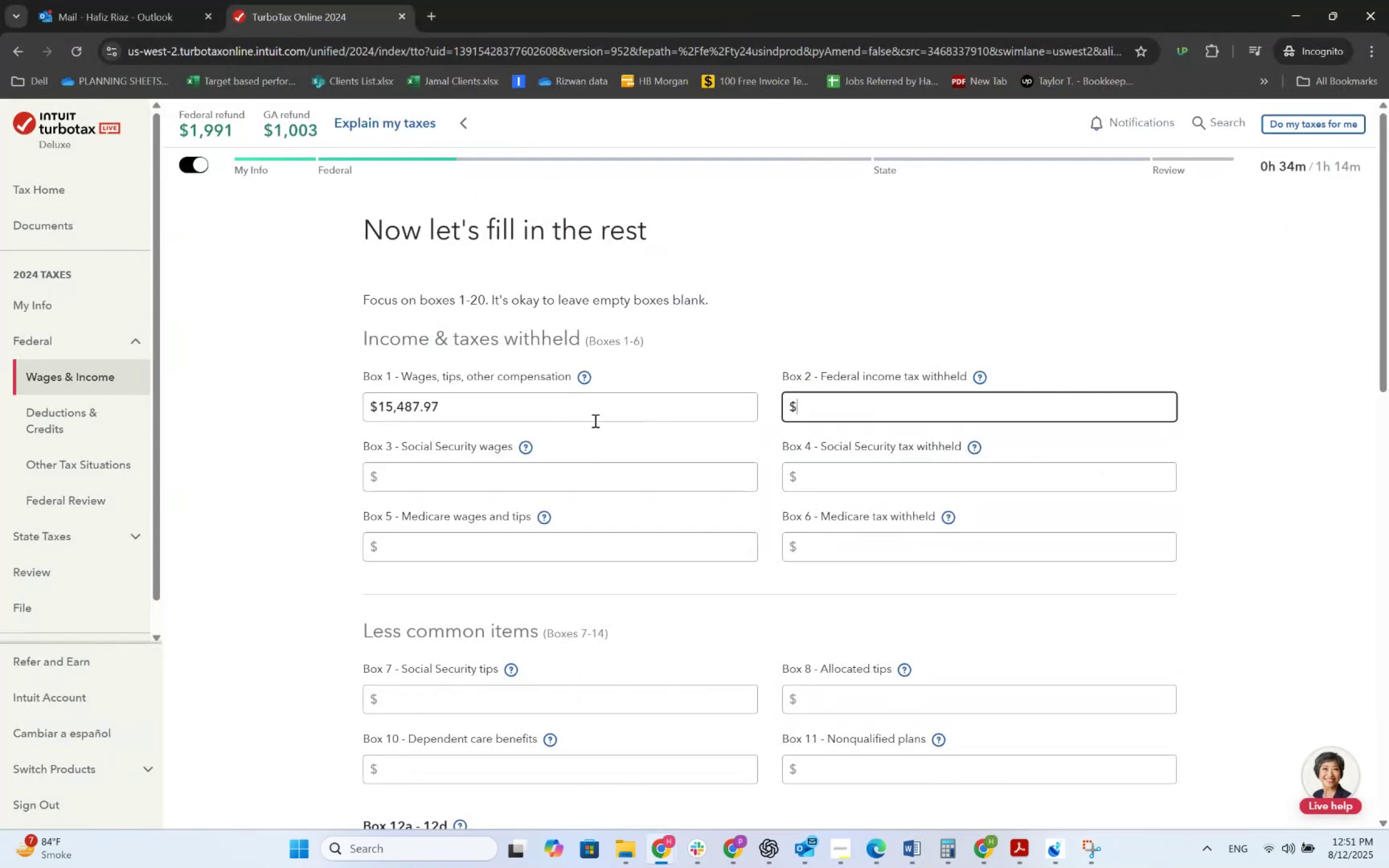 
key(Numpad0)
 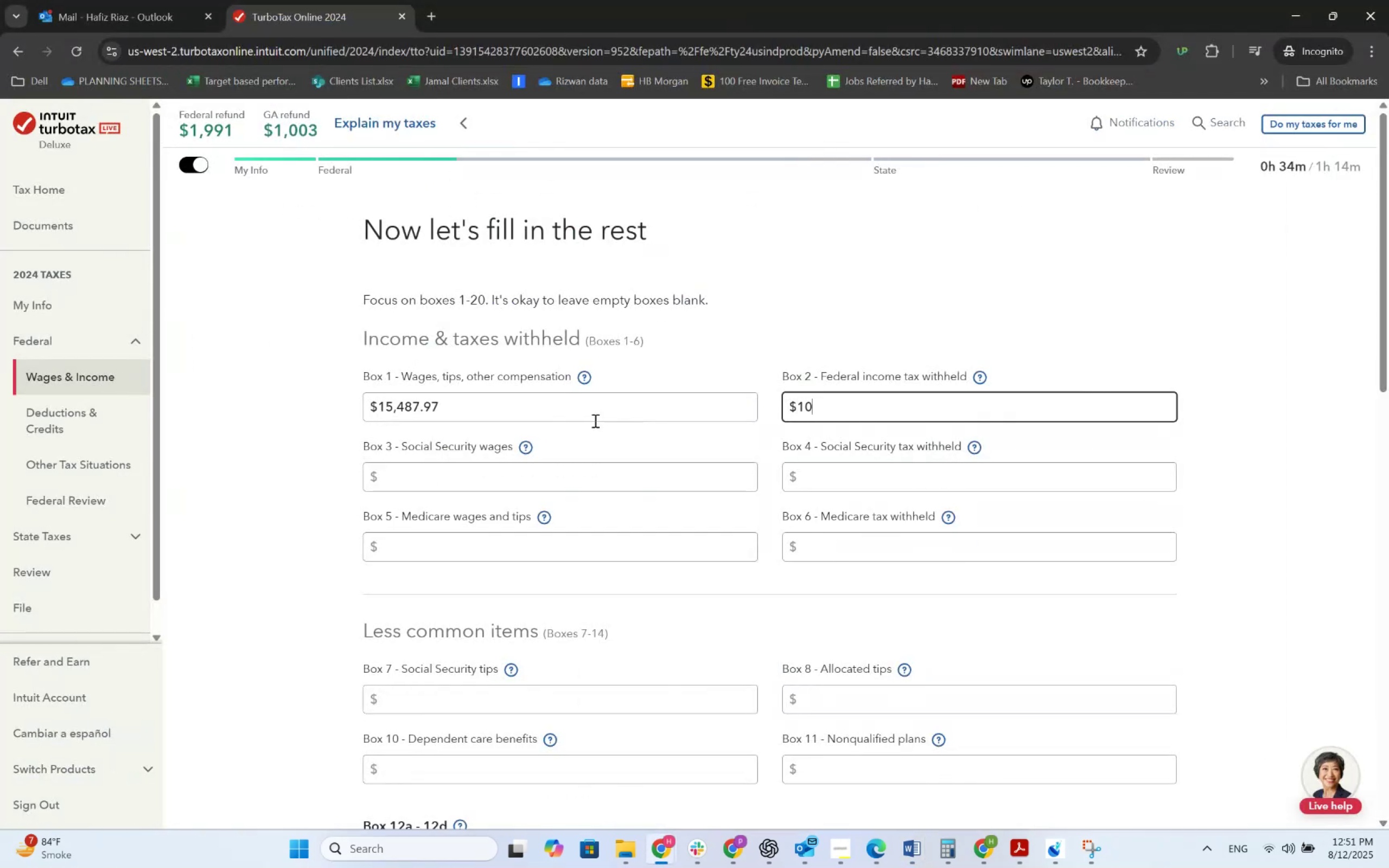 
key(Numpad4)
 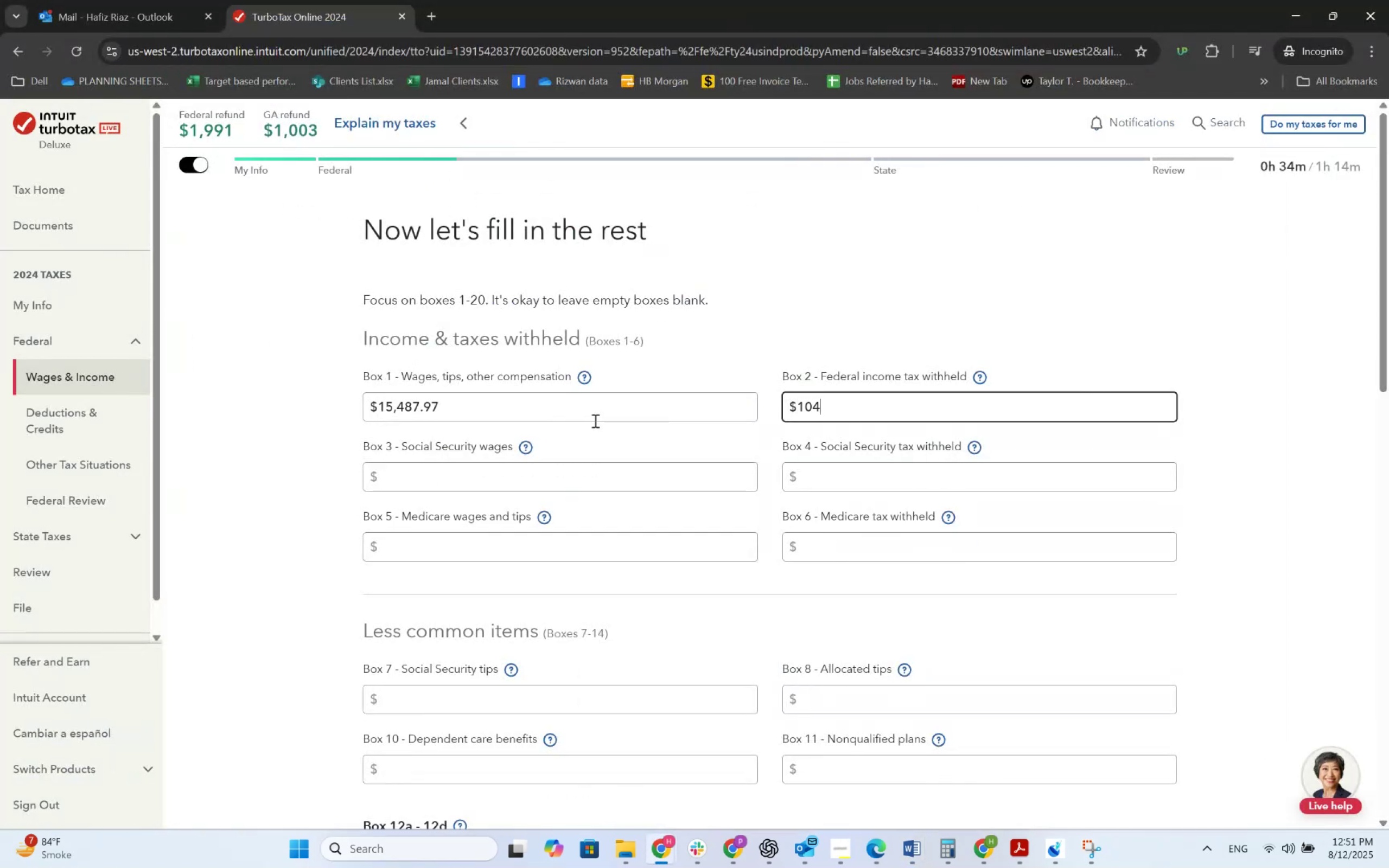 
key(Numpad2)
 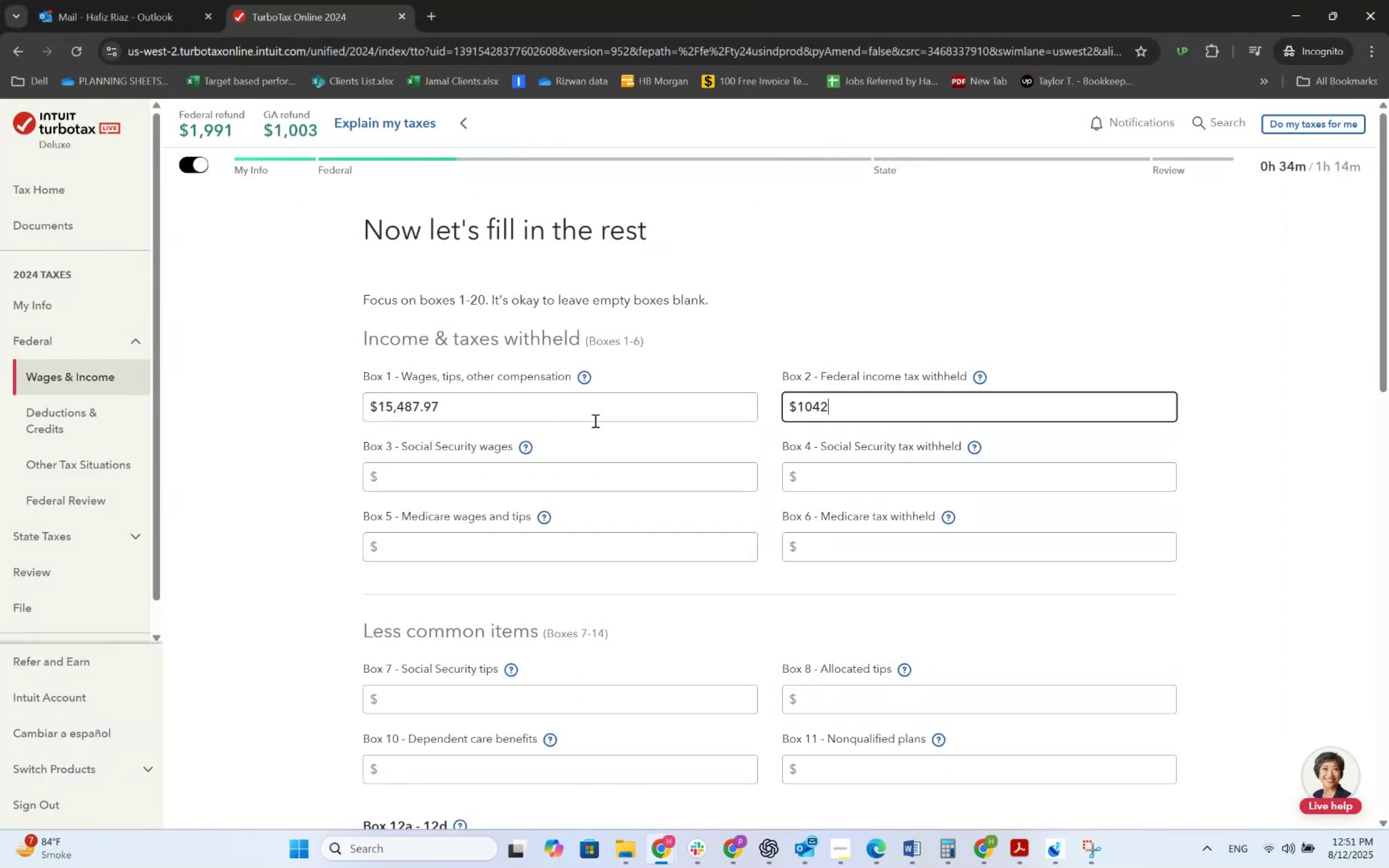 
key(NumpadDecimal)
 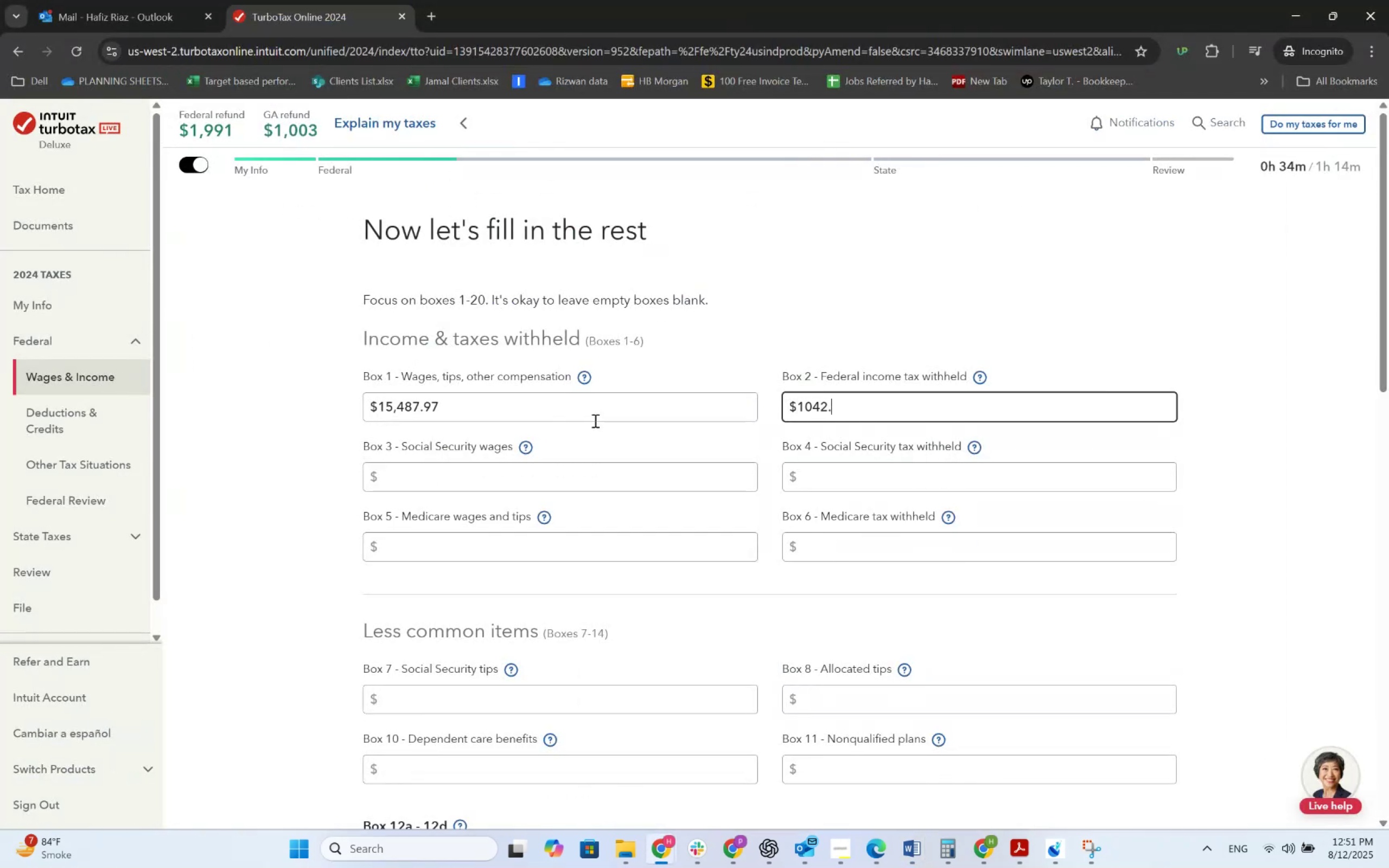 
key(Alt+AltLeft)
 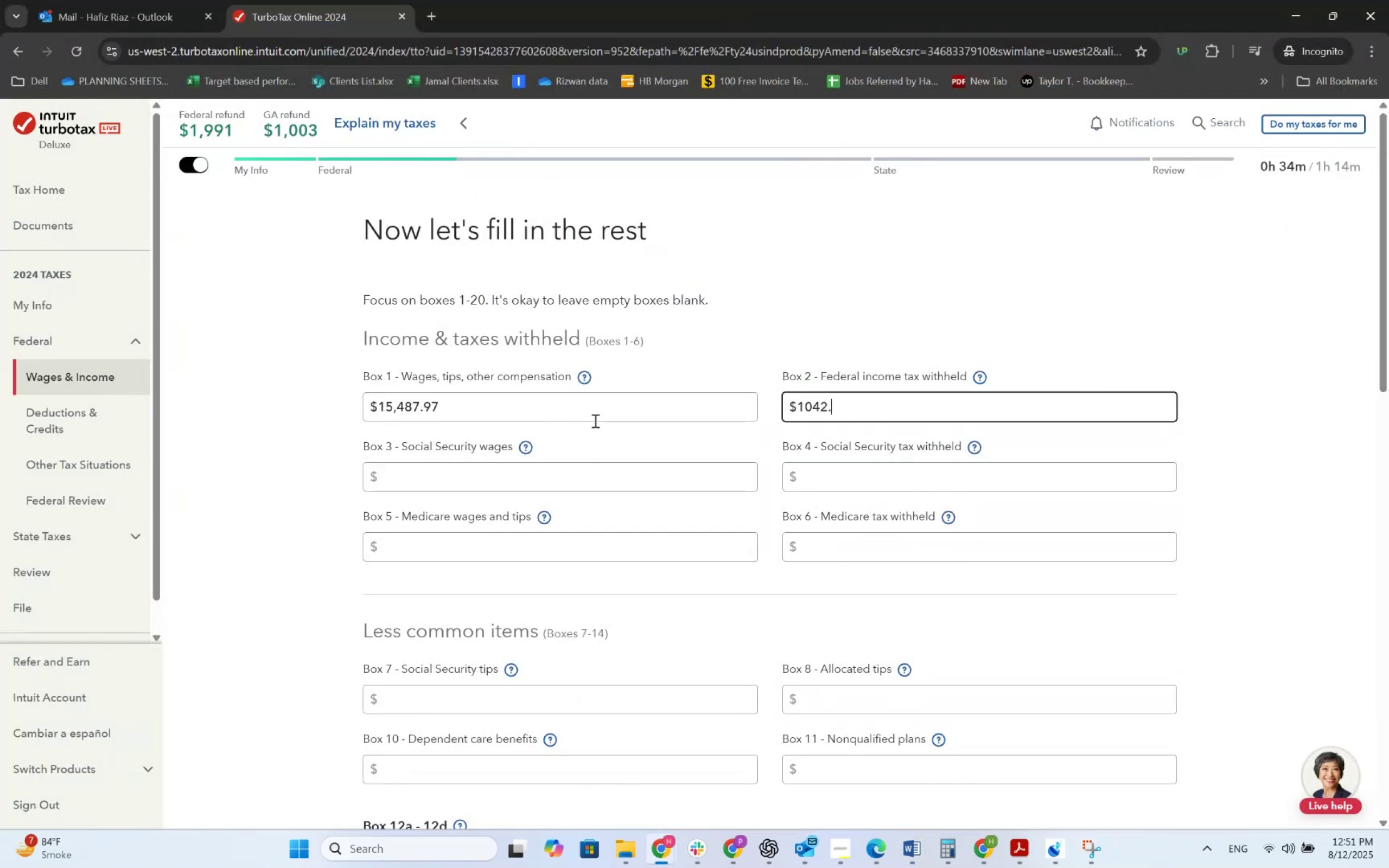 
key(Alt+Tab)
 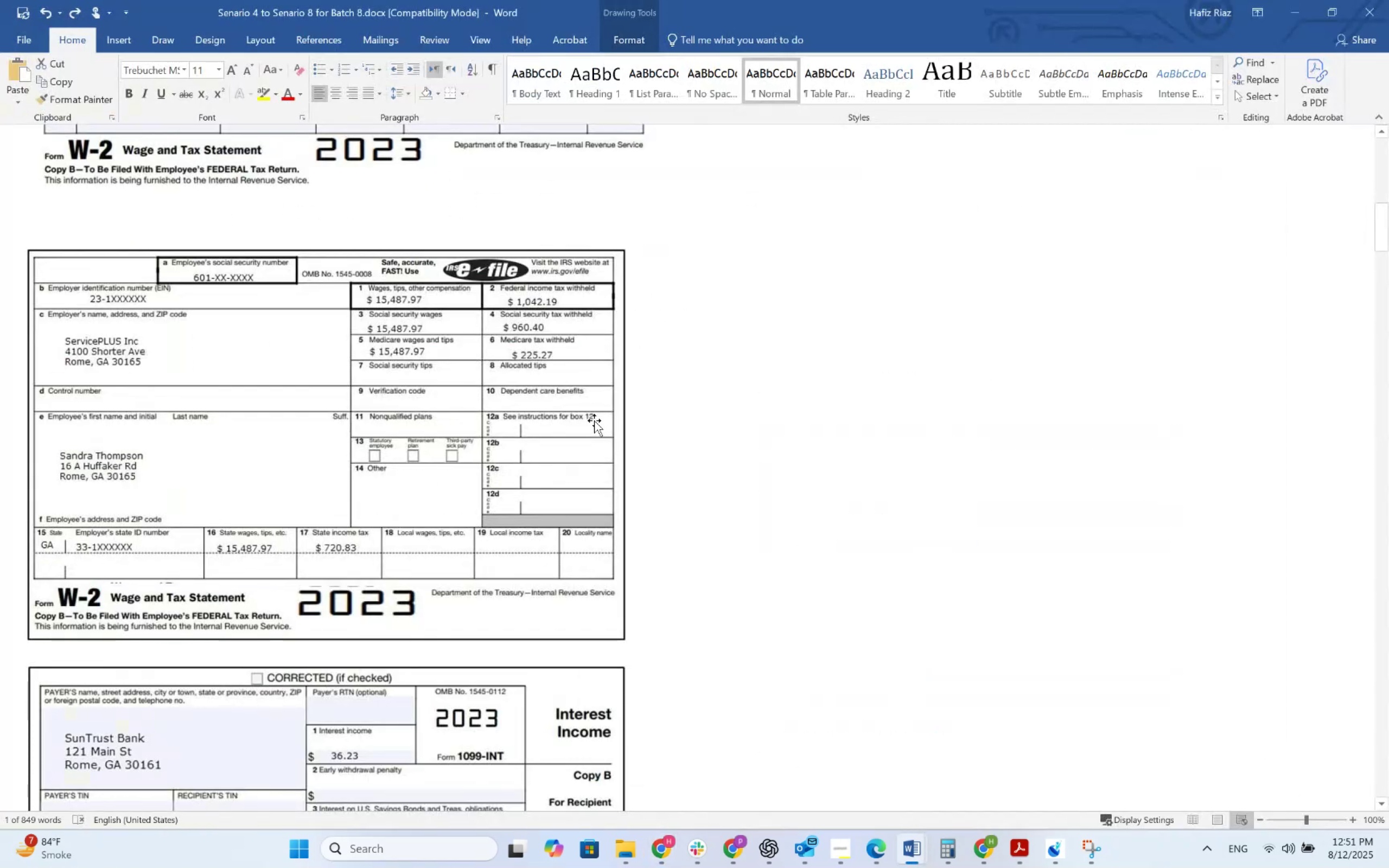 
key(Alt+AltLeft)
 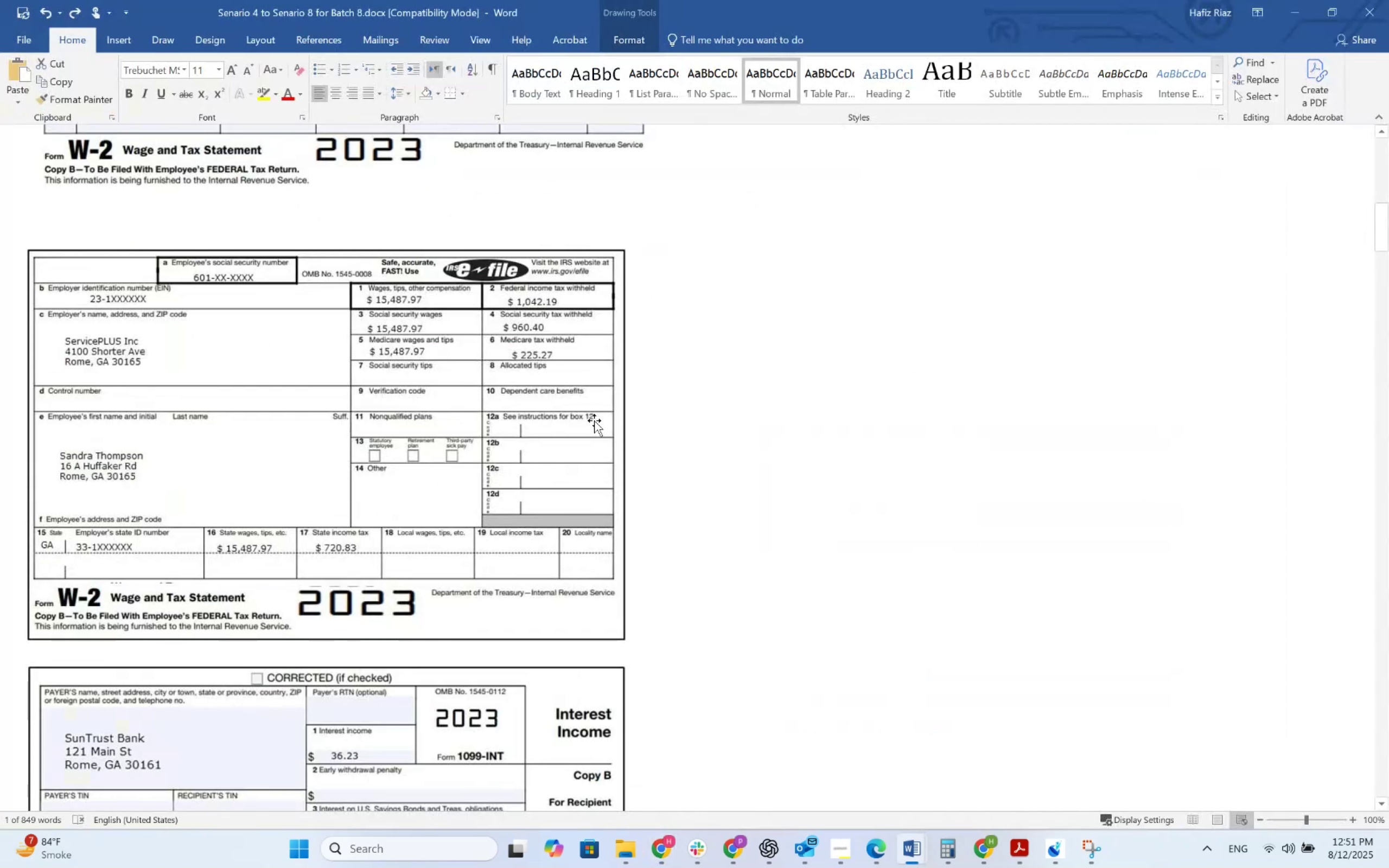 
key(Alt+Tab)
 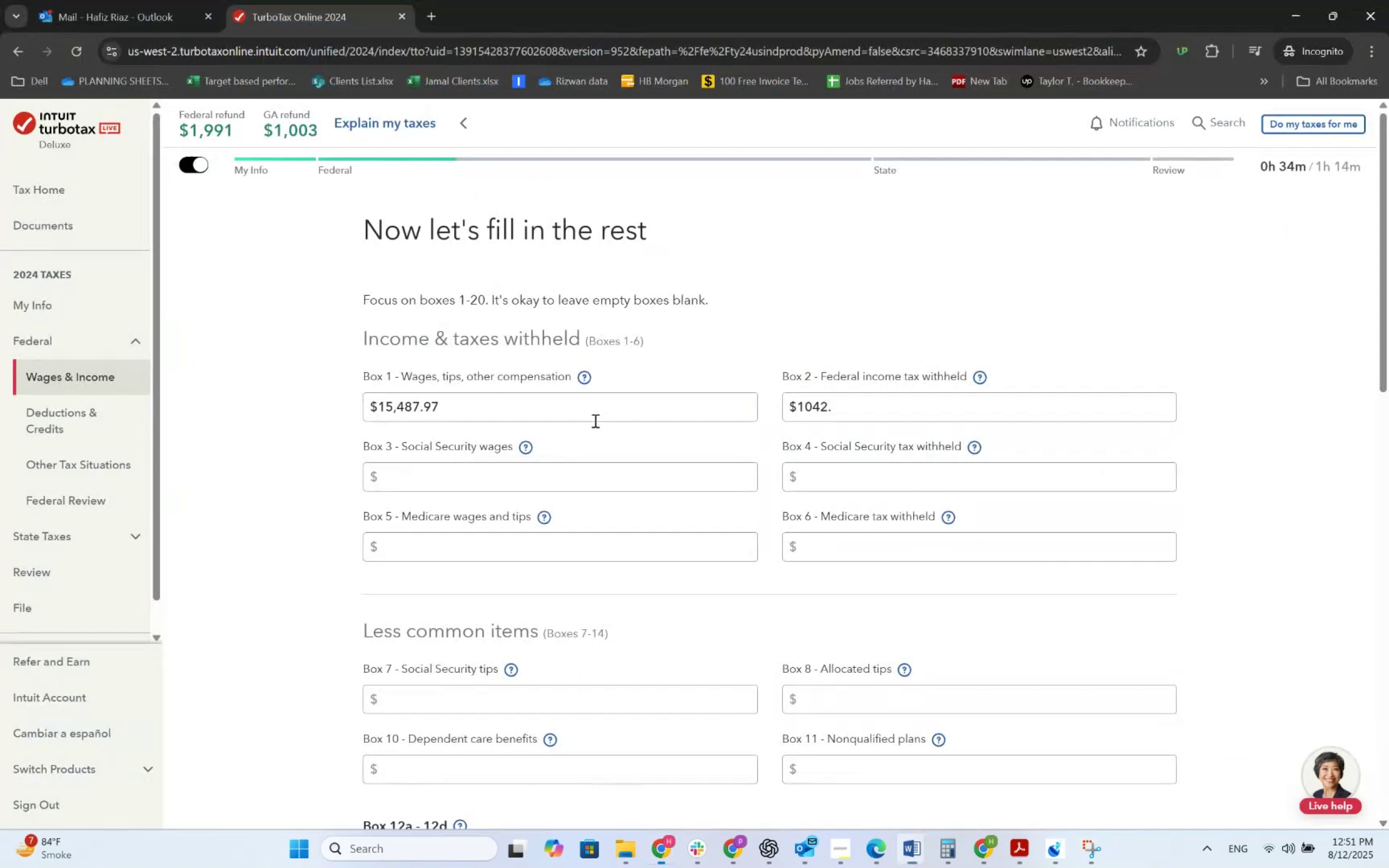 
key(Numpad1)
 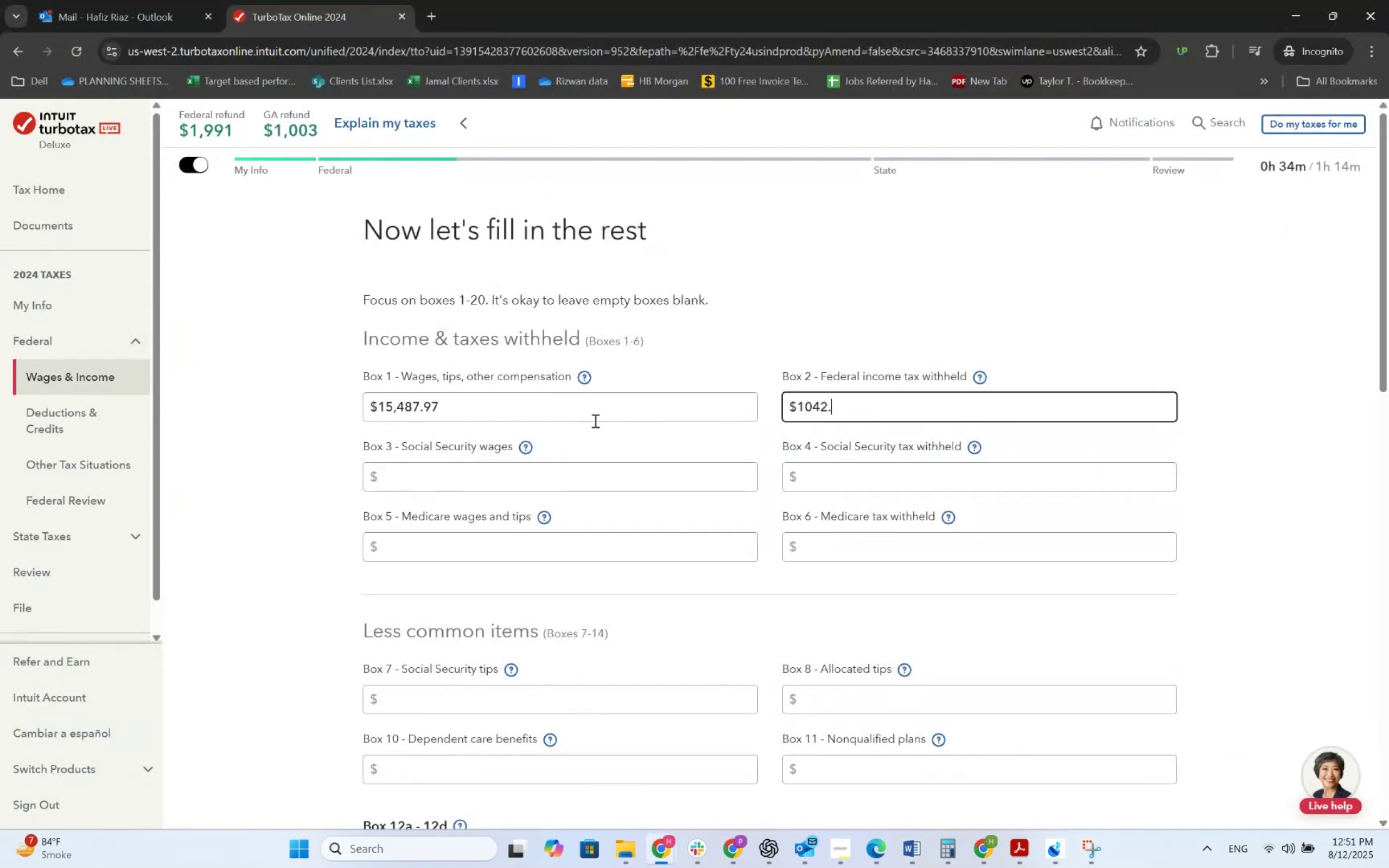 
key(Numpad9)
 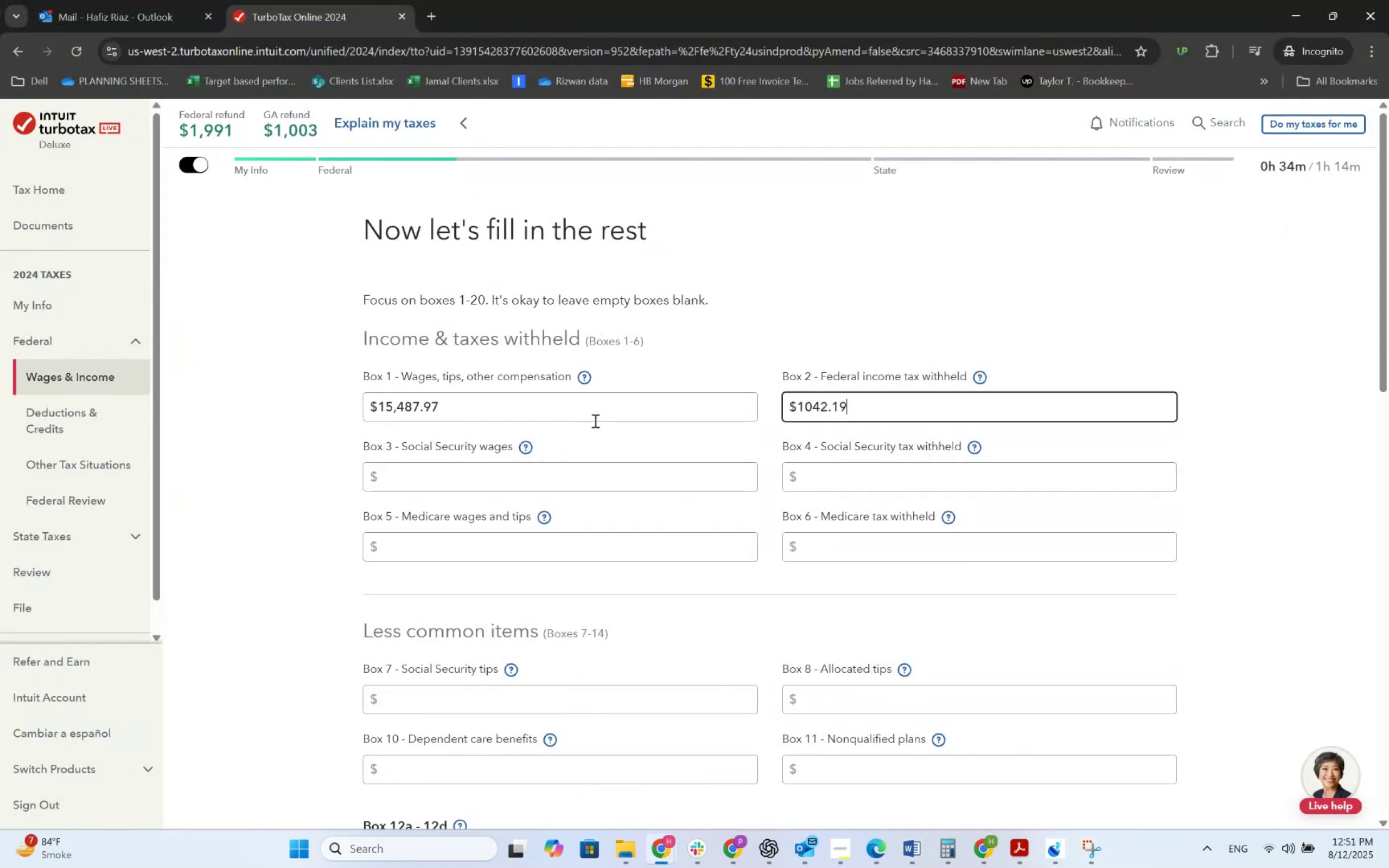 
key(Tab)
 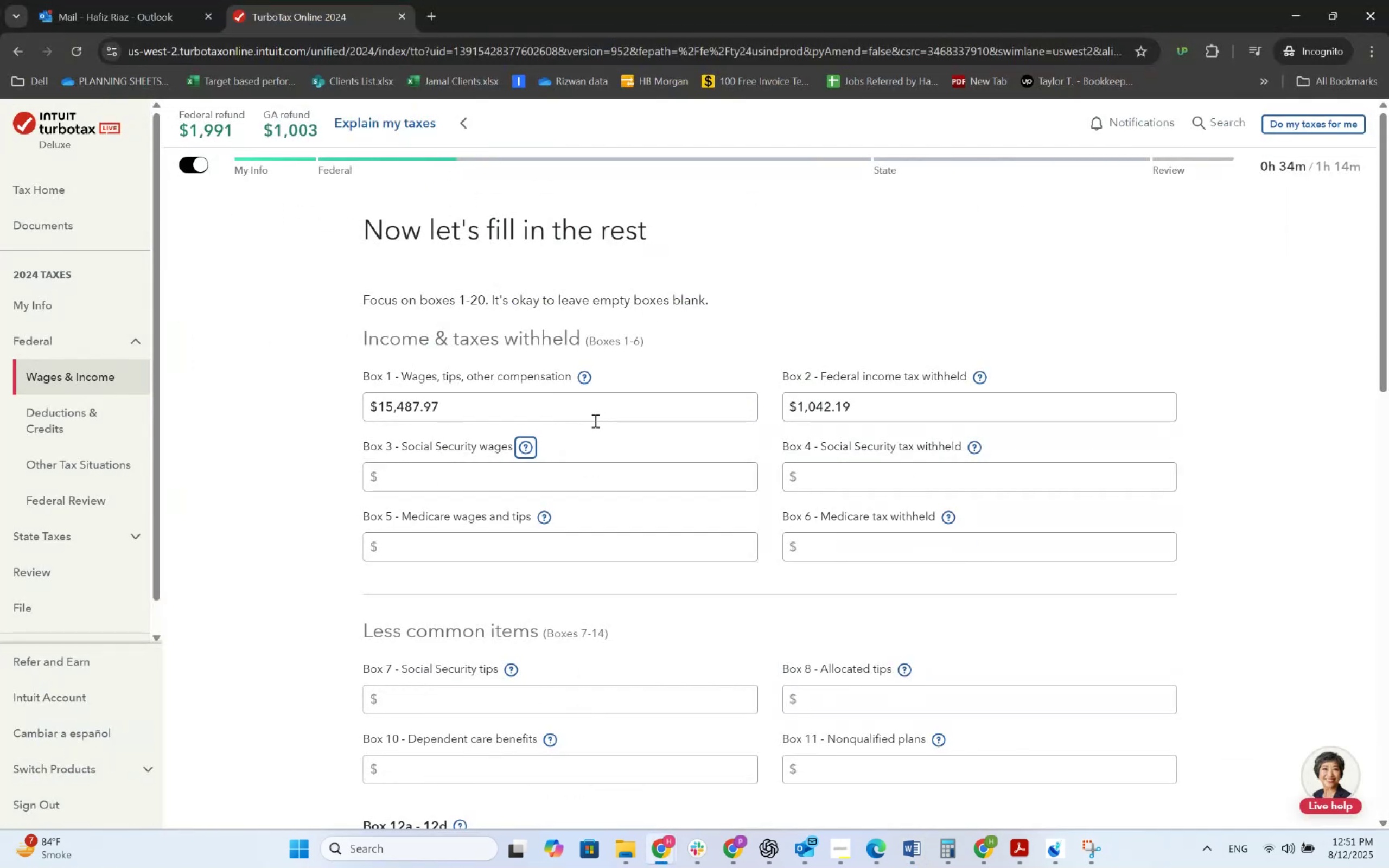 
key(Tab)
 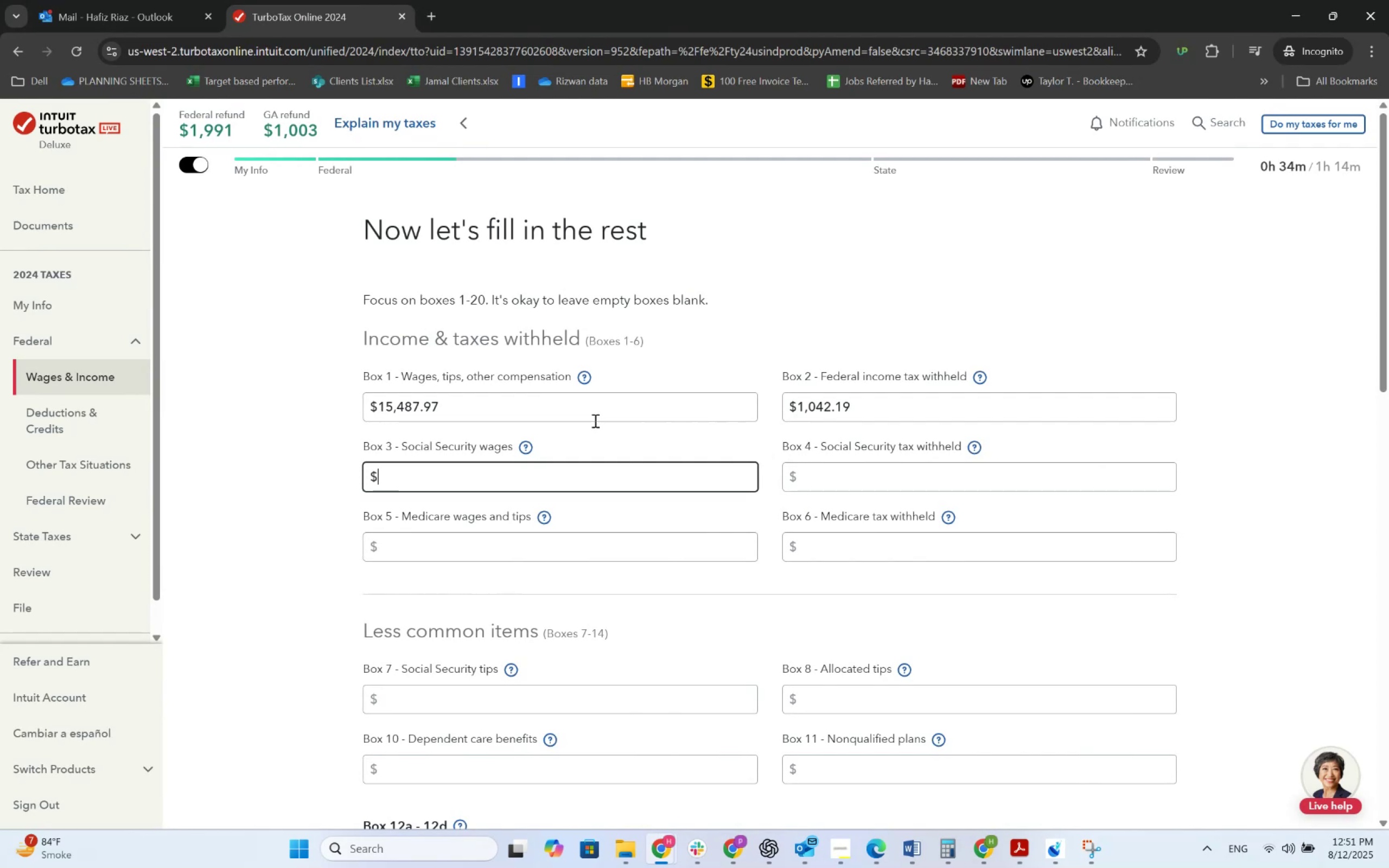 
key(Alt+AltLeft)
 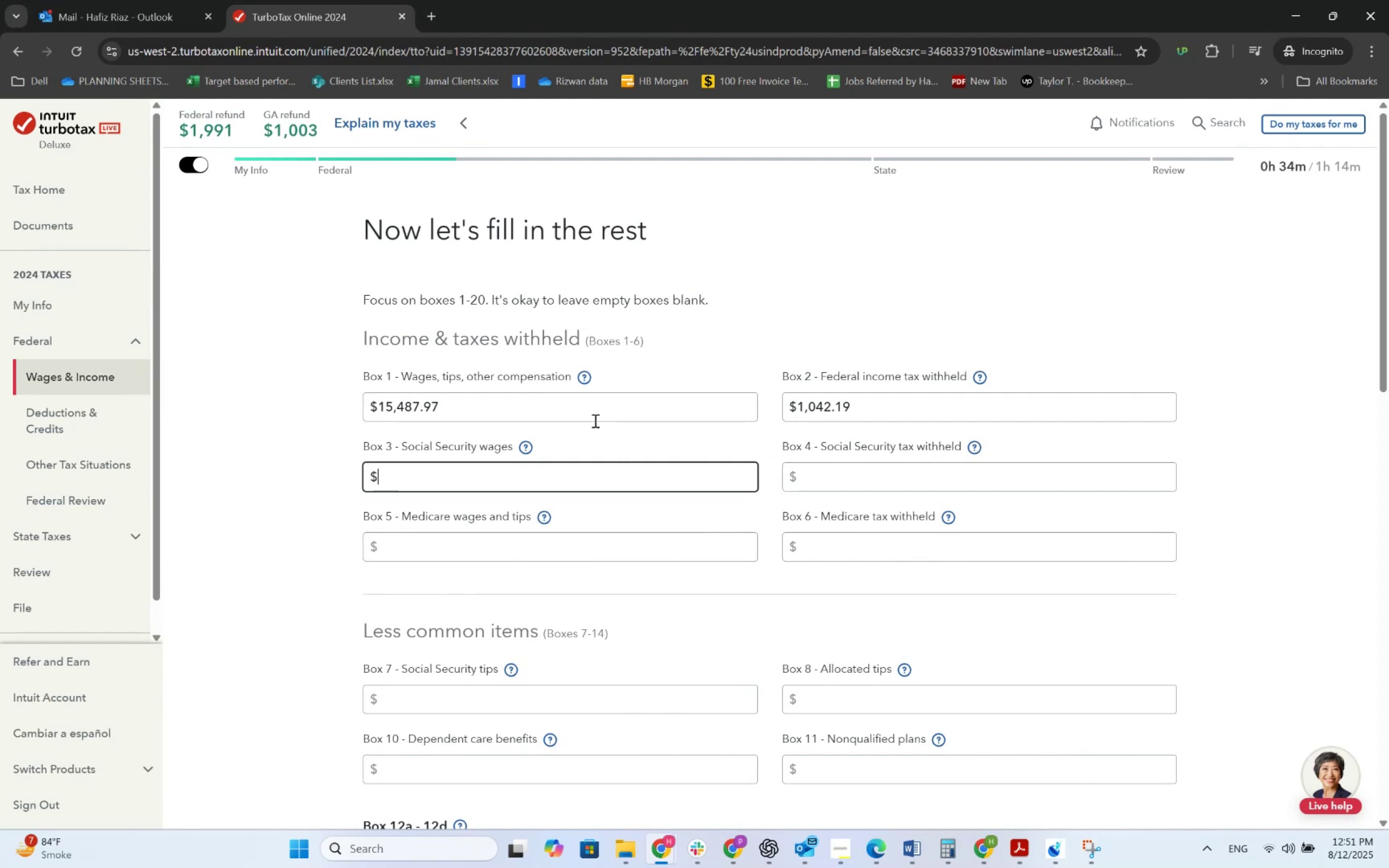 
key(Alt+Tab)
 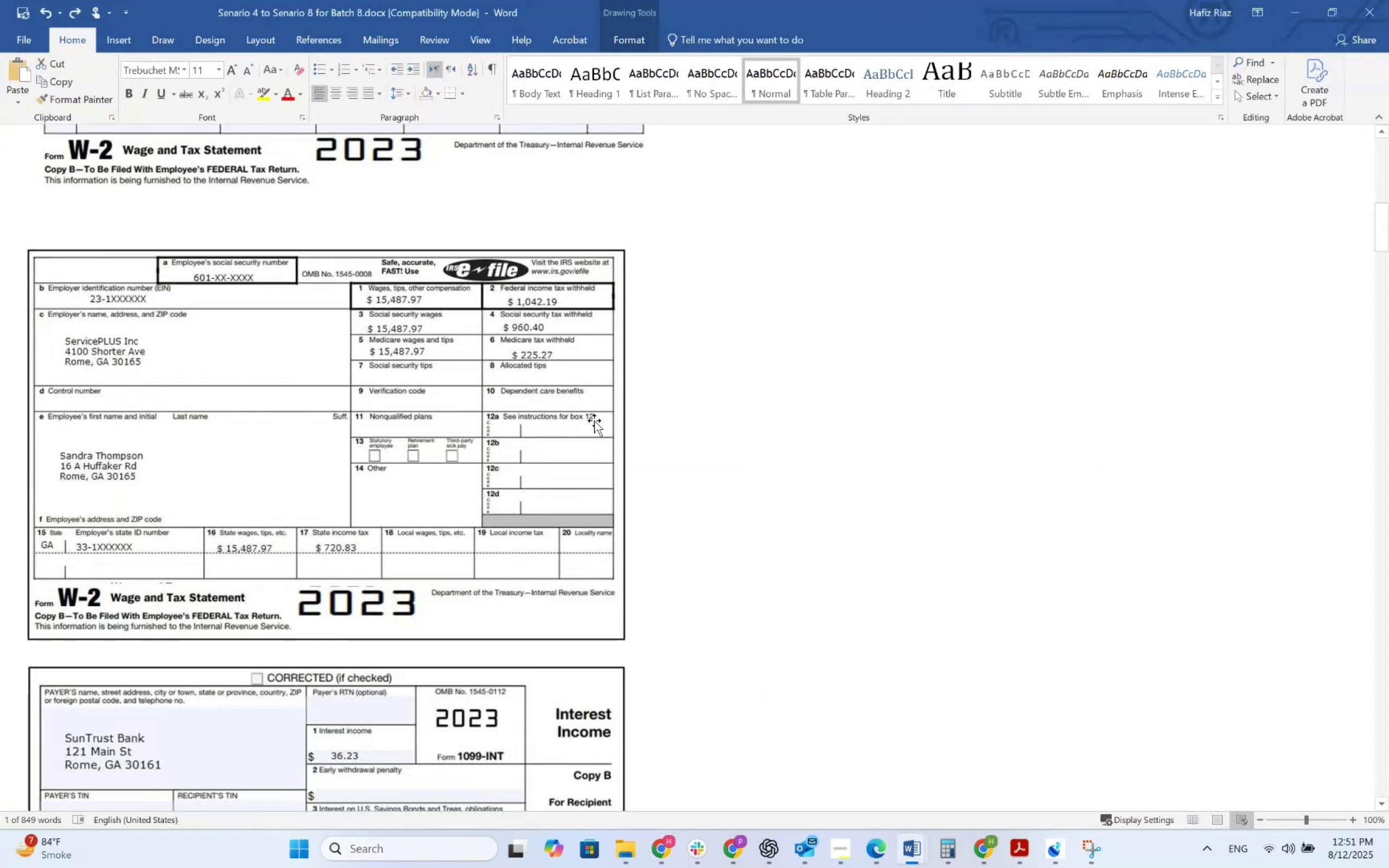 
key(Alt+AltLeft)
 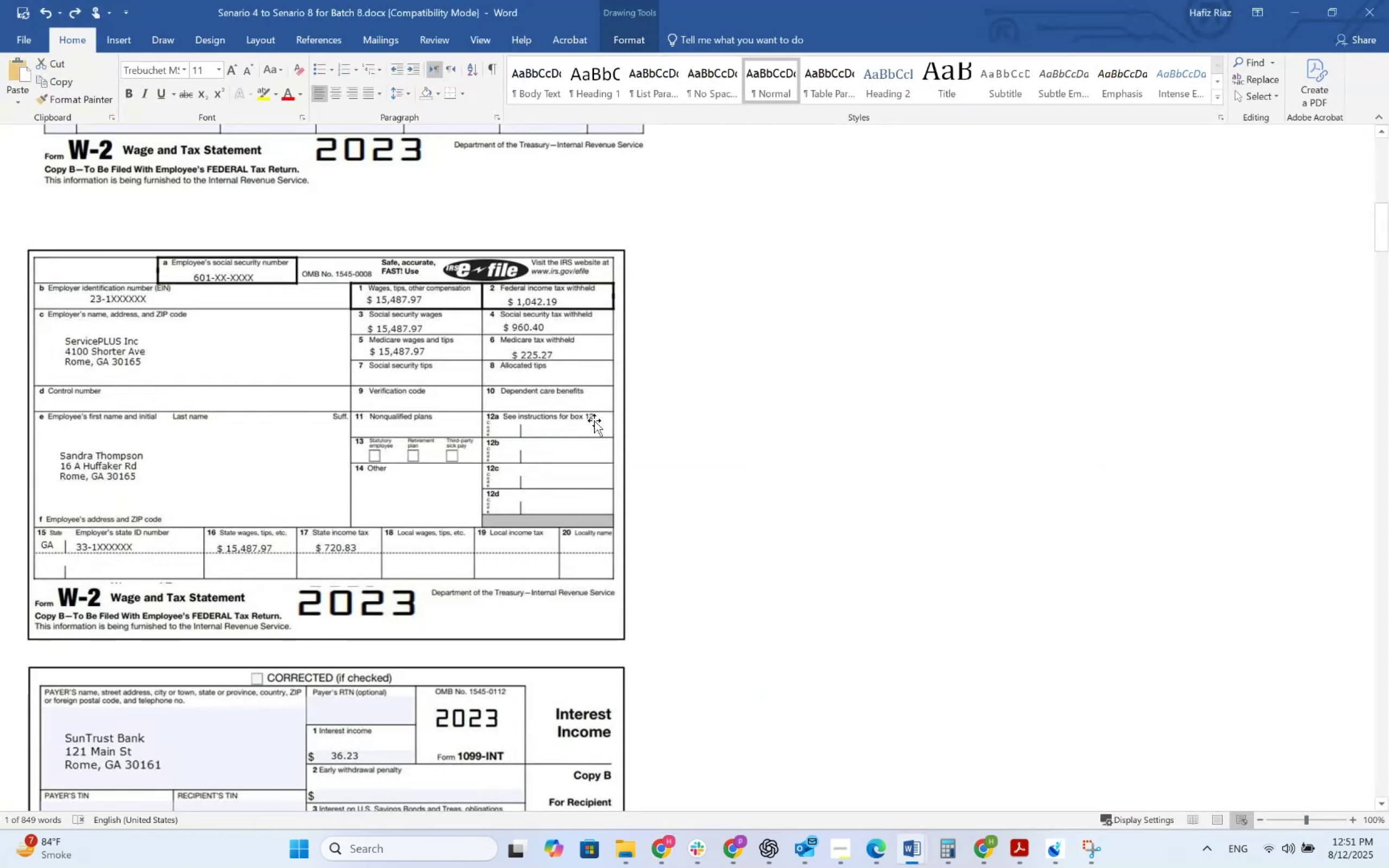 
key(Alt+Tab)
 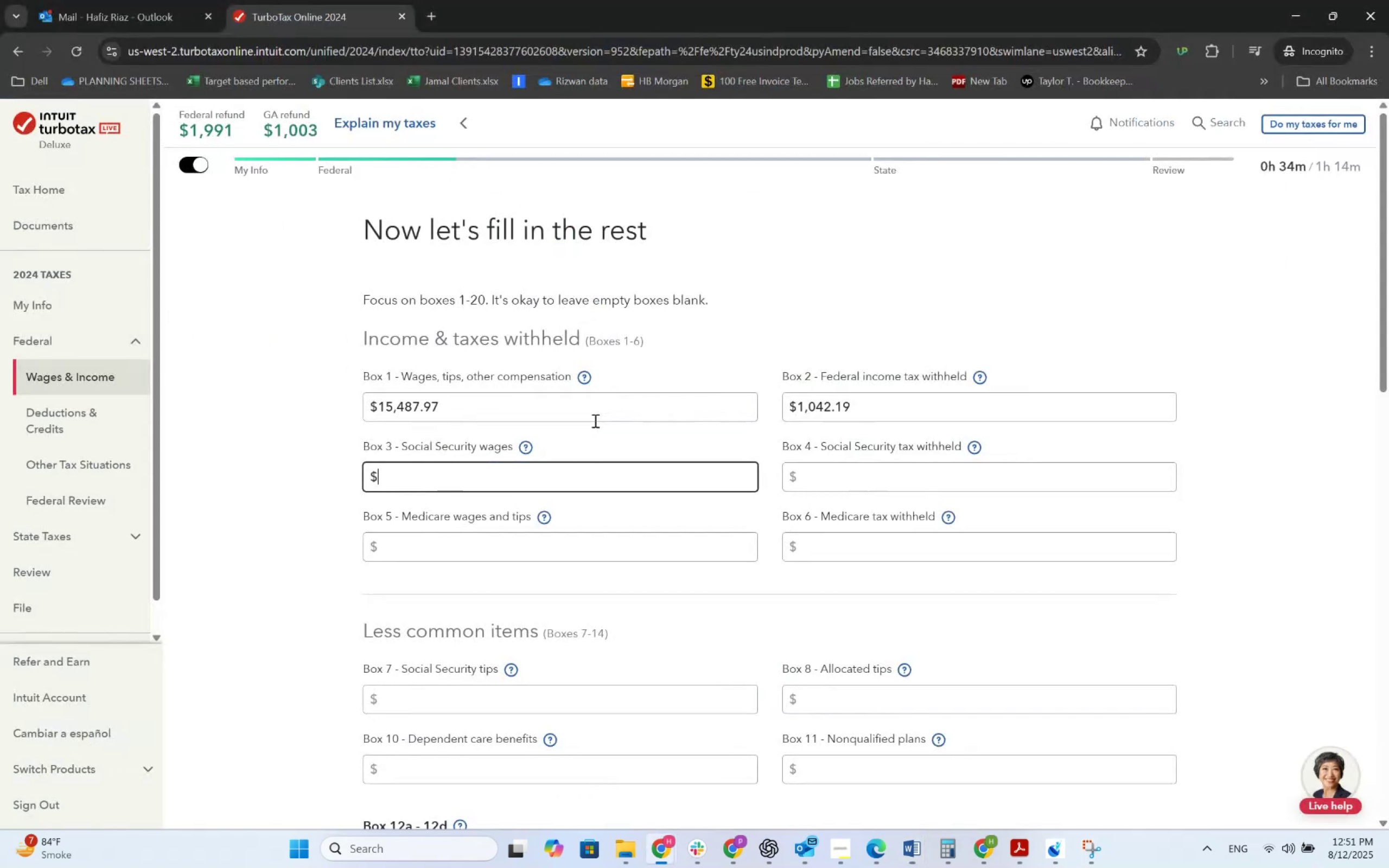 
key(Numpad1)
 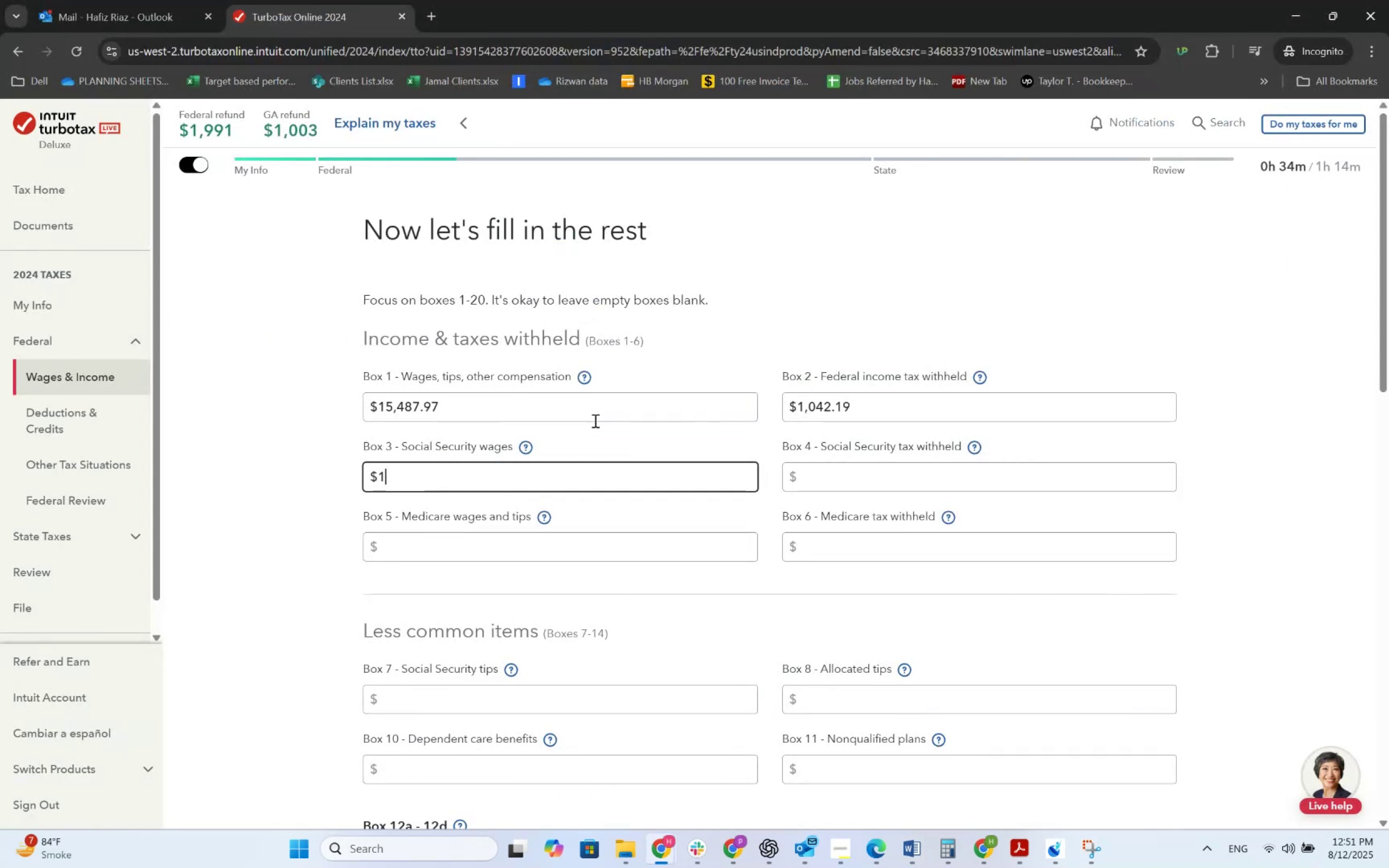 
key(Numpad5)
 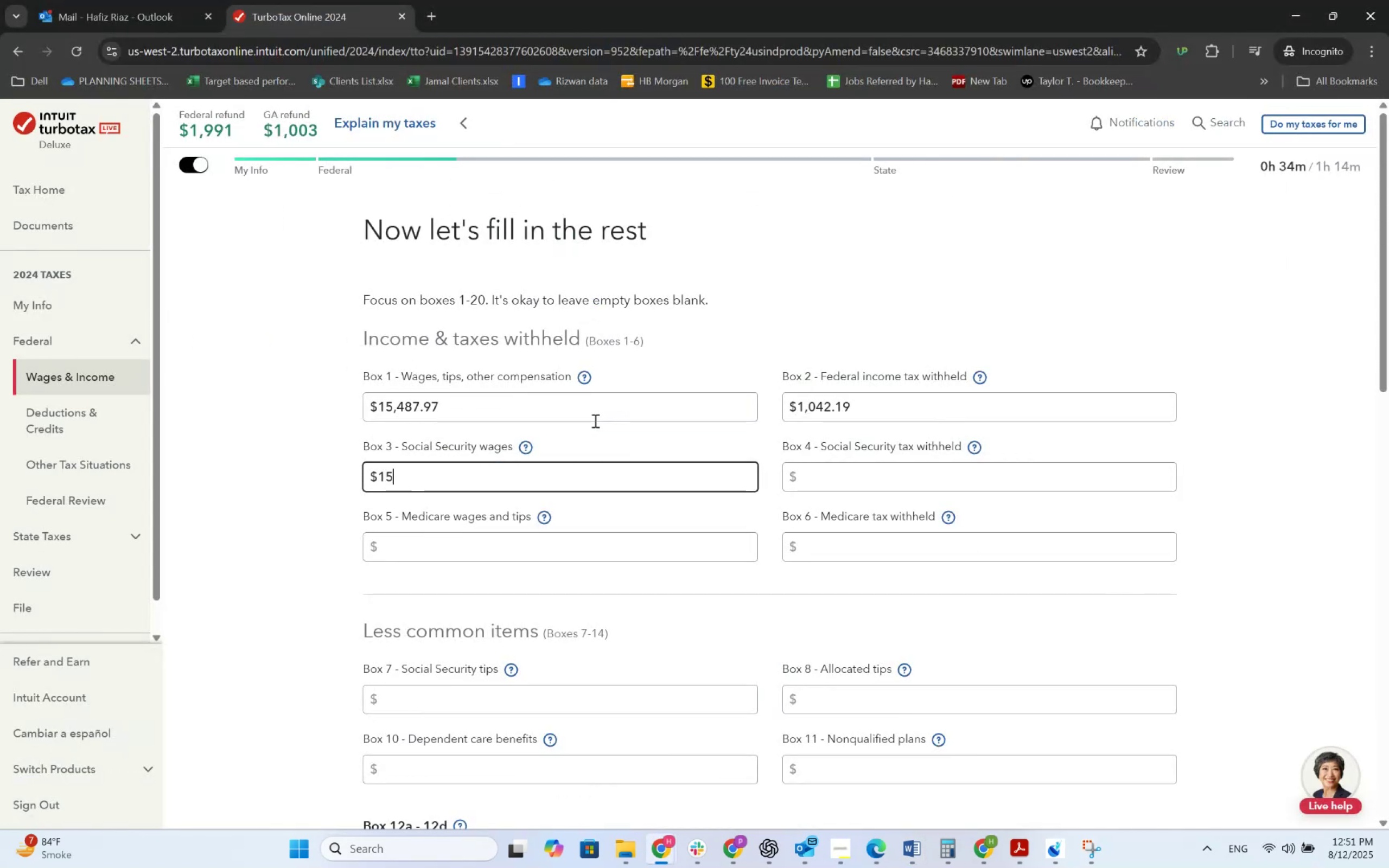 
key(Alt+AltLeft)
 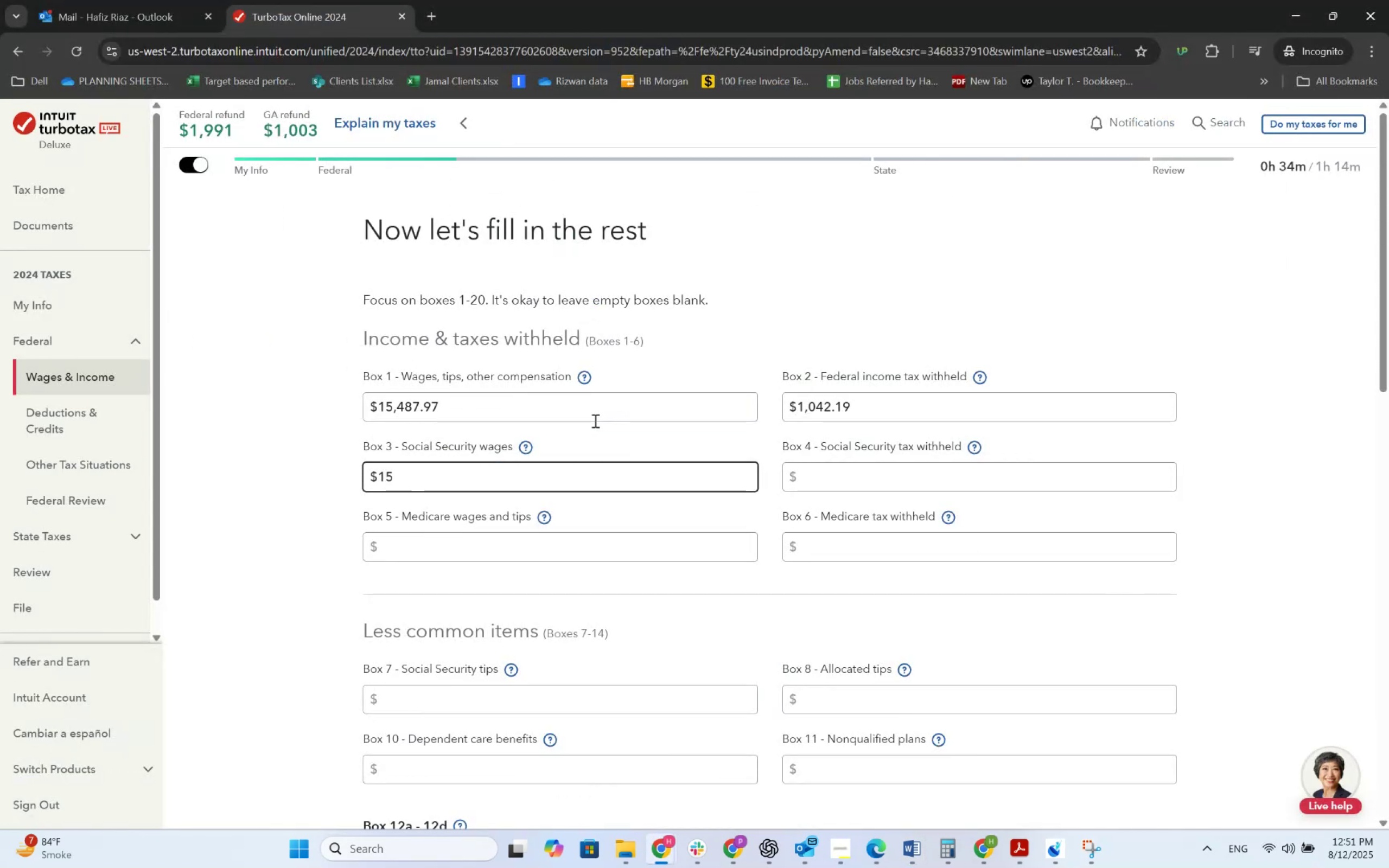 
key(Alt+Tab)
 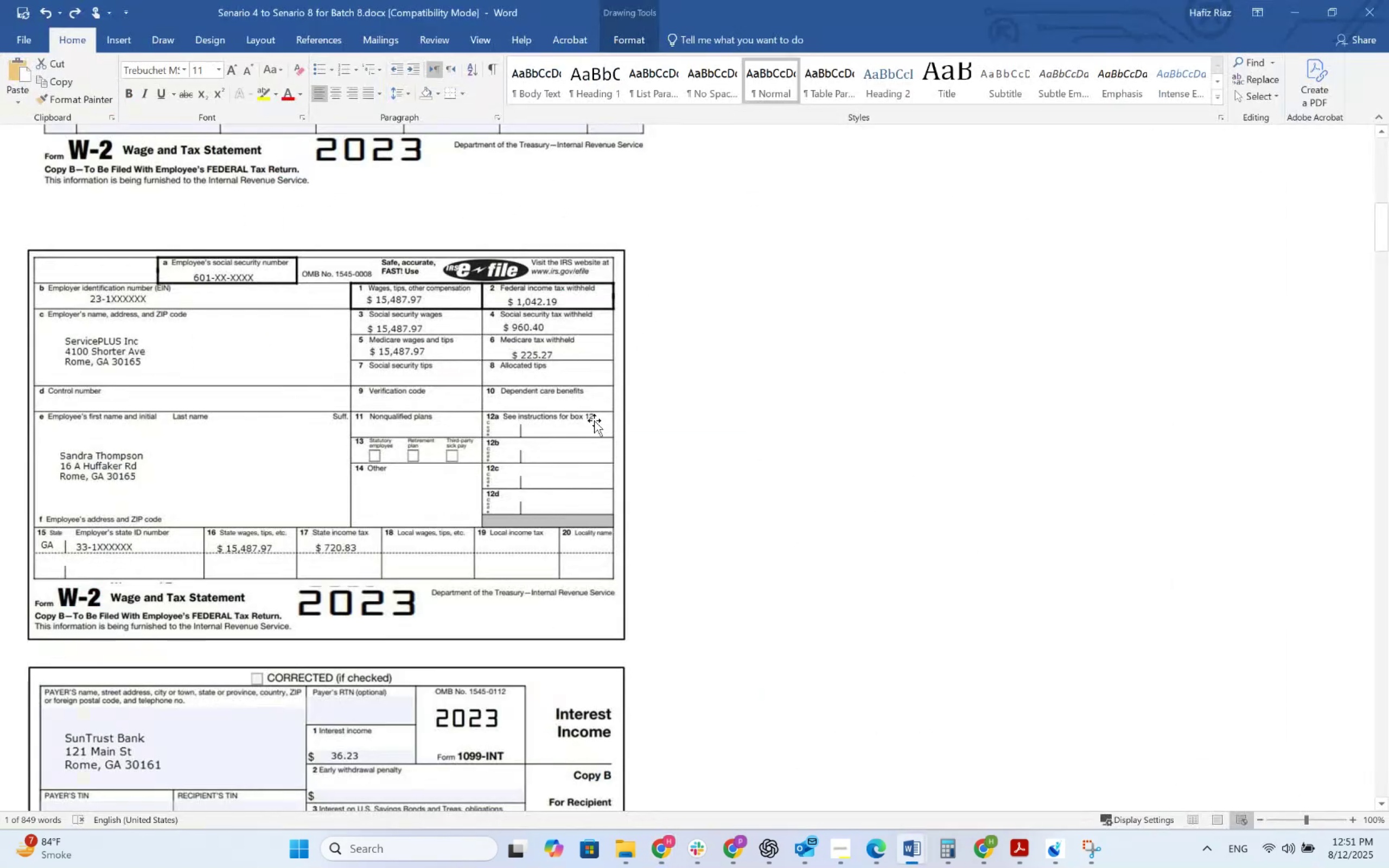 
key(Alt+AltLeft)
 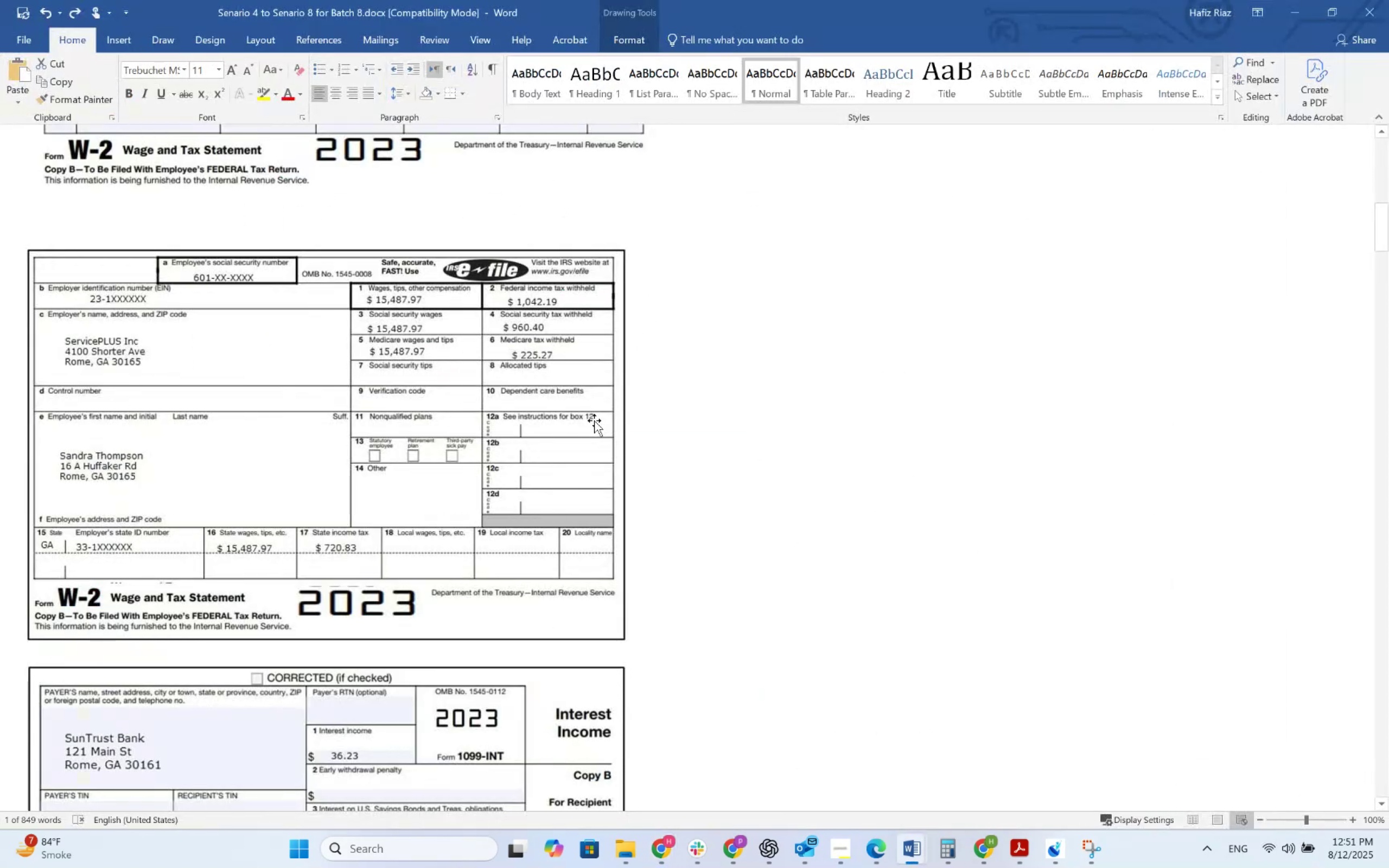 
key(Alt+Tab)
 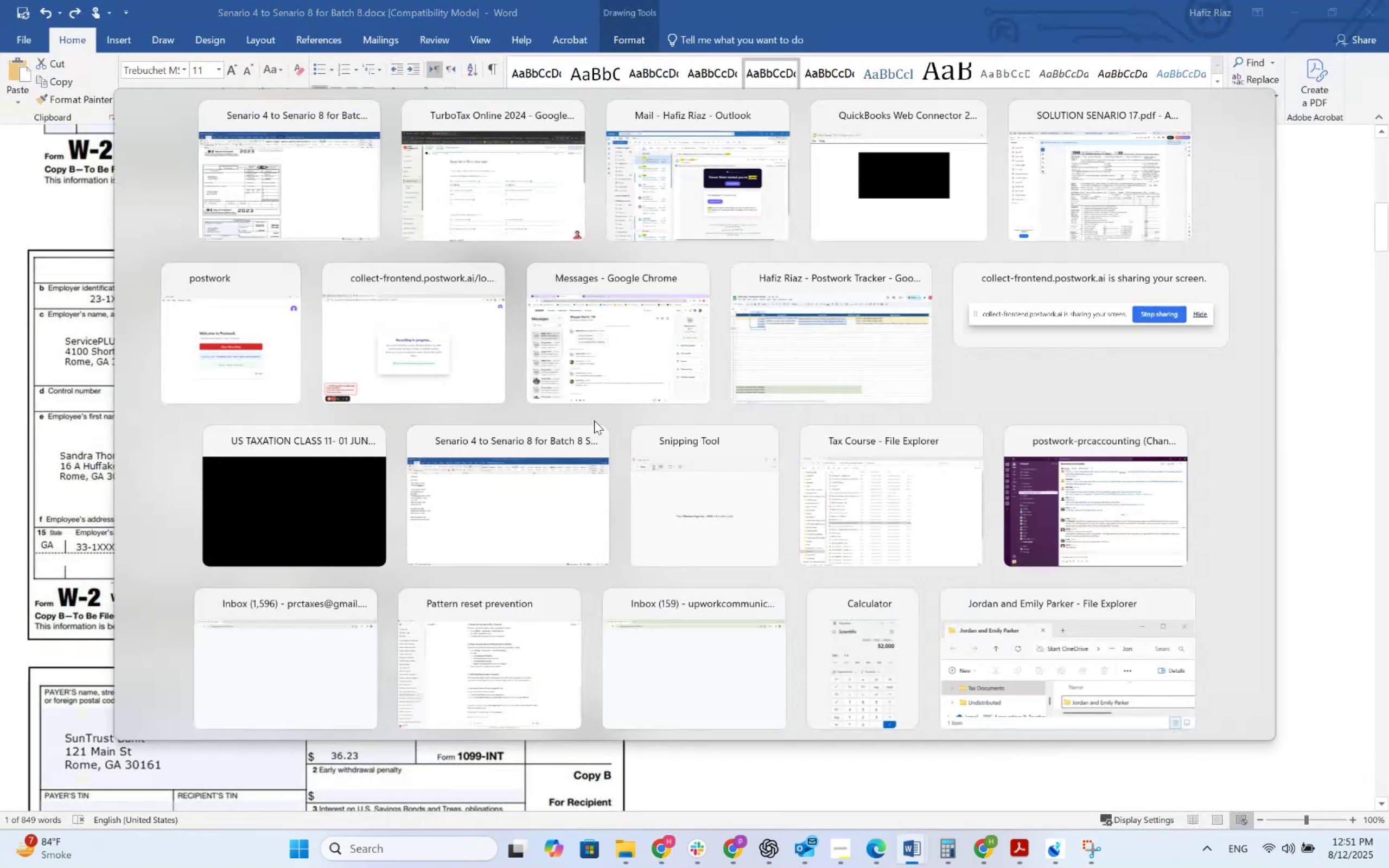 
key(Numpad4)
 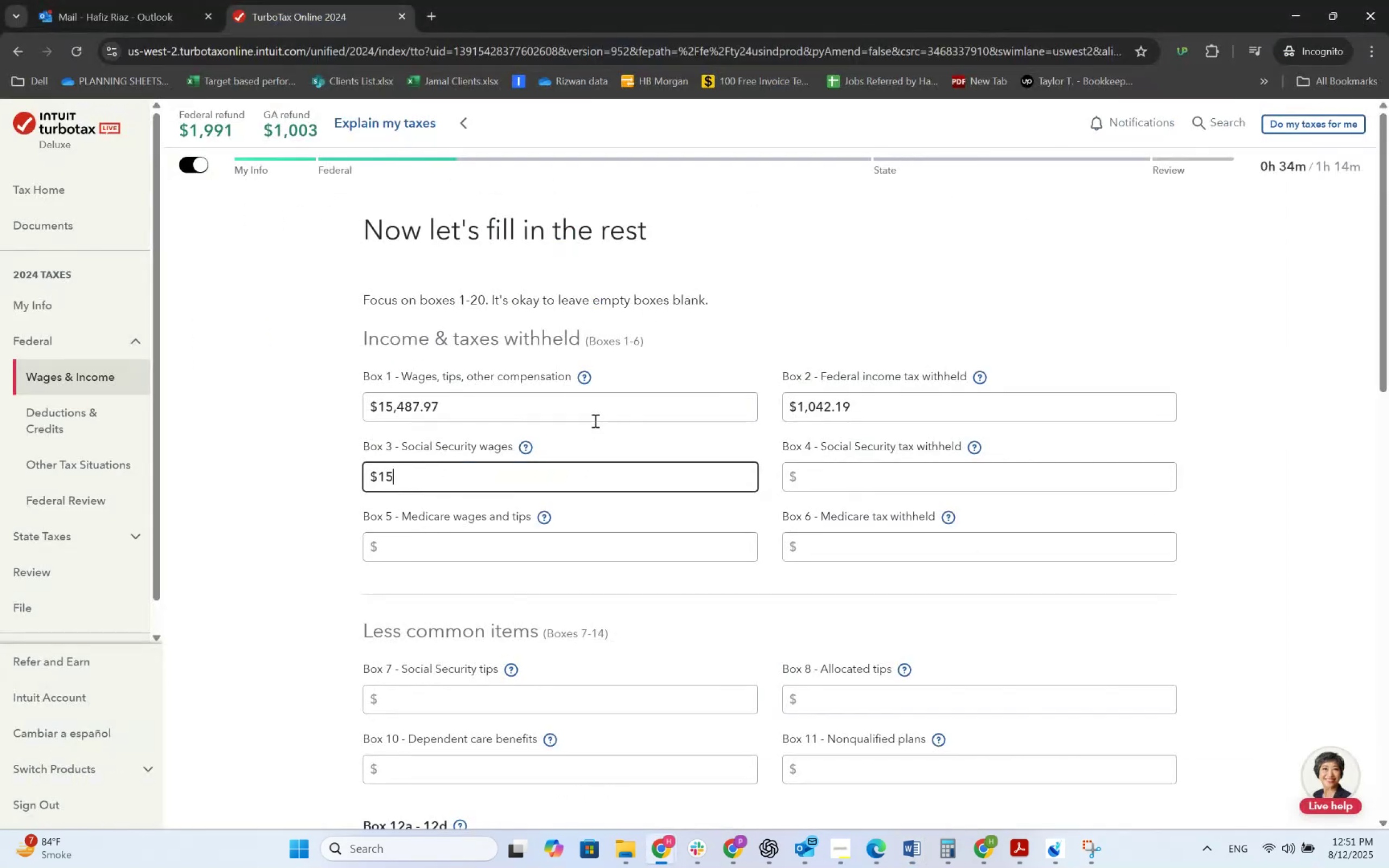 
key(Numpad8)
 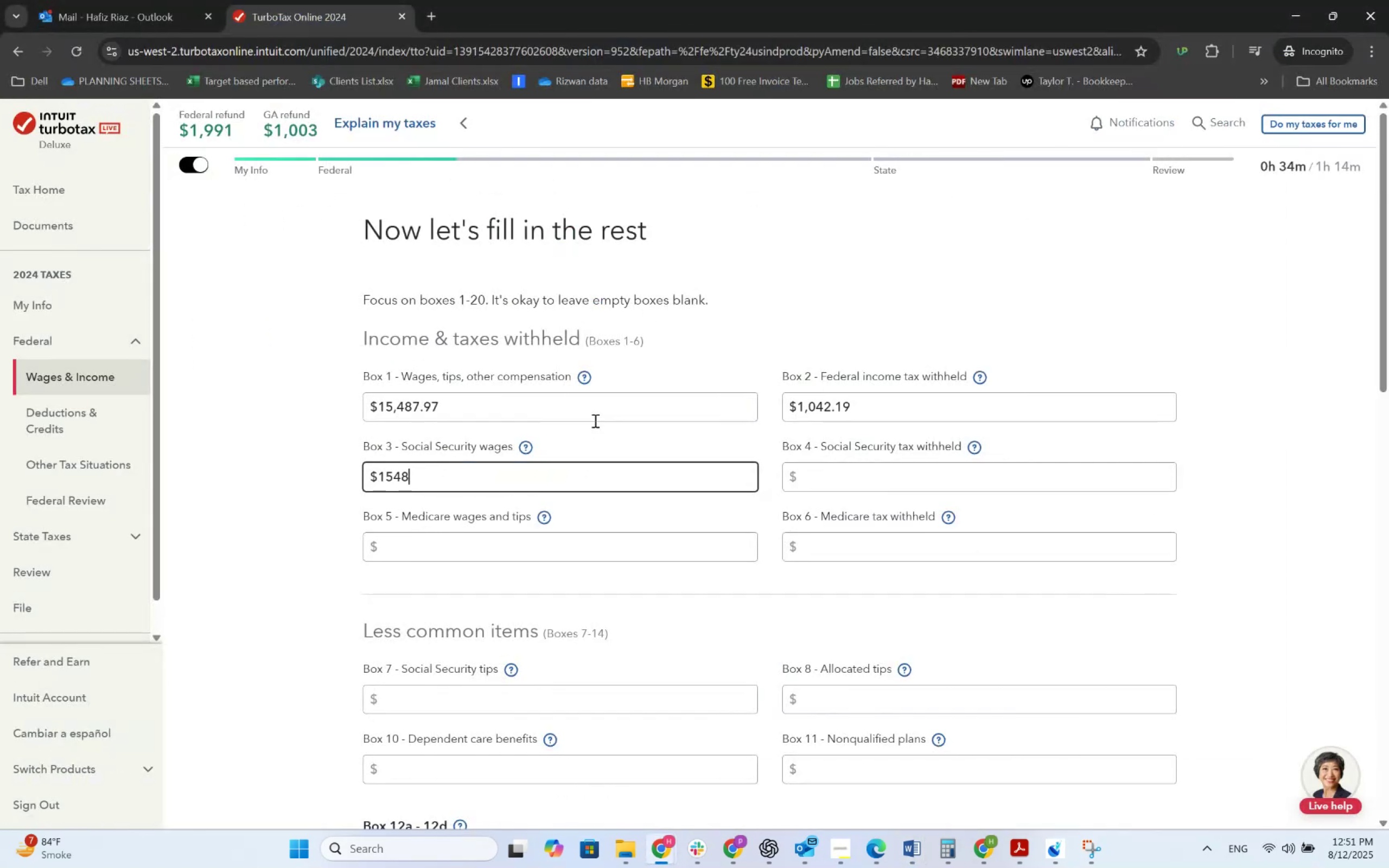 
key(Numpad7)
 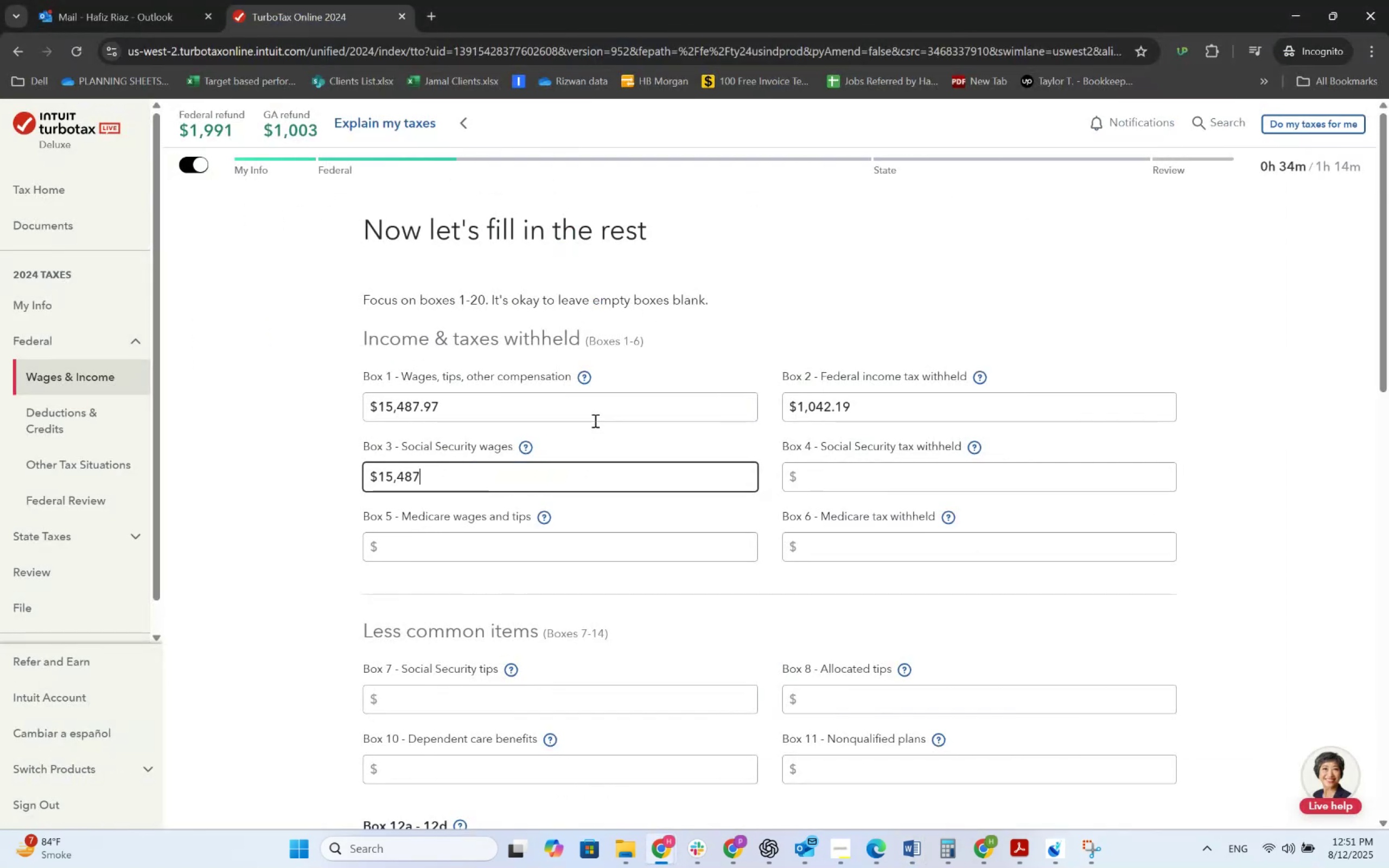 
key(NumpadDecimal)
 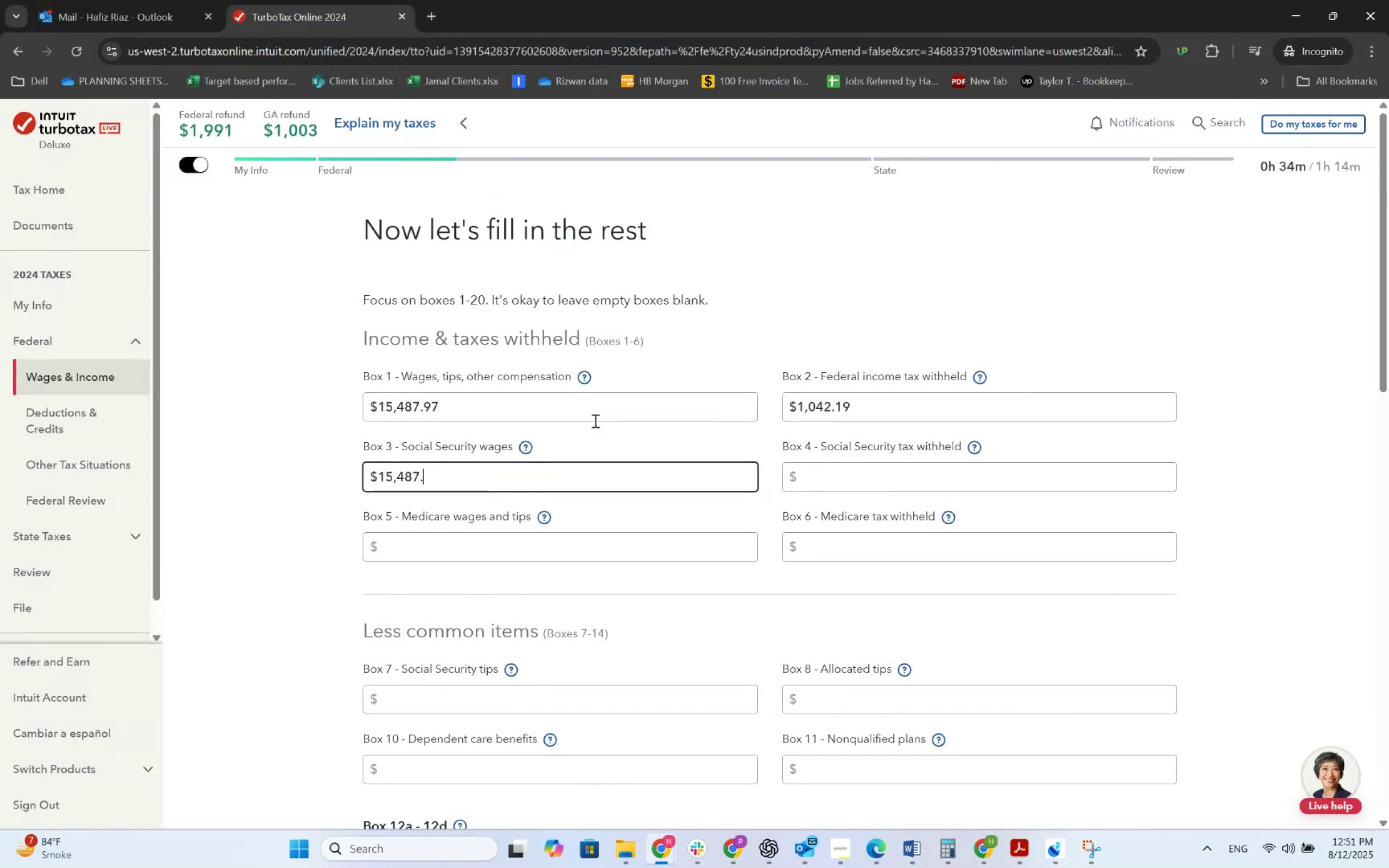 
key(Numpad9)
 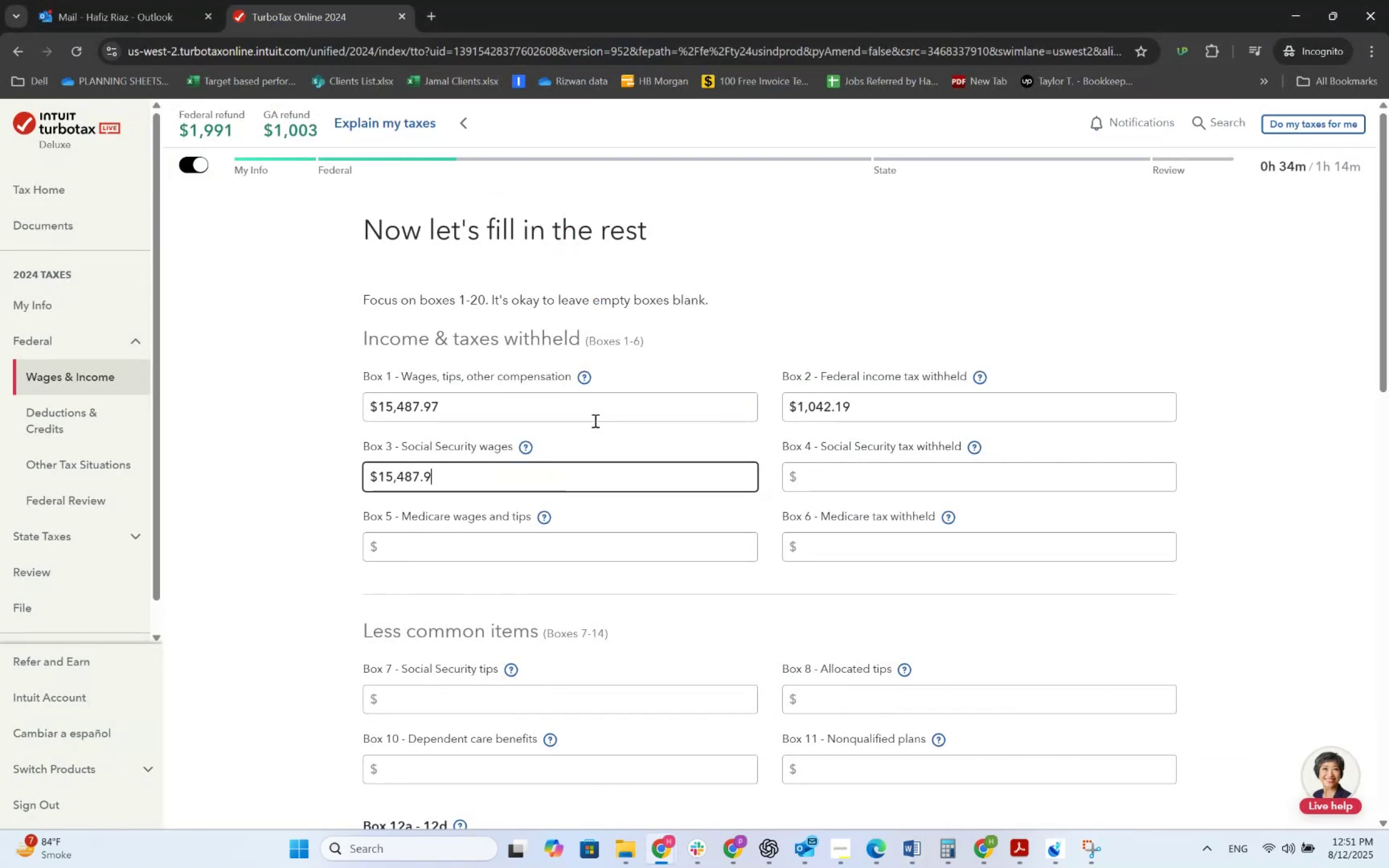 
key(Numpad7)
 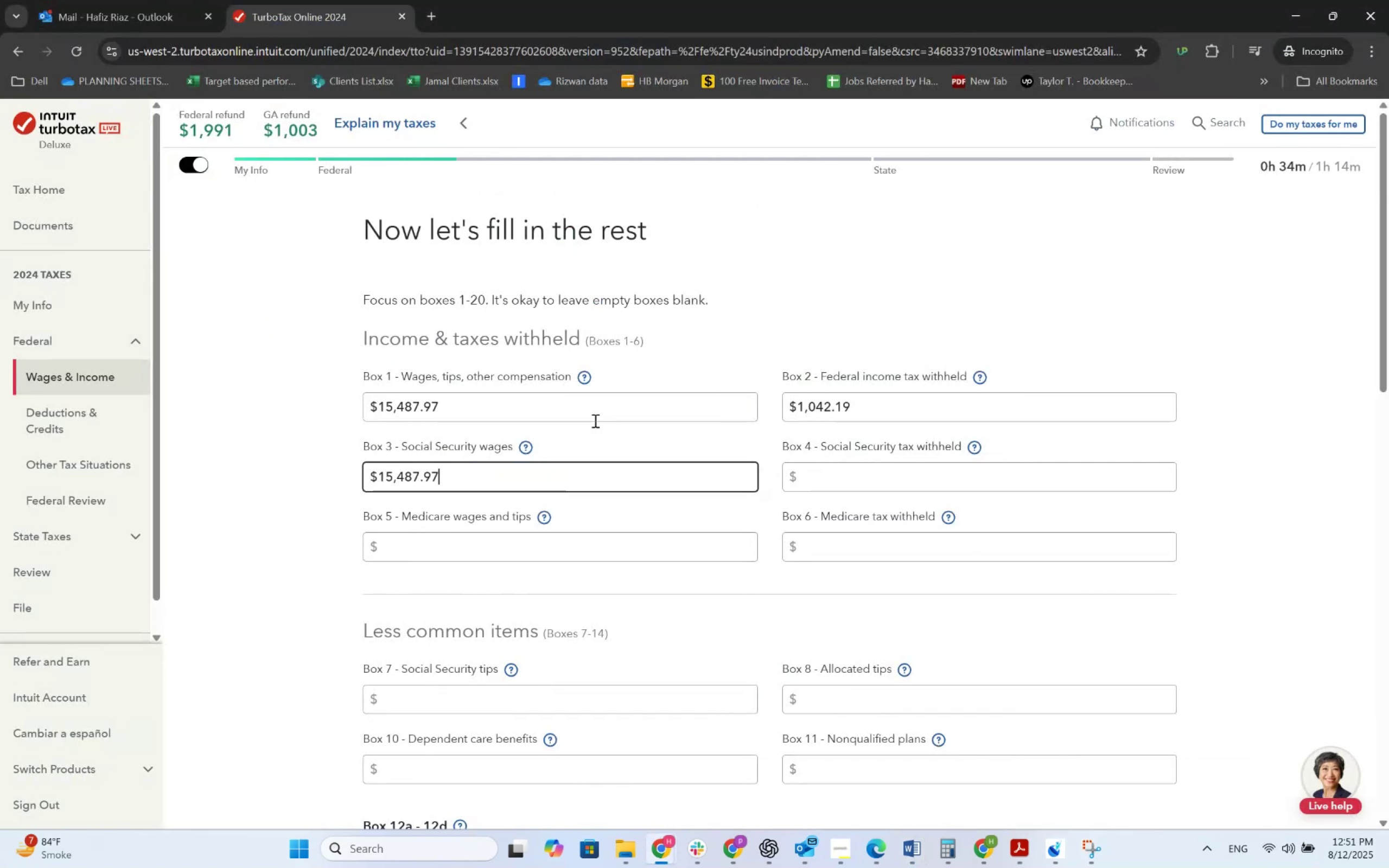 
key(Tab)
 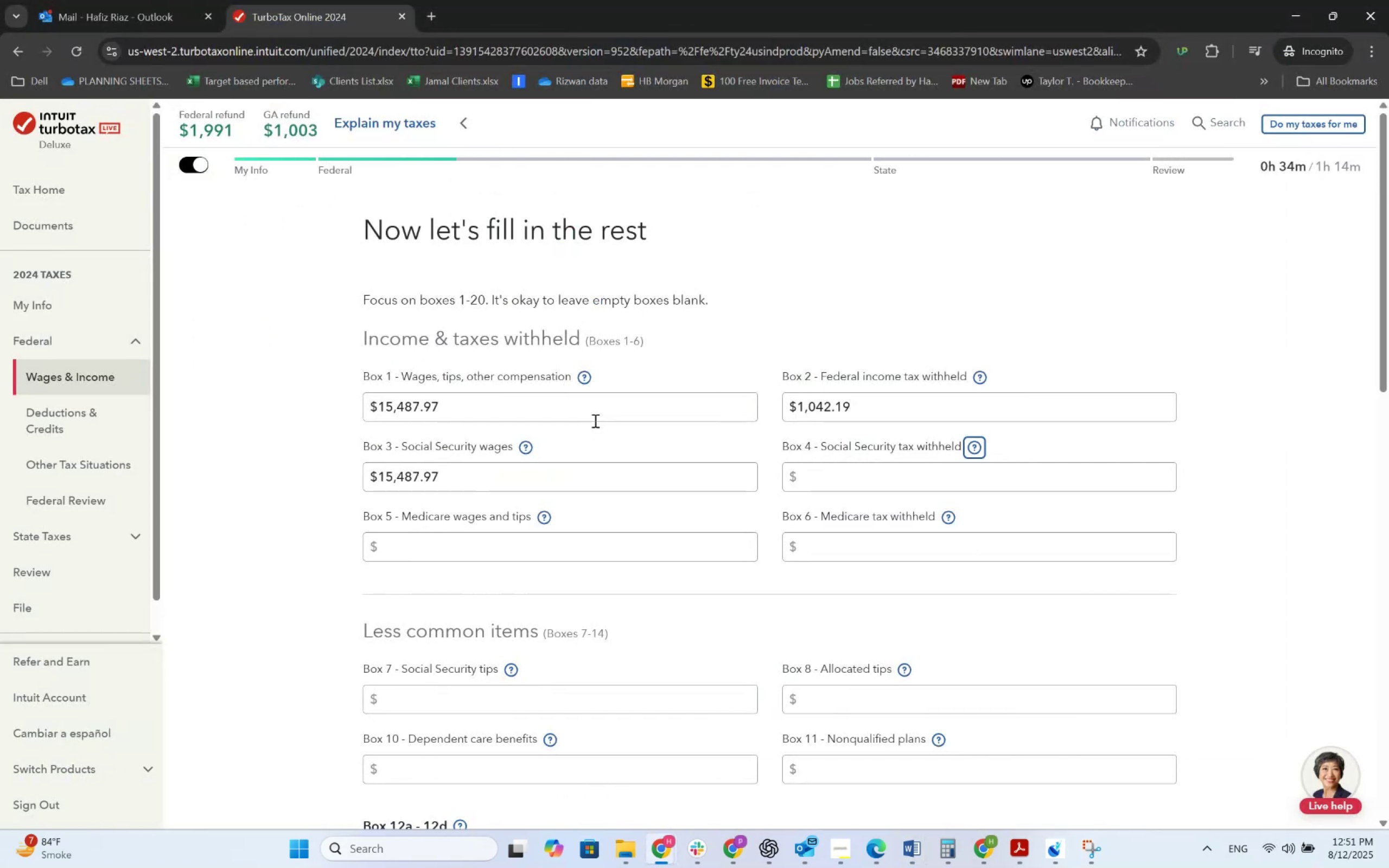 
key(Tab)
 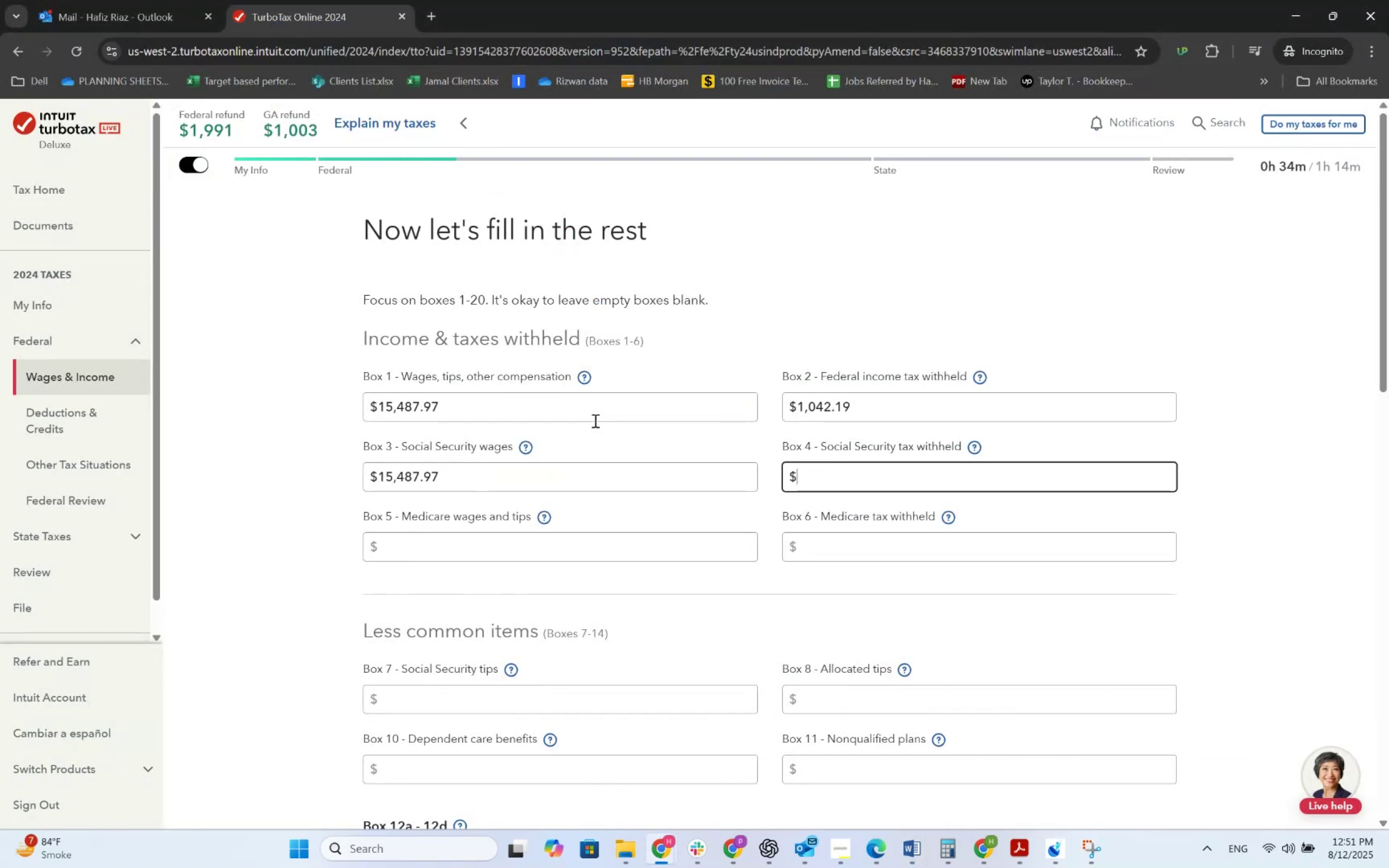 
key(Alt+AltLeft)
 